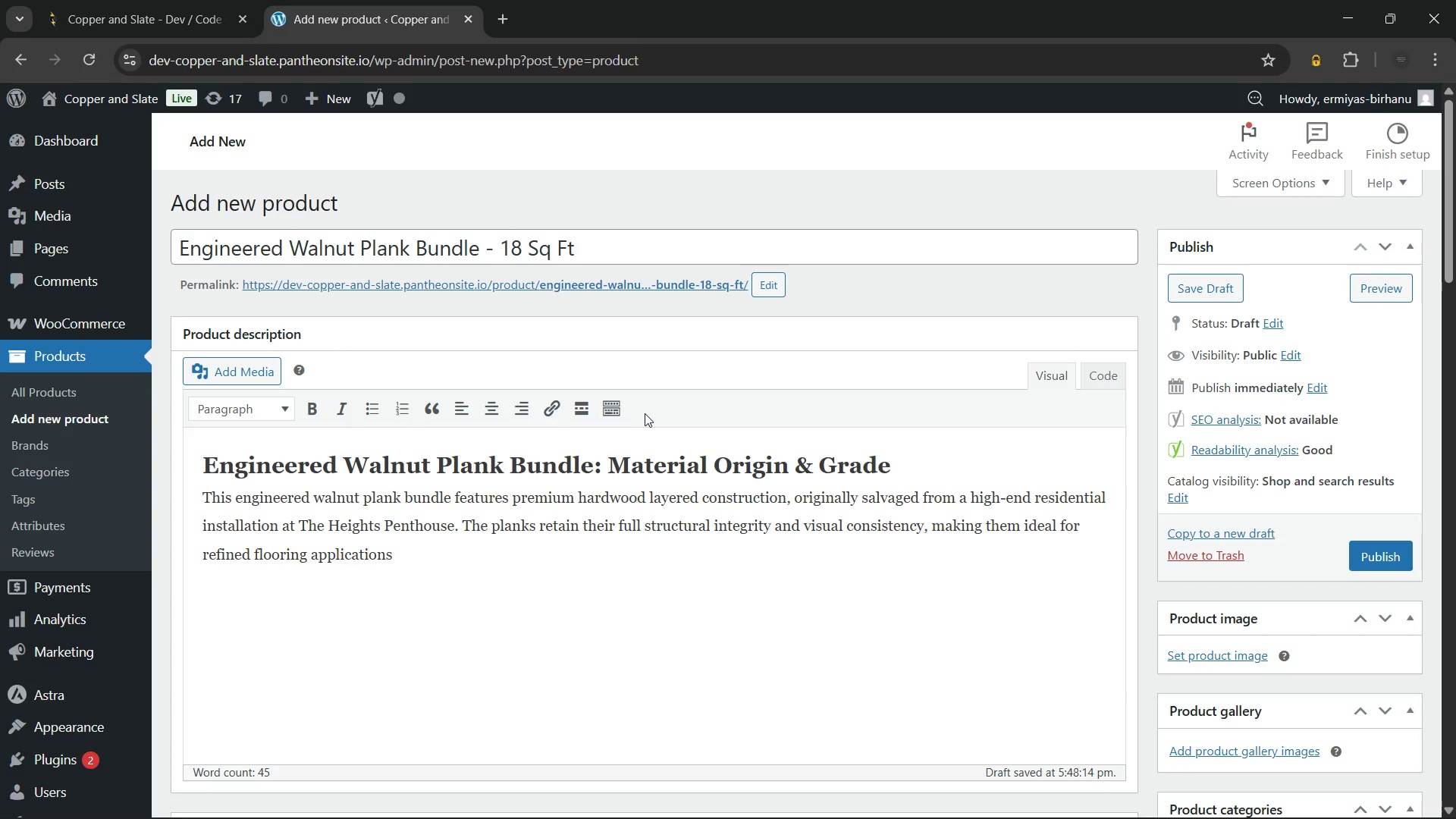 
type(. Unlike standard)
 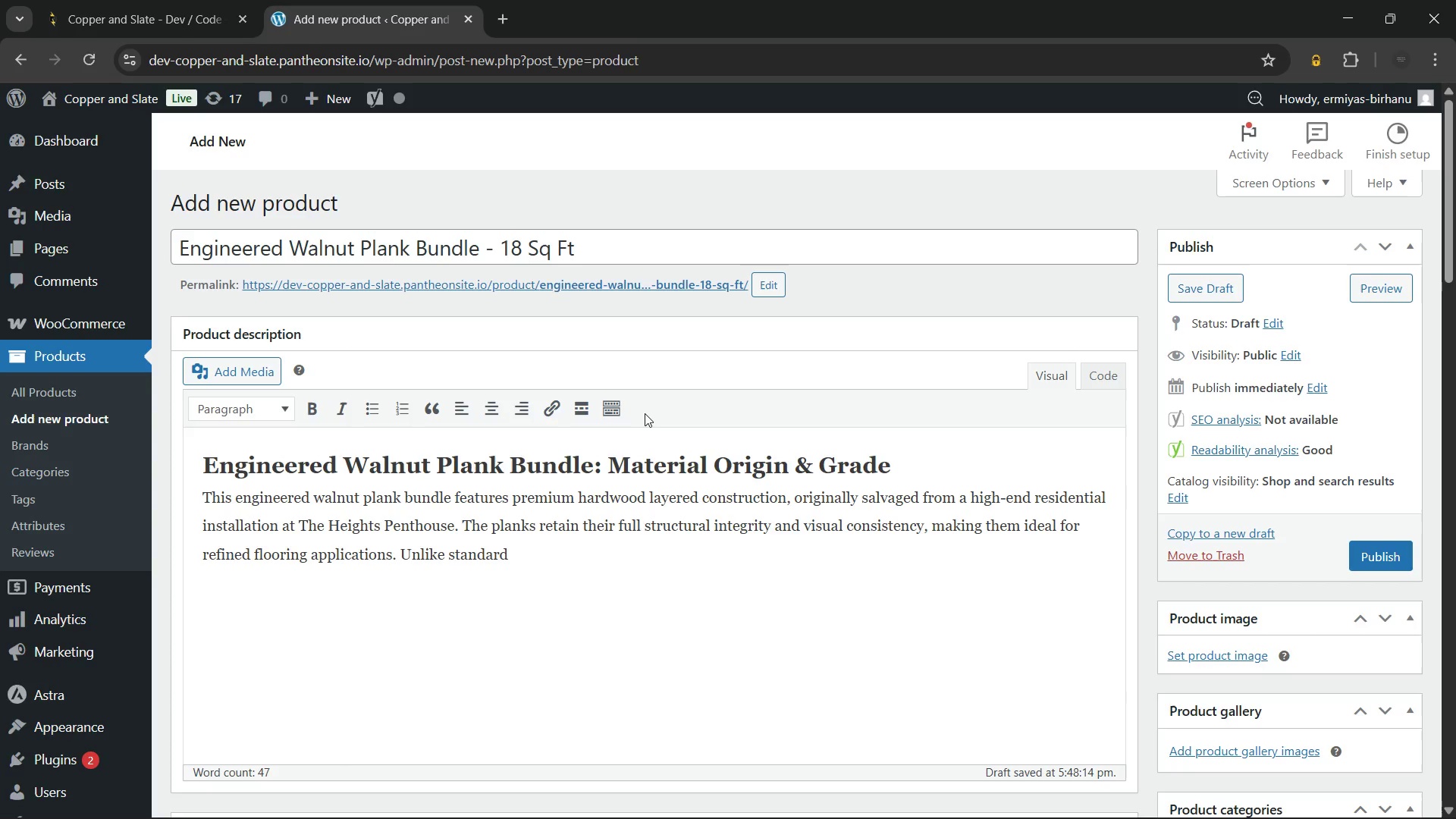 
wait(6.59)
 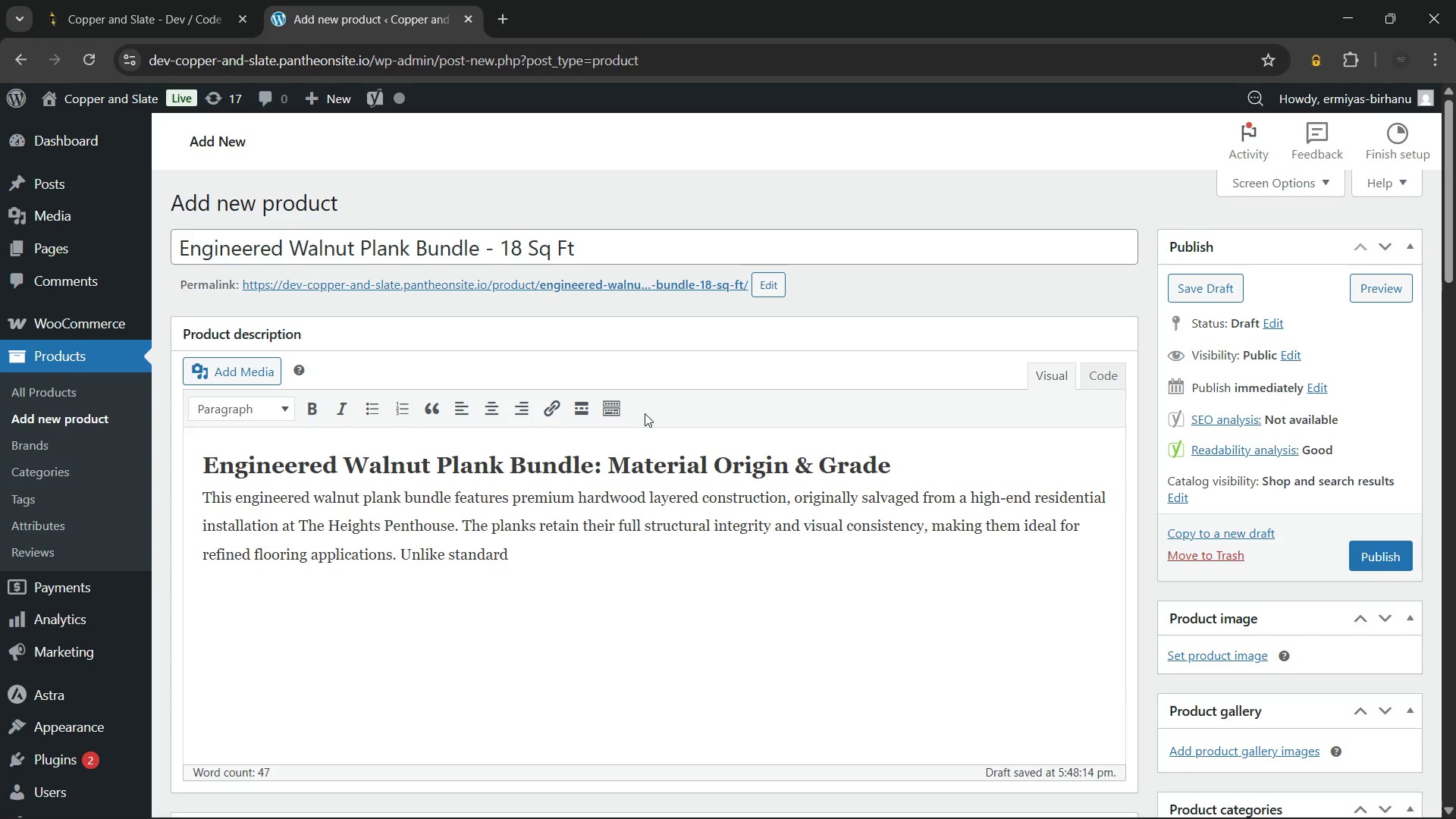 
type( budget opto)
key(Backspace)
type(ions, these boards feature a thick Select Grade American)
 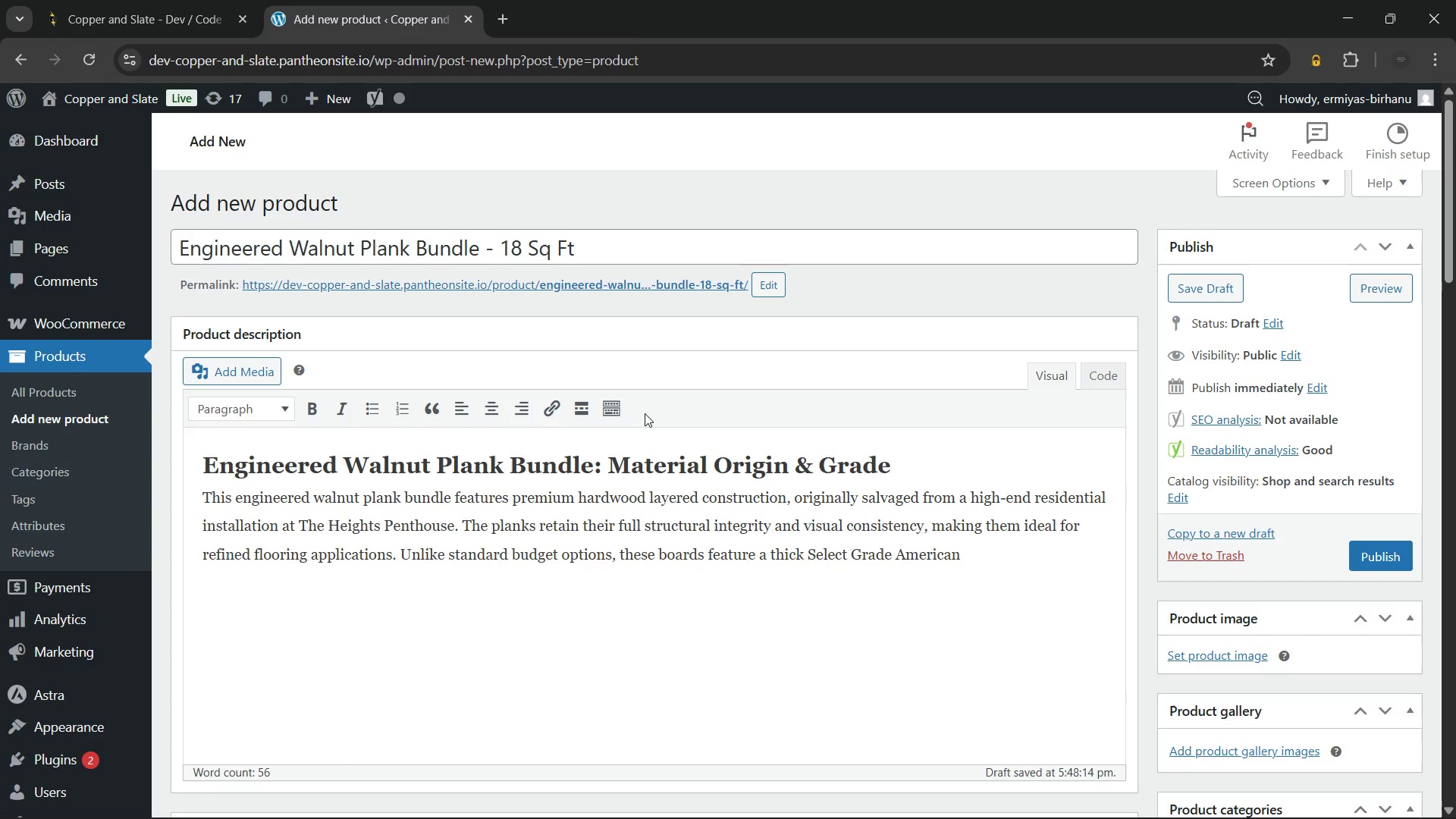 
type( walnut veneer over a multi-ply core)
key(Backspace)
key(Backspace)
key(Backspace)
key(Backspace)
type(stable core.)
 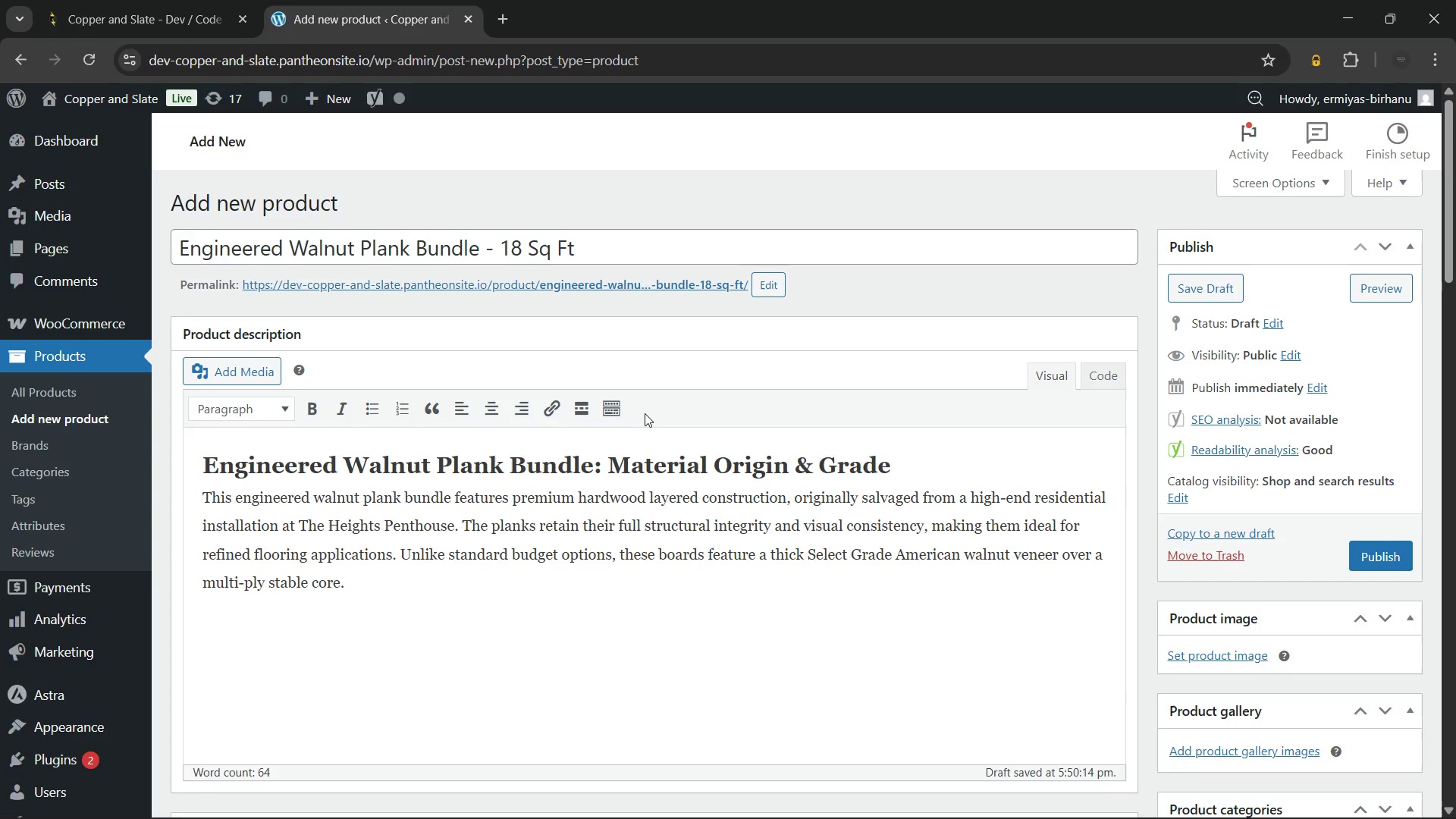 
wait(11.94)
 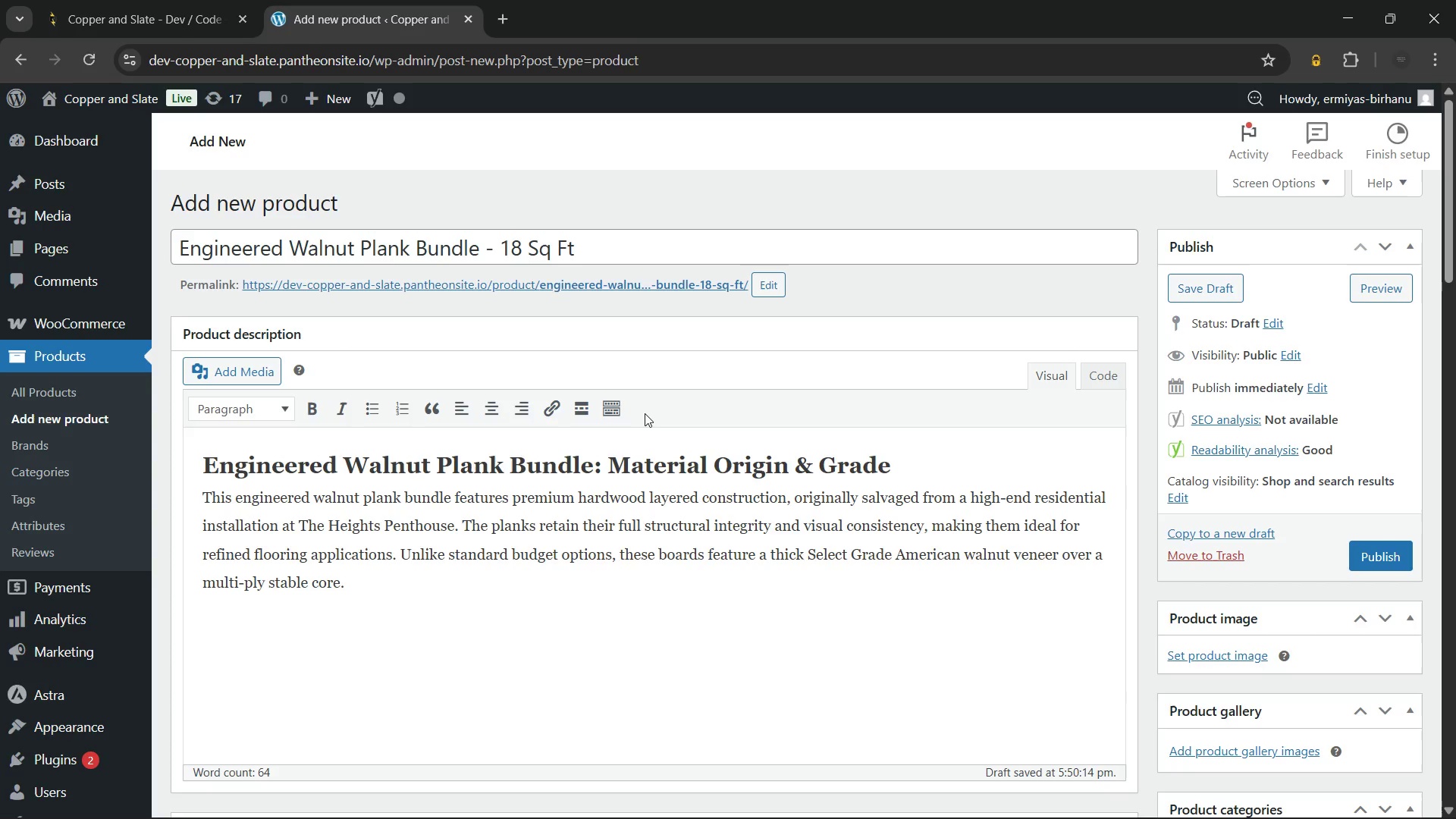 
key(Enter)
 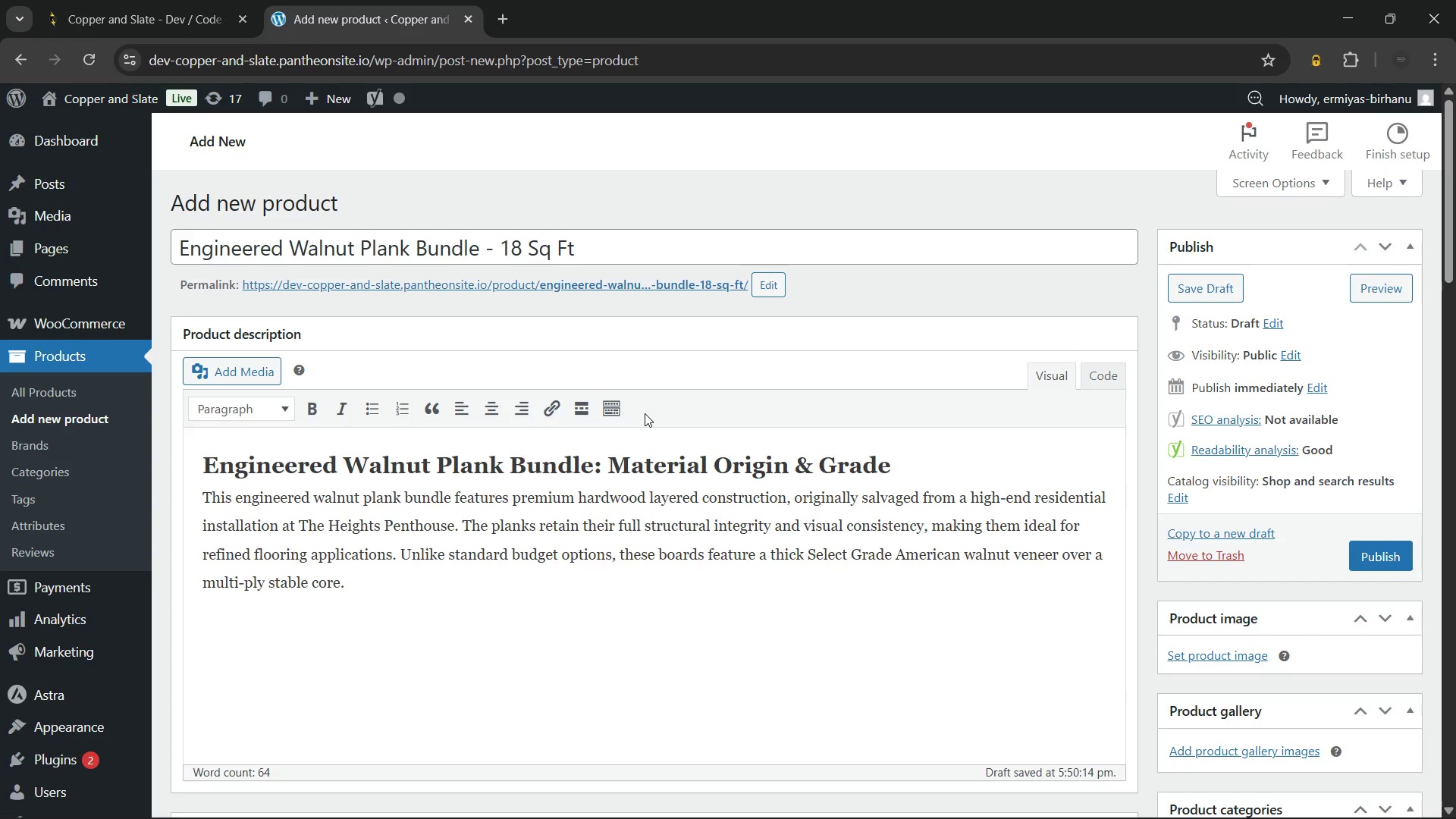 
wait(7.78)
 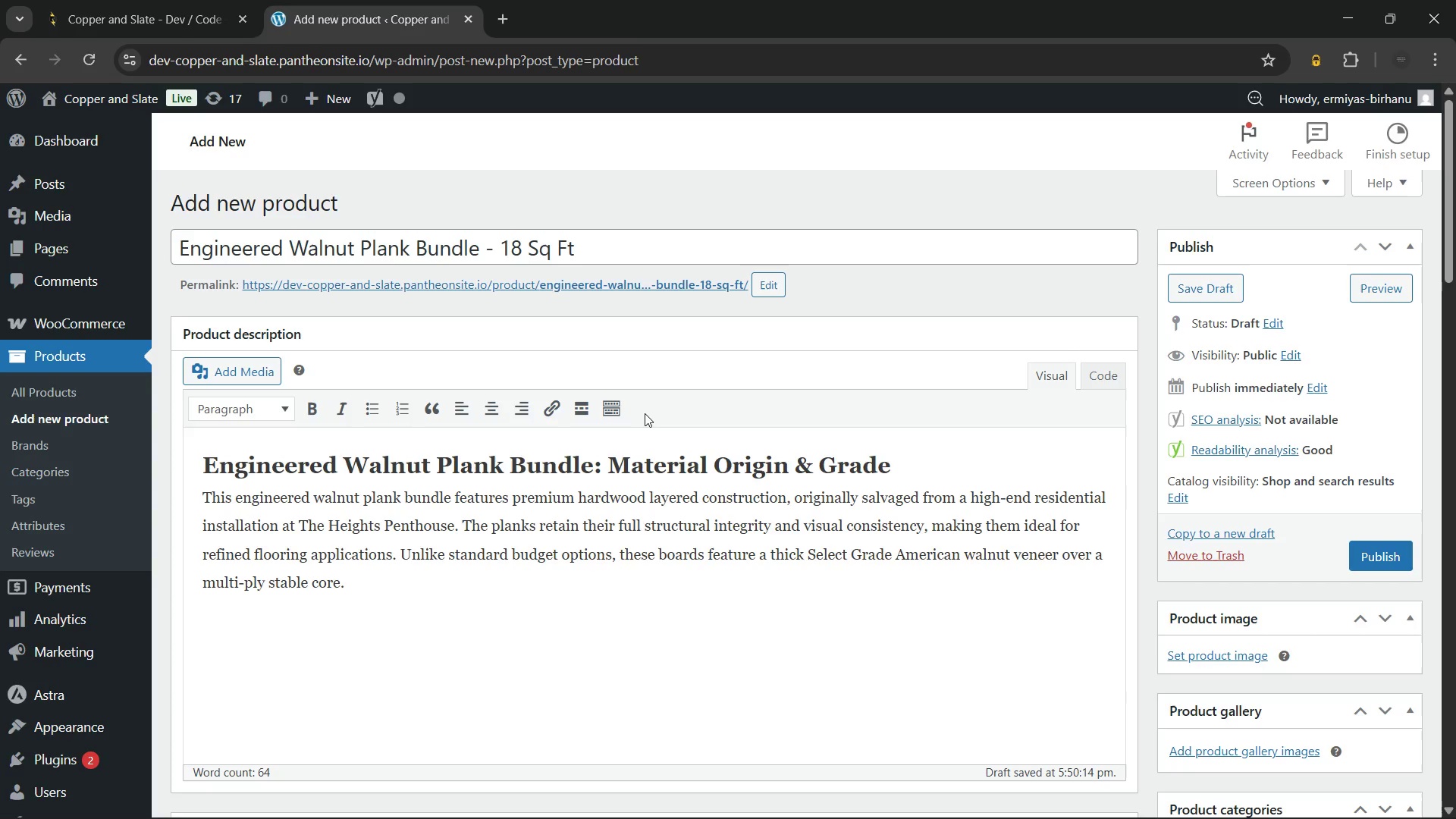 
type(Premium Hardwood Veneer: Select Grade American walnut with rich grain depth and natural character.)
 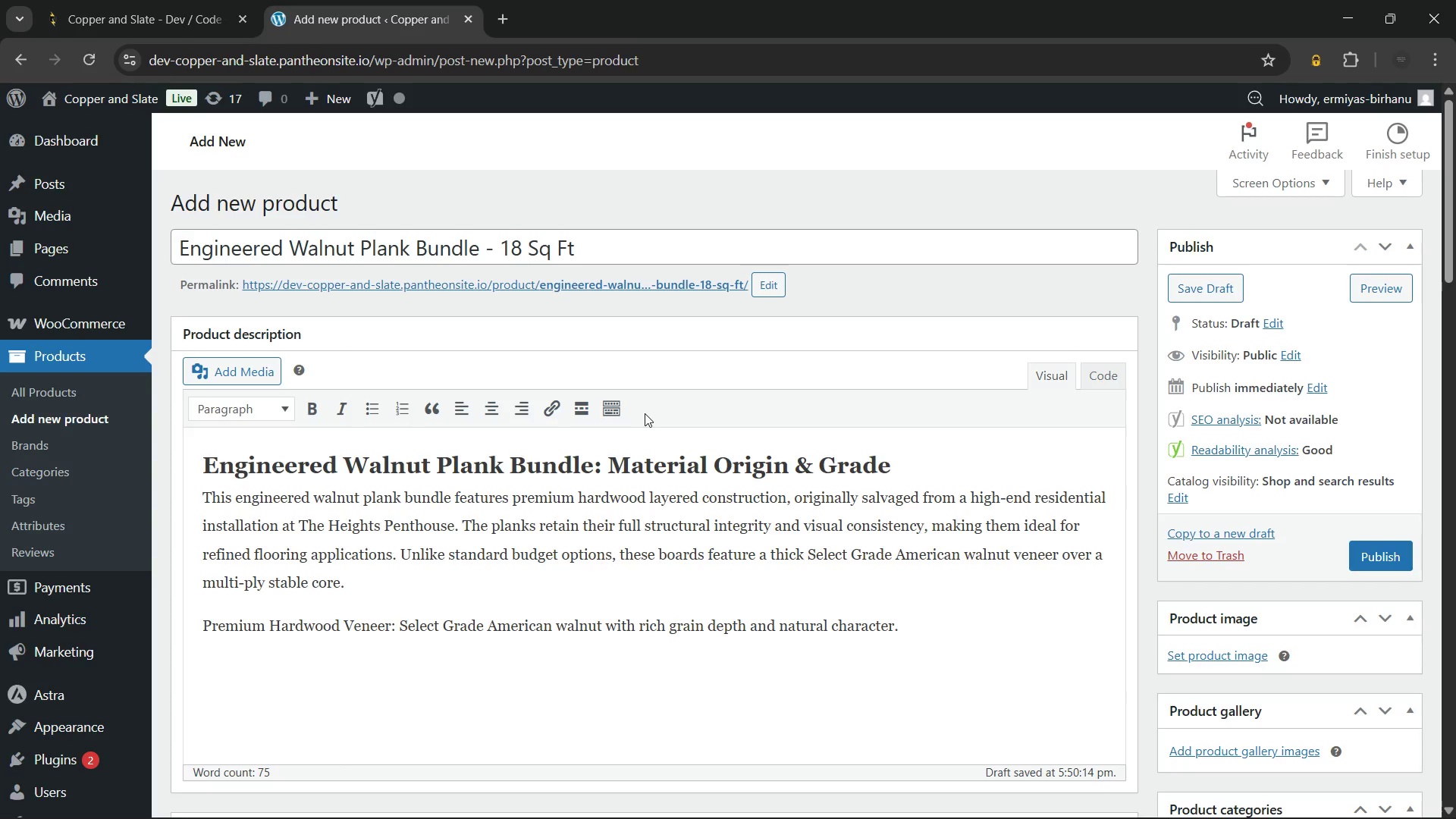 
key(Enter)
 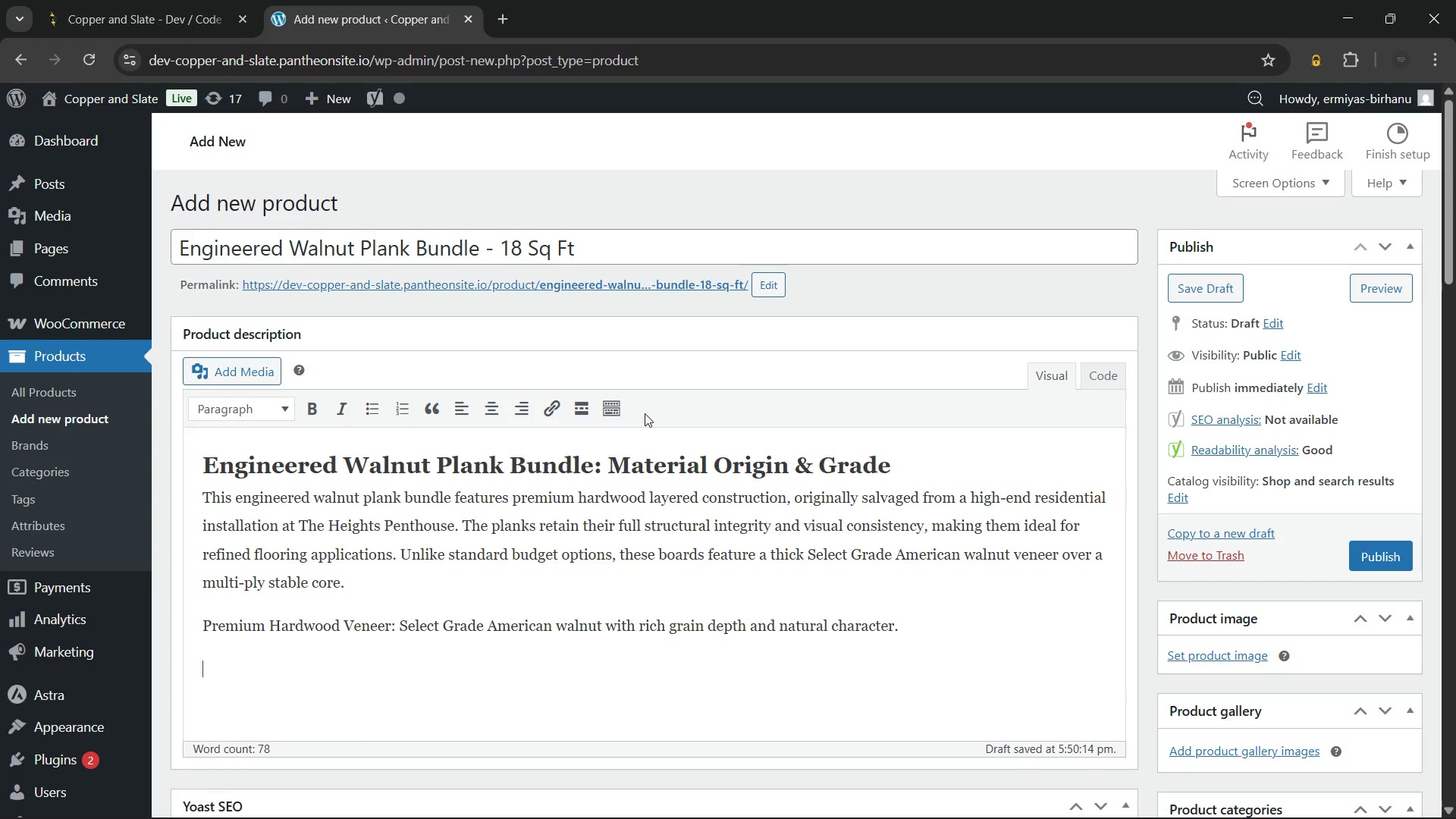 
type(Satin UV-Cured Finish: )
 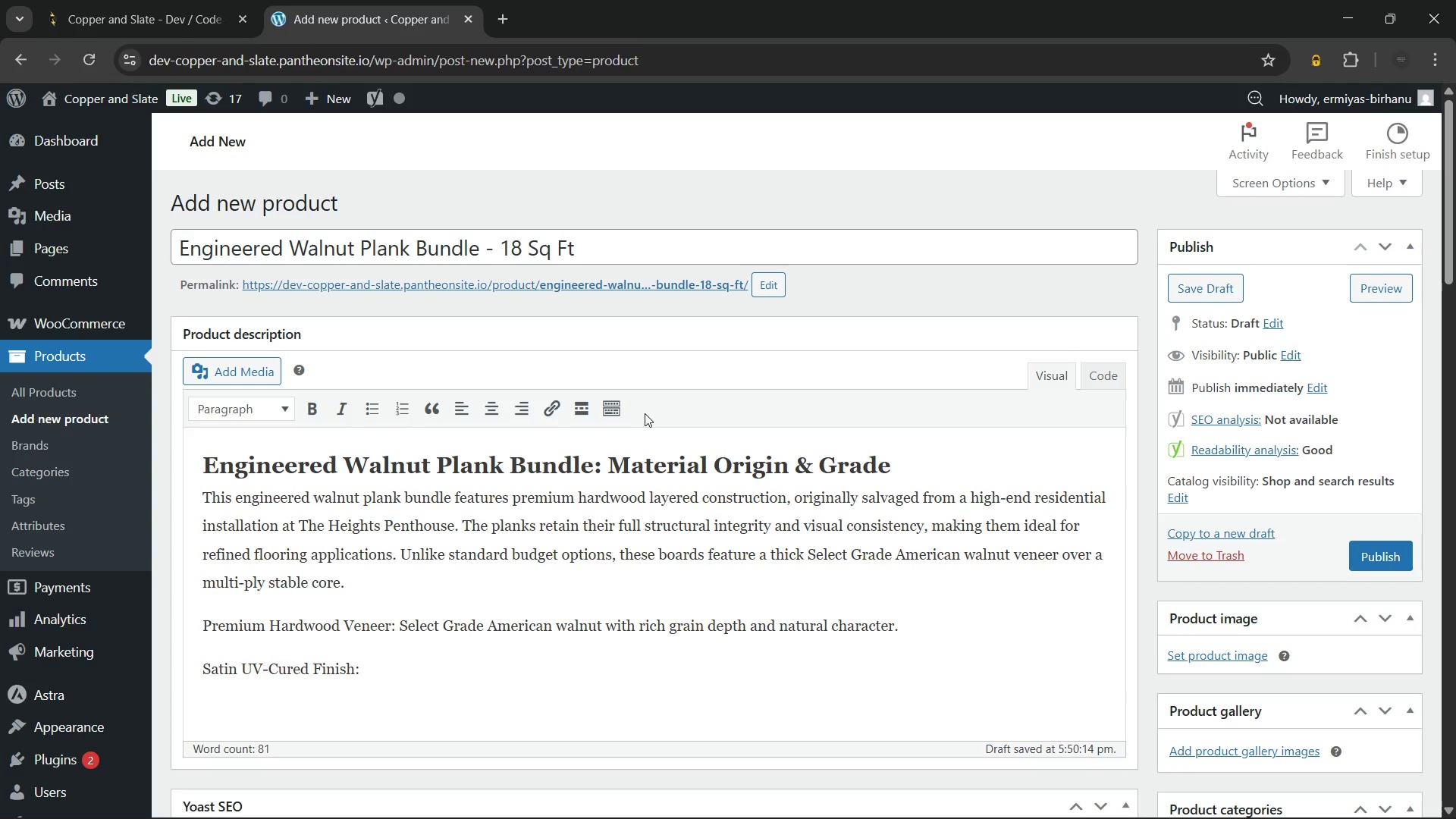 
wait(13.3)
 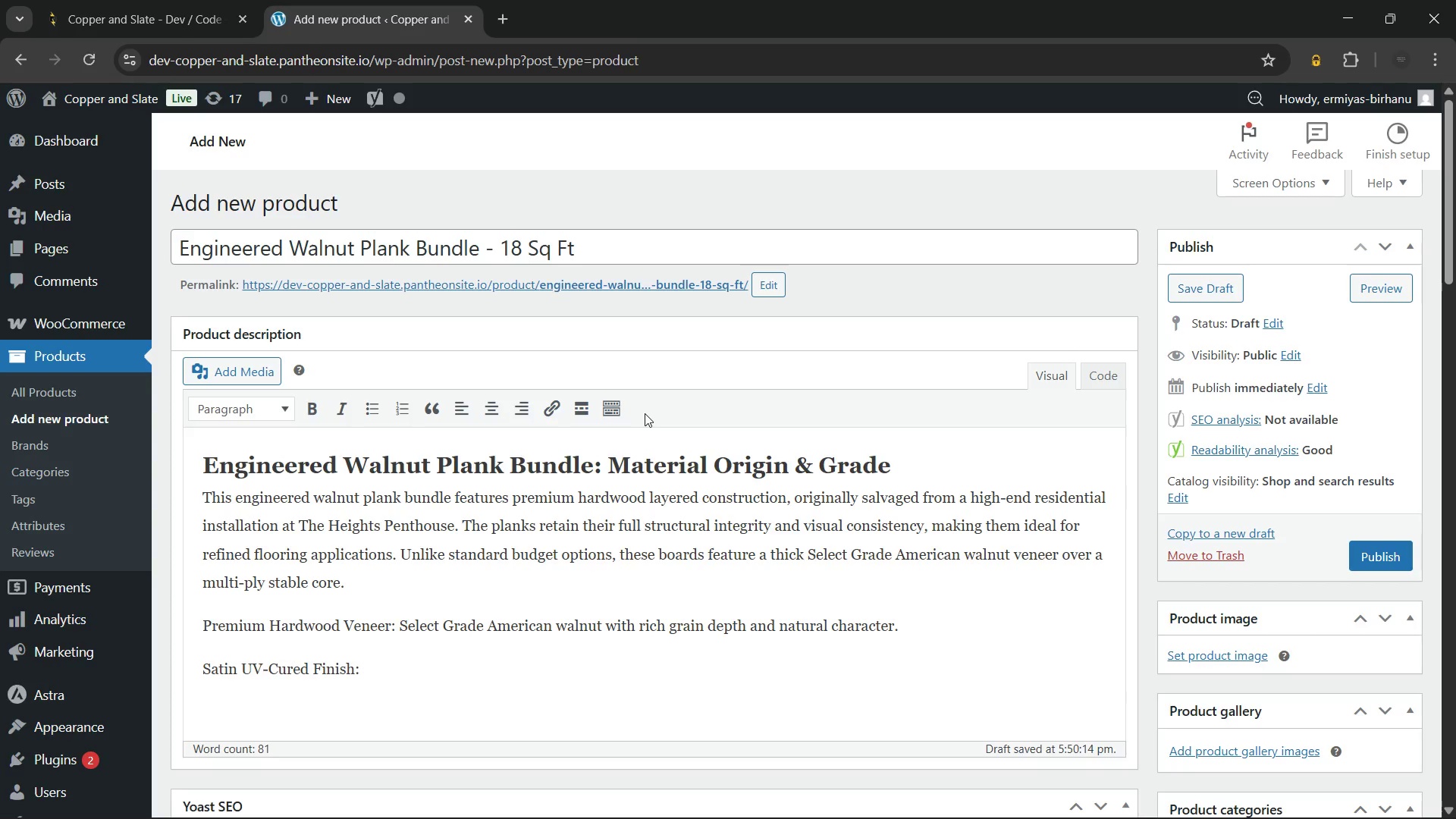 
hold_key(key=ShiftLeft, duration=0.31)
 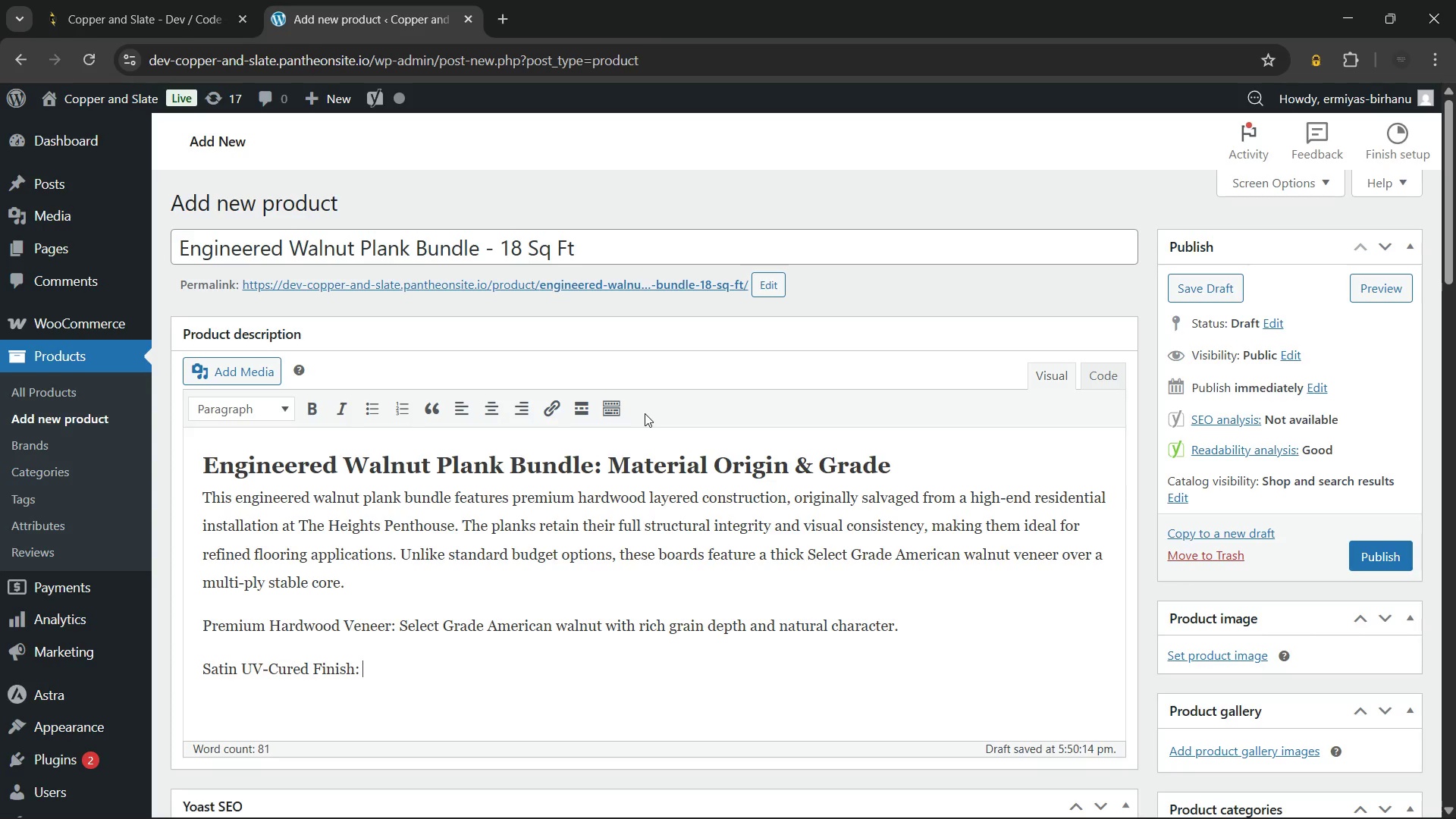 
type(Factory-applied finish that enhances long-term durability and scratch resistance.)
 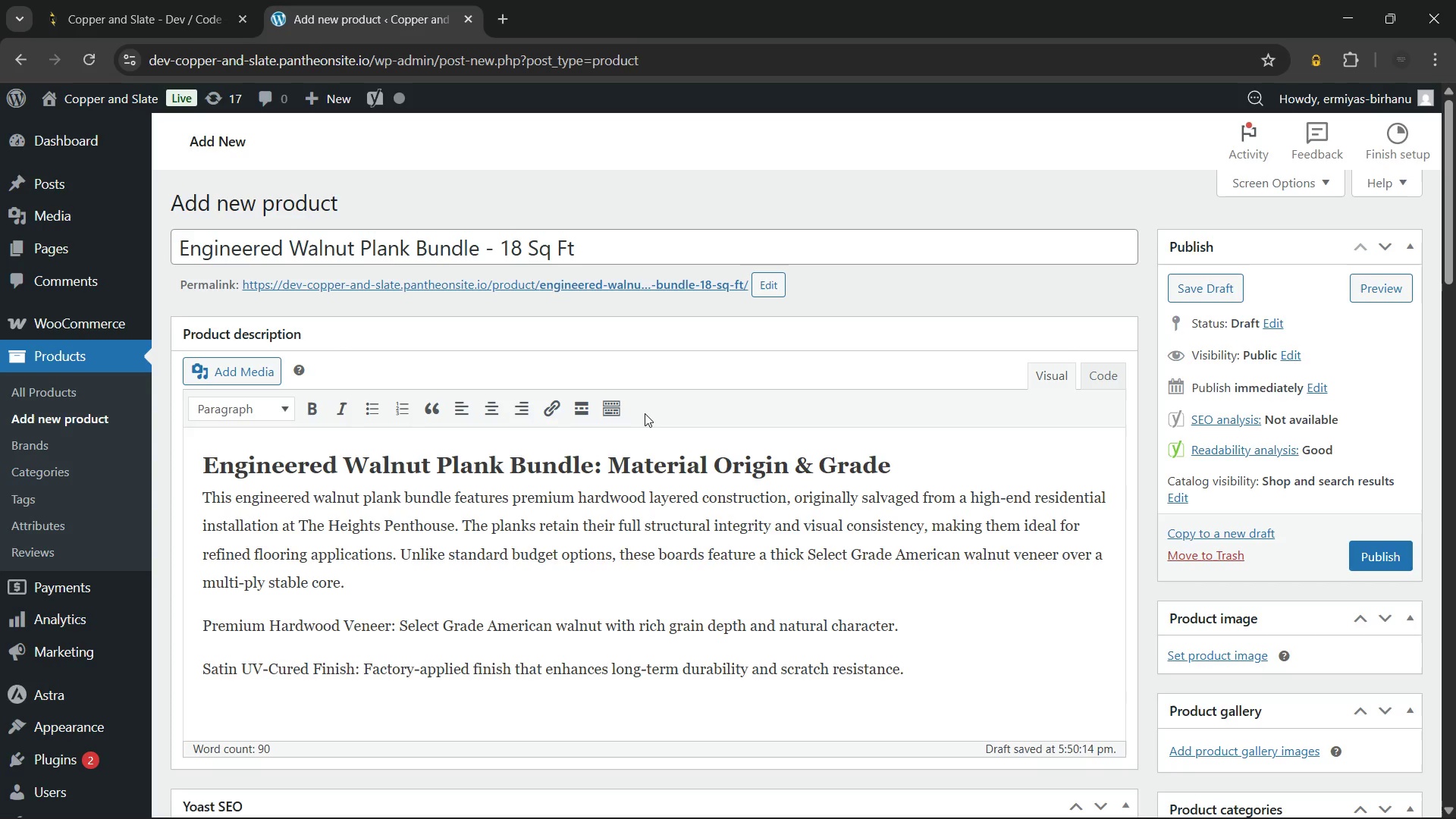 
key(Enter)
 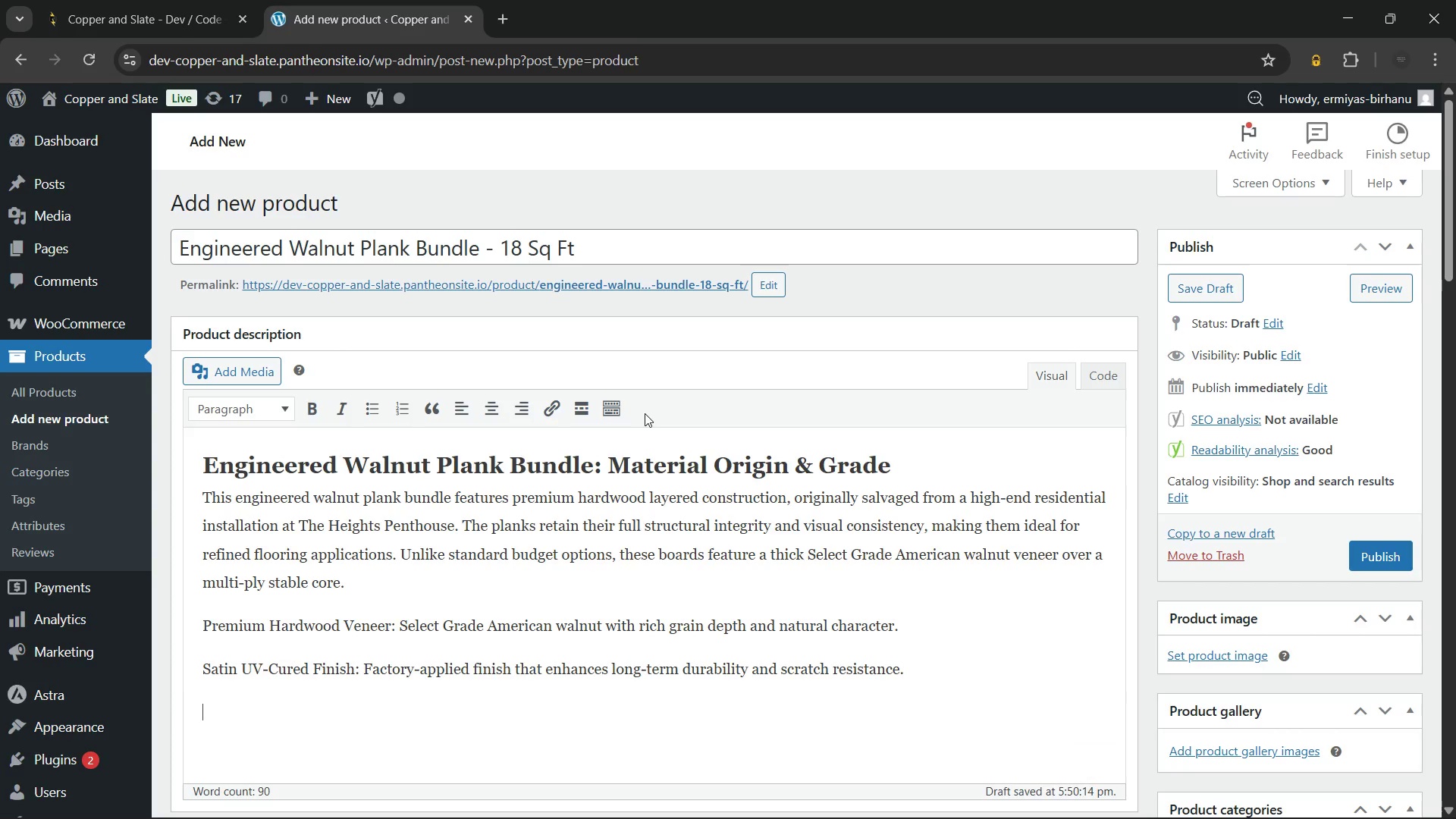 
type(Precision Milling: Tongue-and-groove edges ensured for a seamless, )
 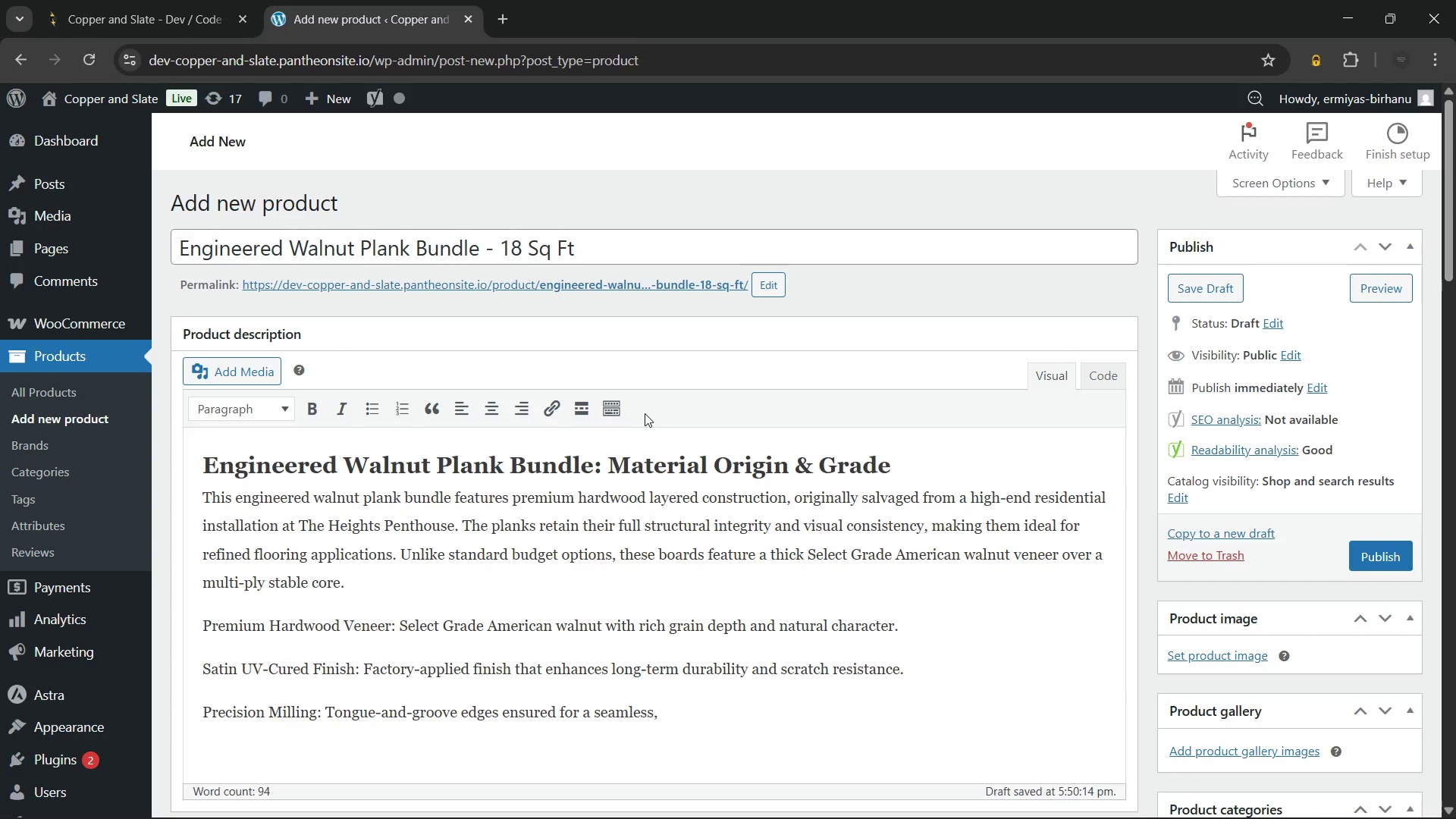 
wait(5.56)
 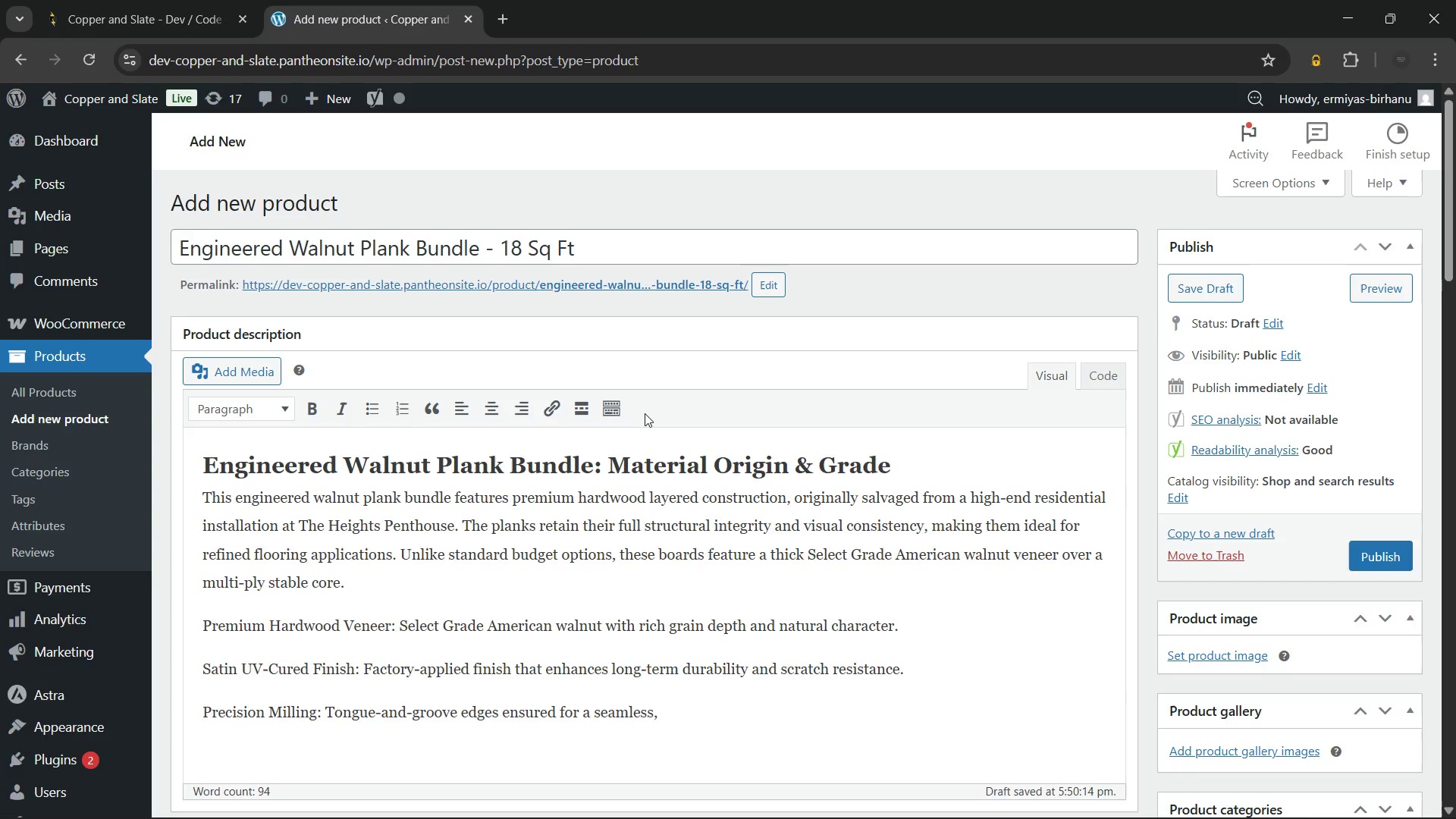 
type(professional installation.)
 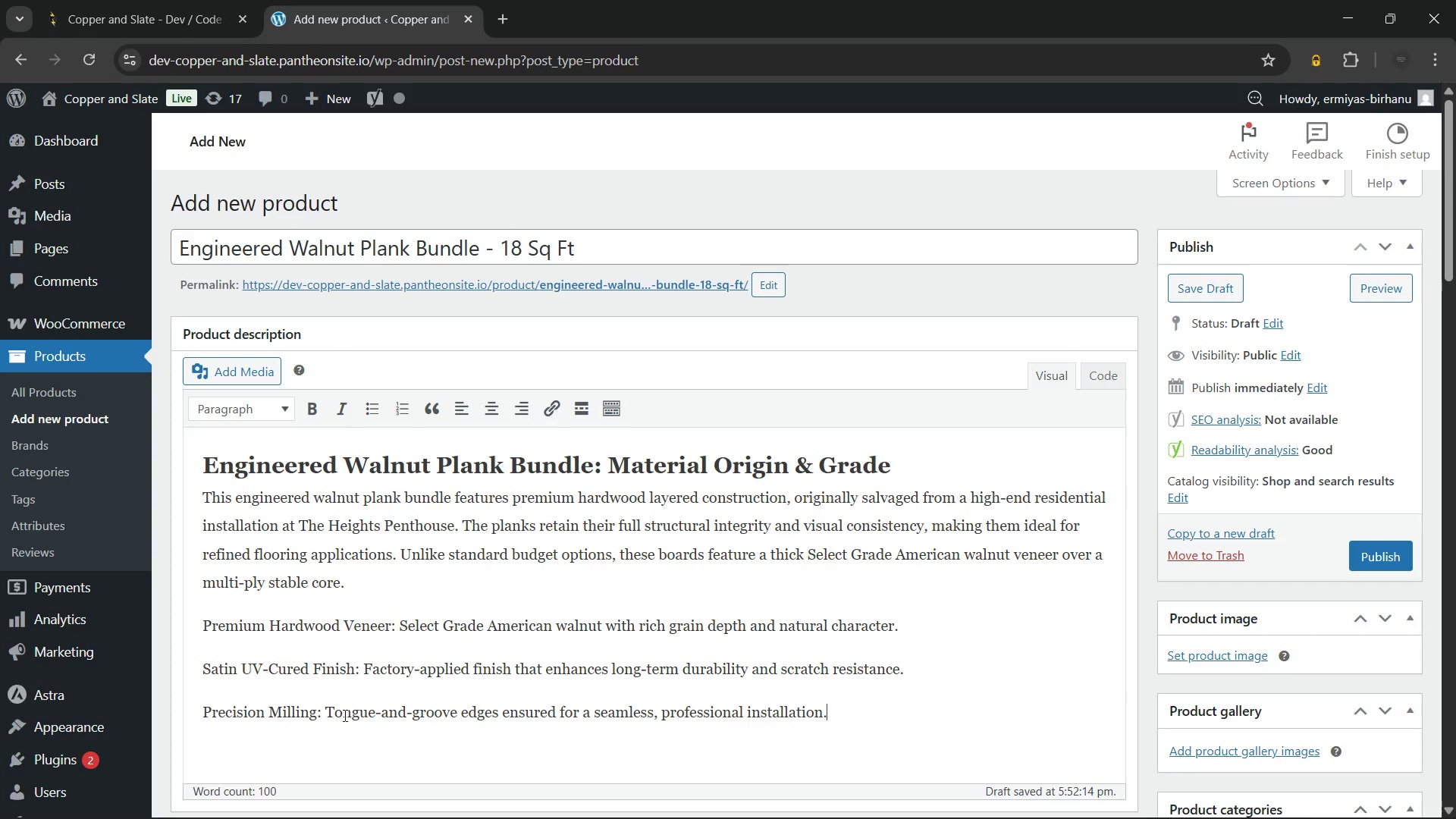 
left_click_drag(start_coordinate=[323, 716], to_coordinate=[197, 711])
 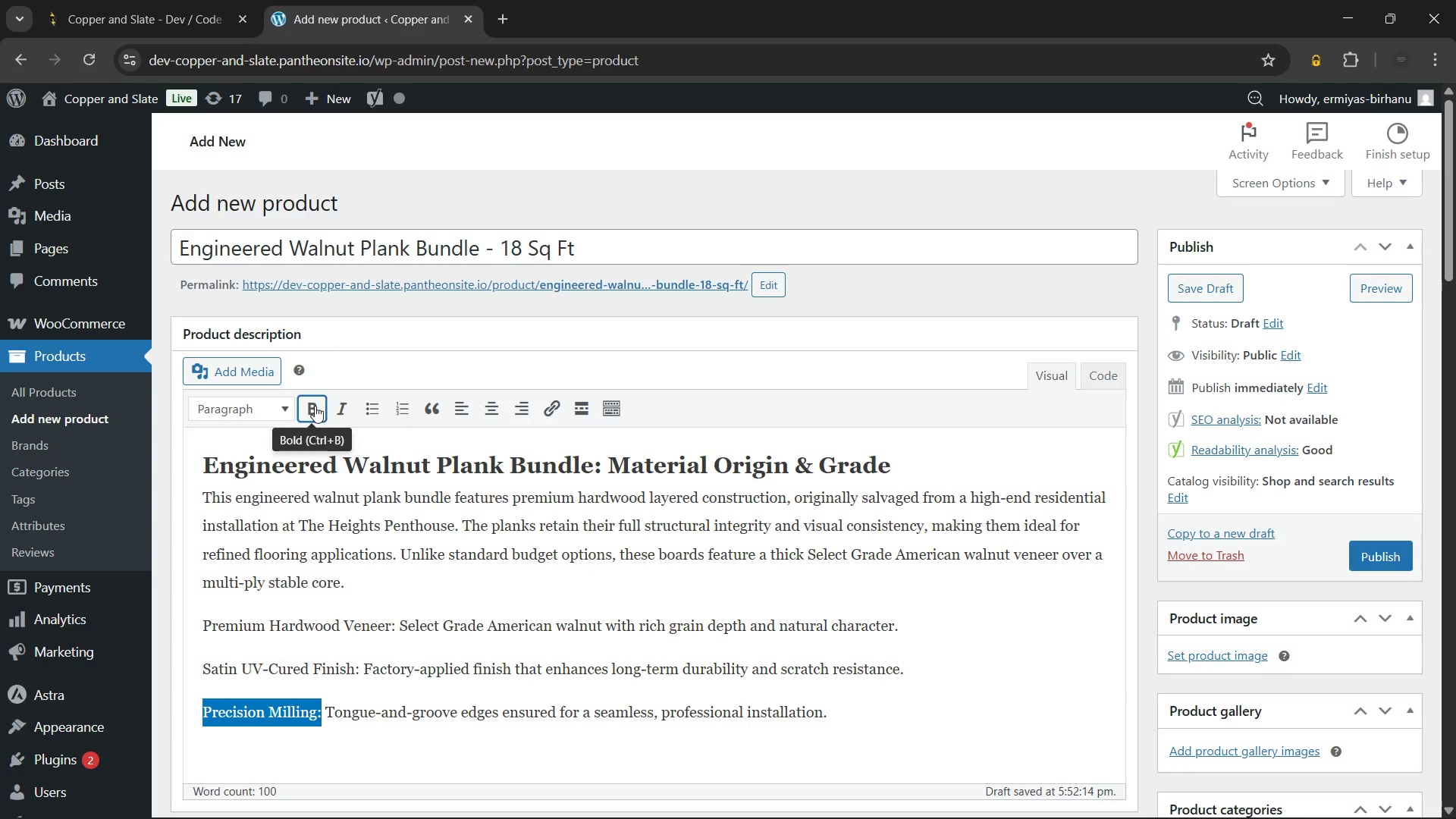 
left_click([315, 406])
 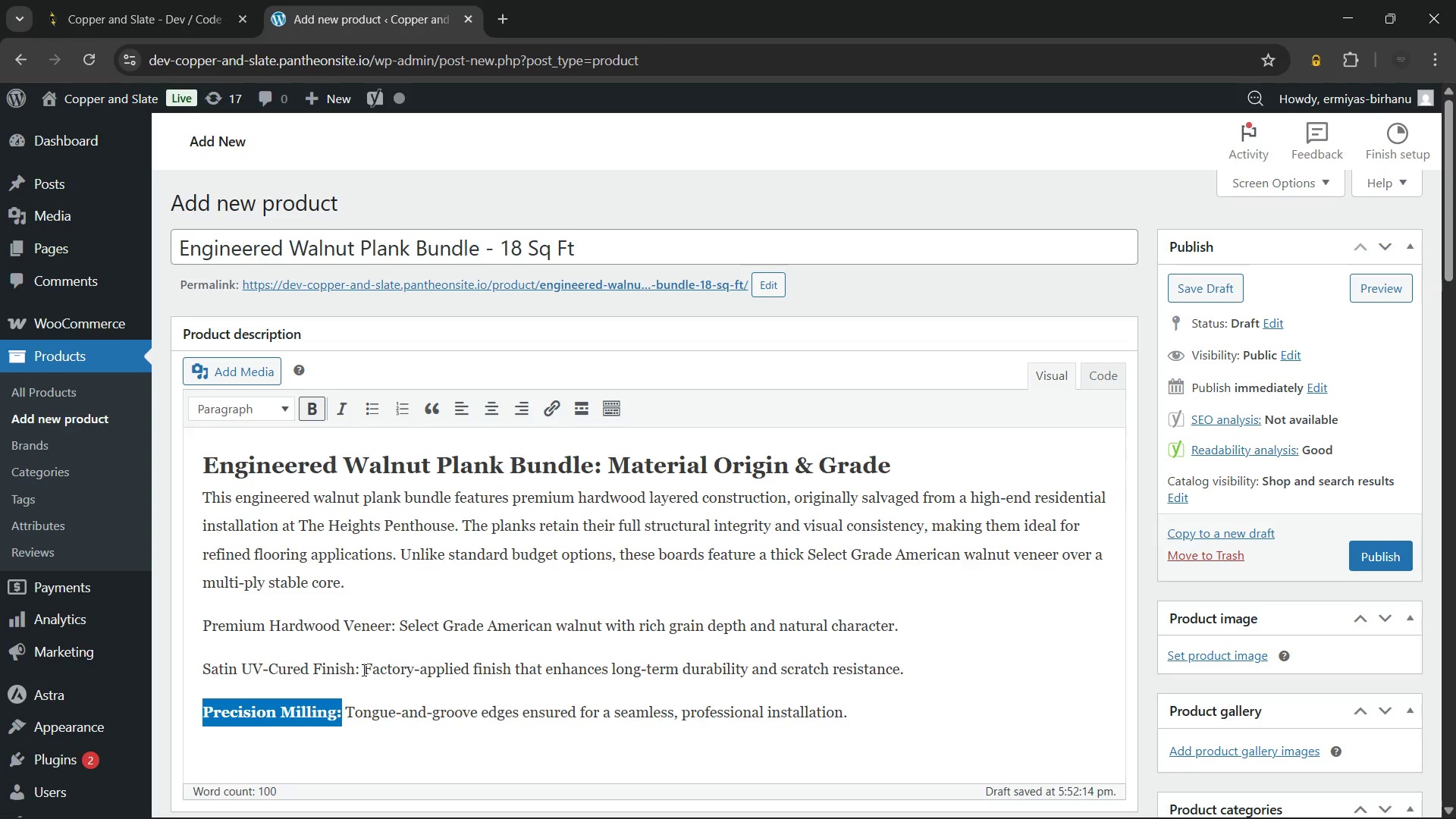 
left_click_drag(start_coordinate=[362, 670], to_coordinate=[187, 654])
 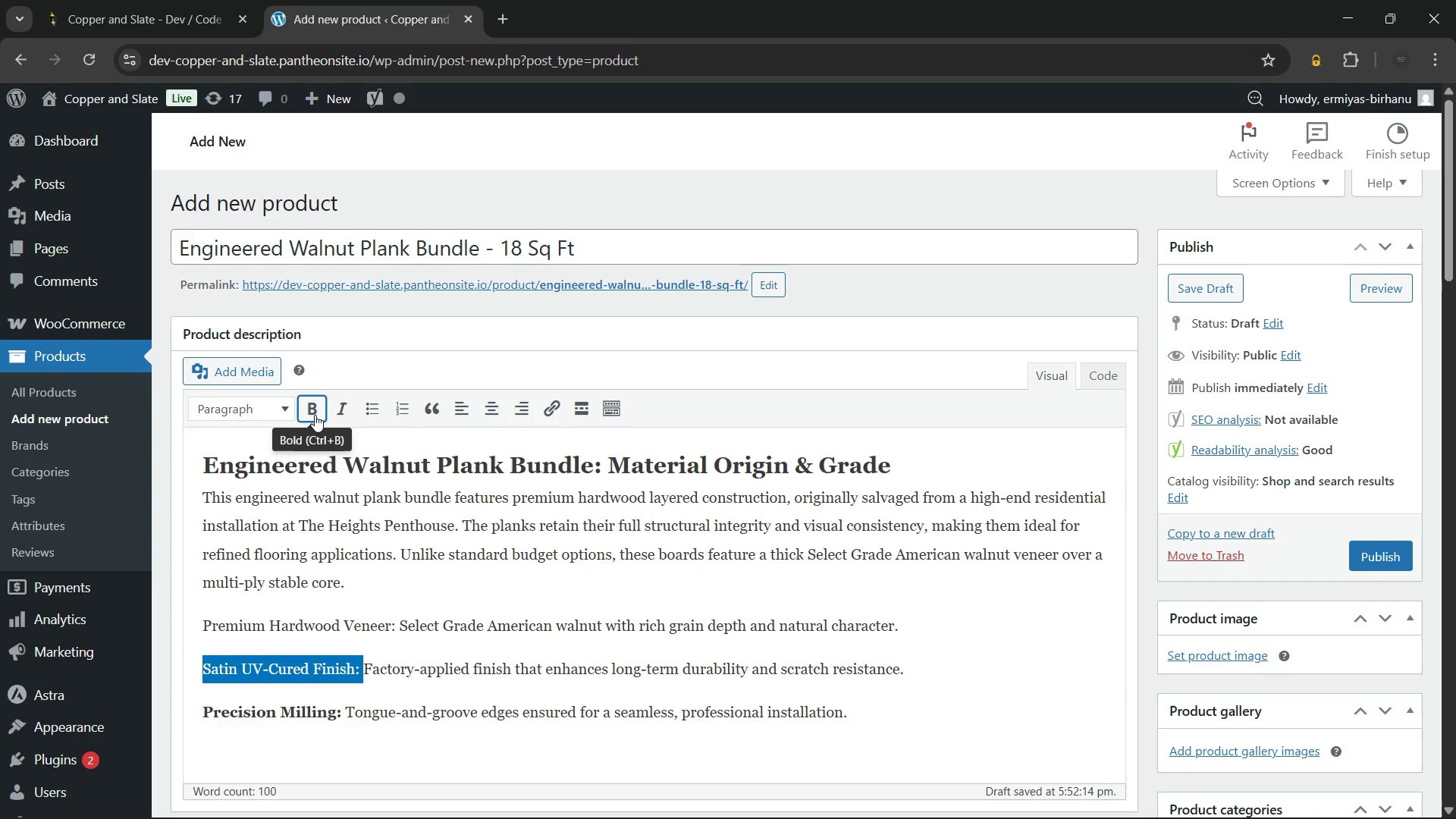 
left_click([315, 415])
 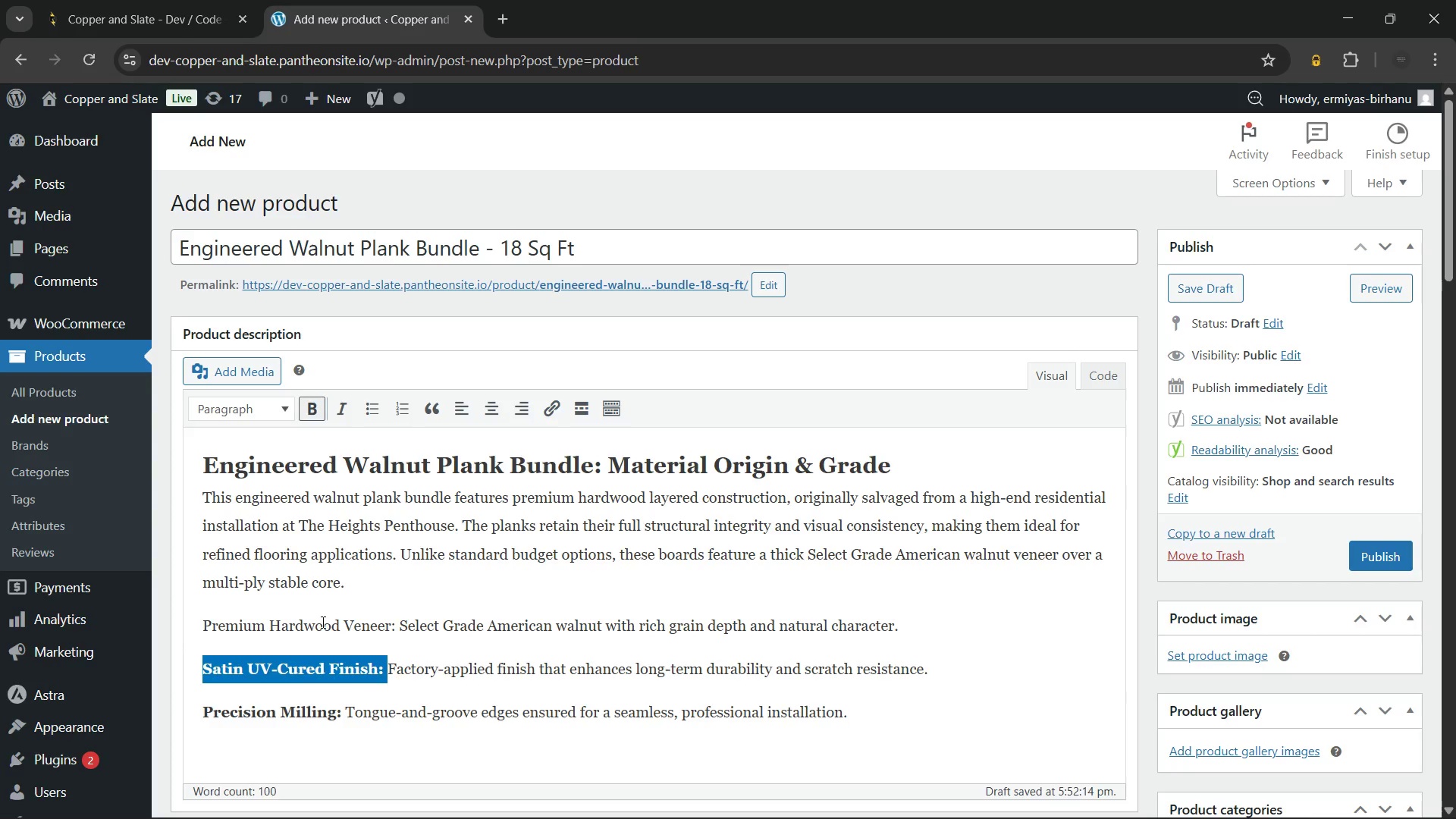 
left_click([322, 622])
 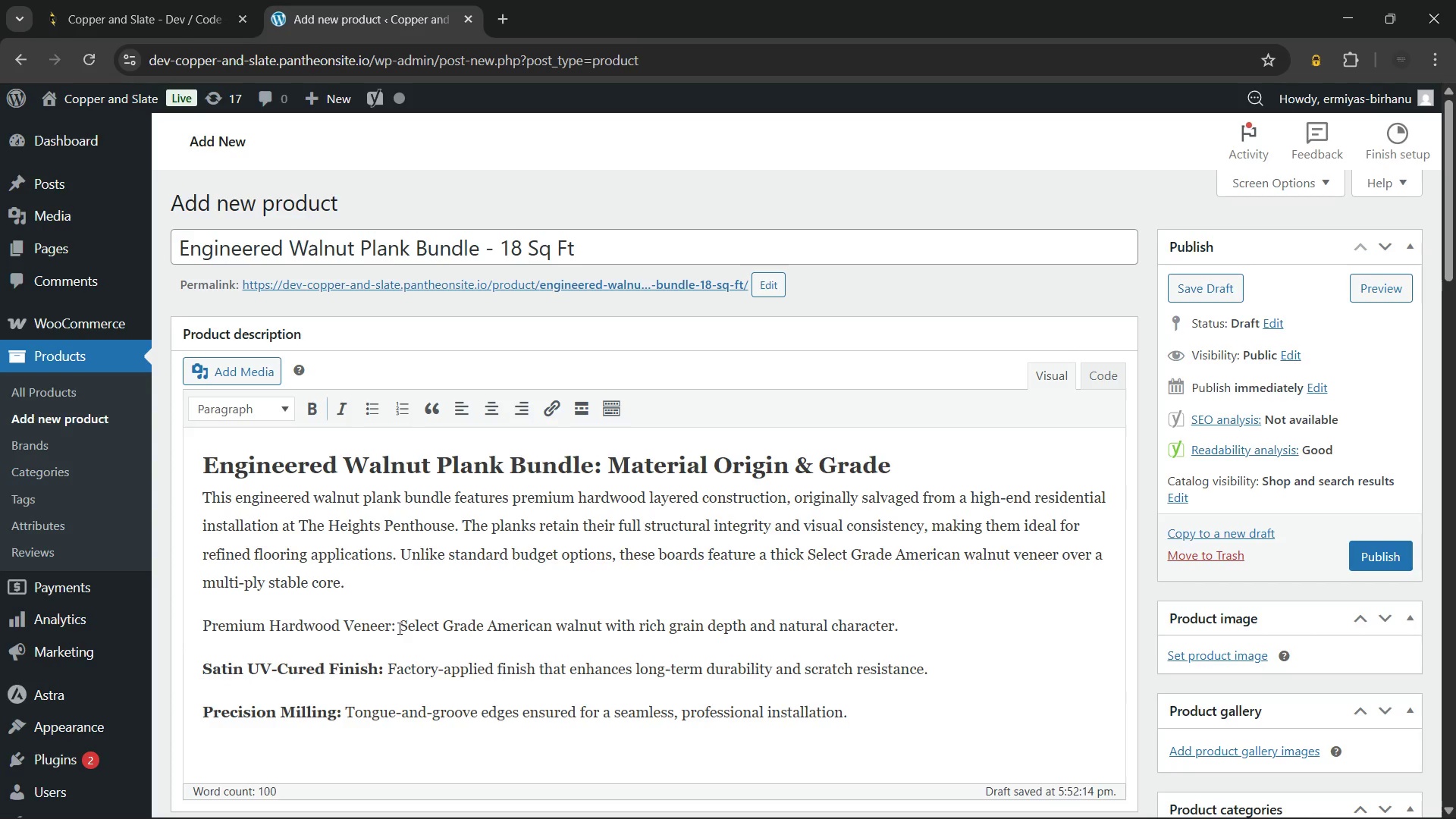 
left_click_drag(start_coordinate=[398, 628], to_coordinate=[189, 629])
 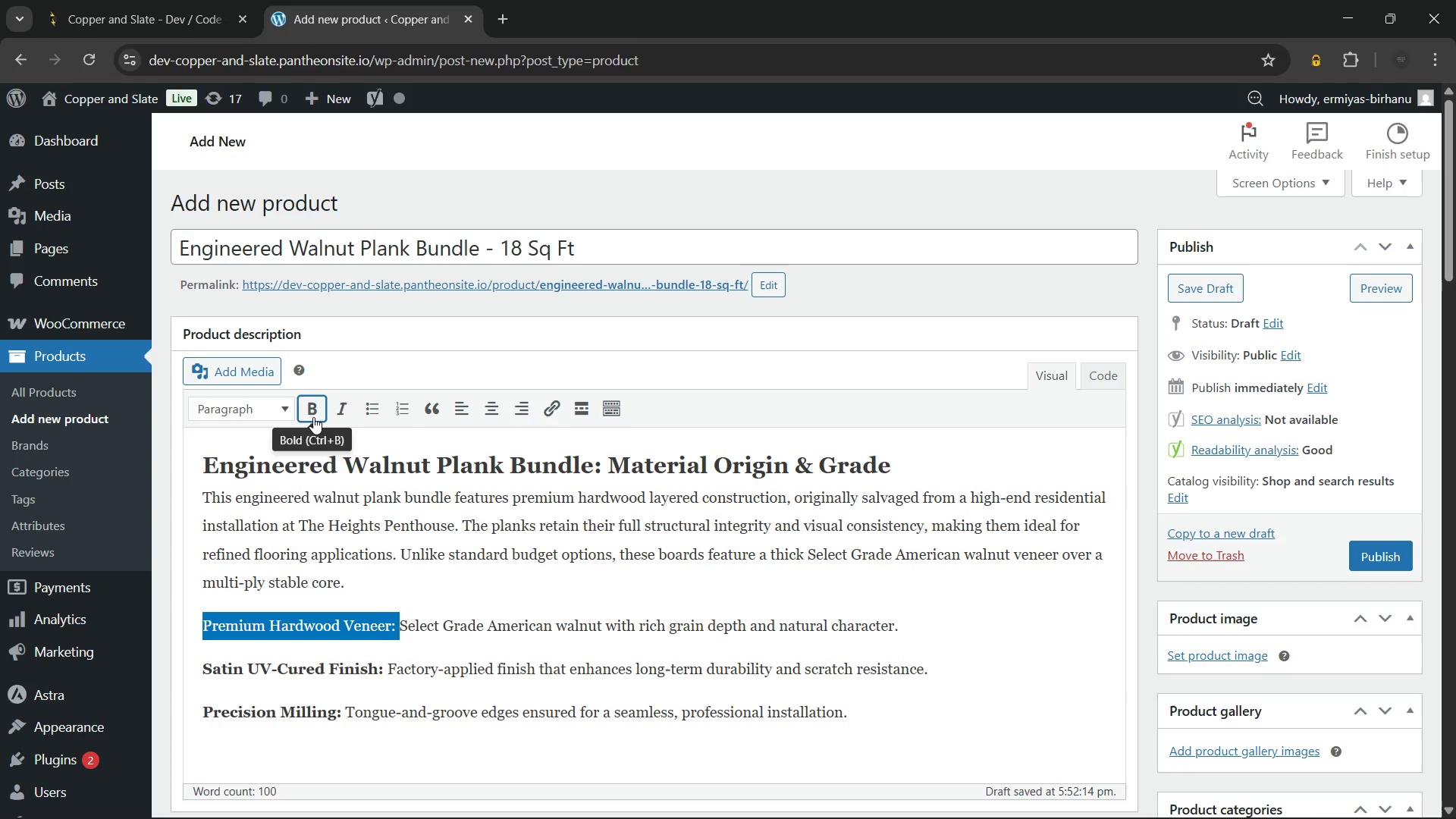 
left_click([313, 417])
 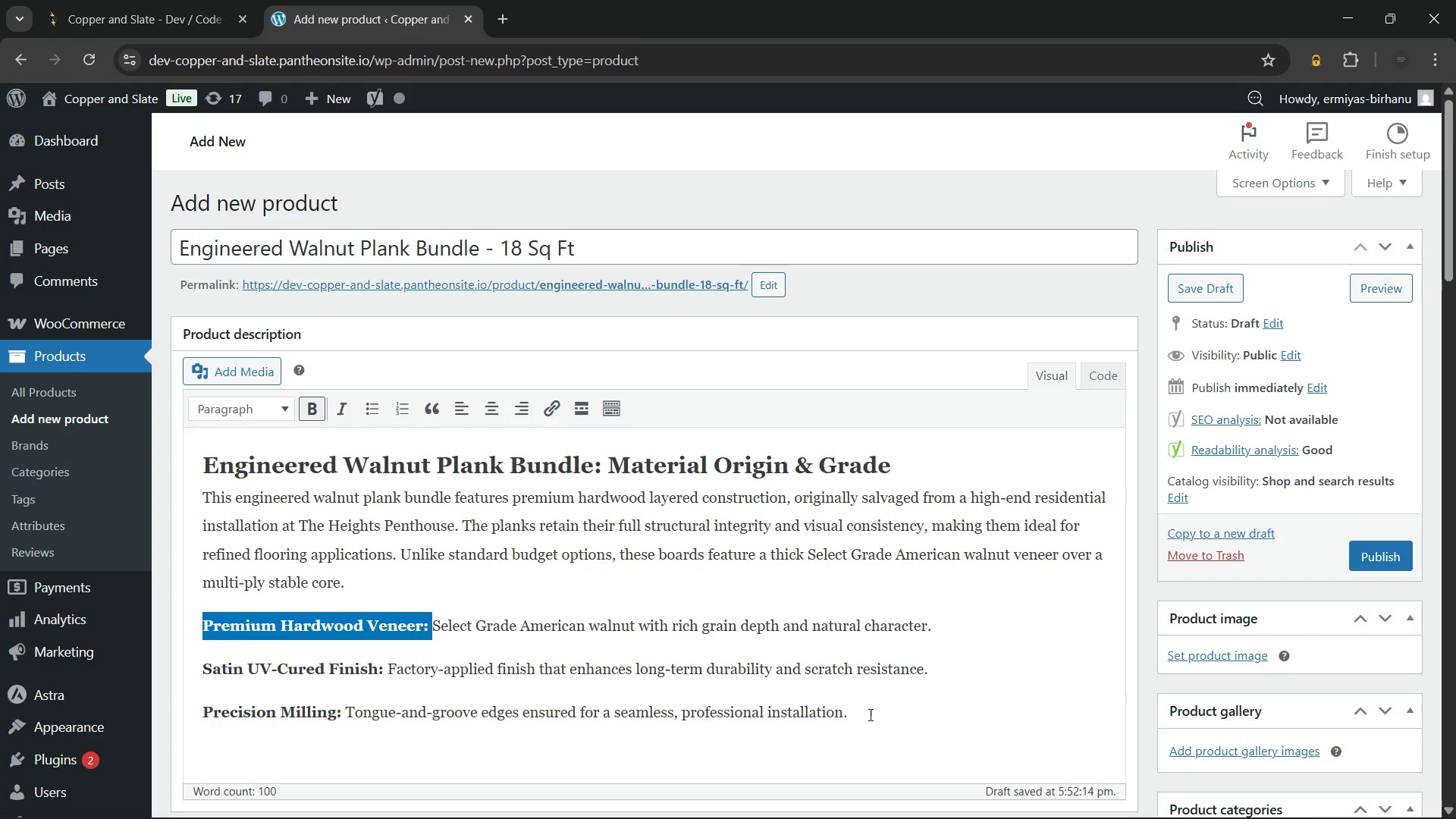 
left_click([877, 715])
 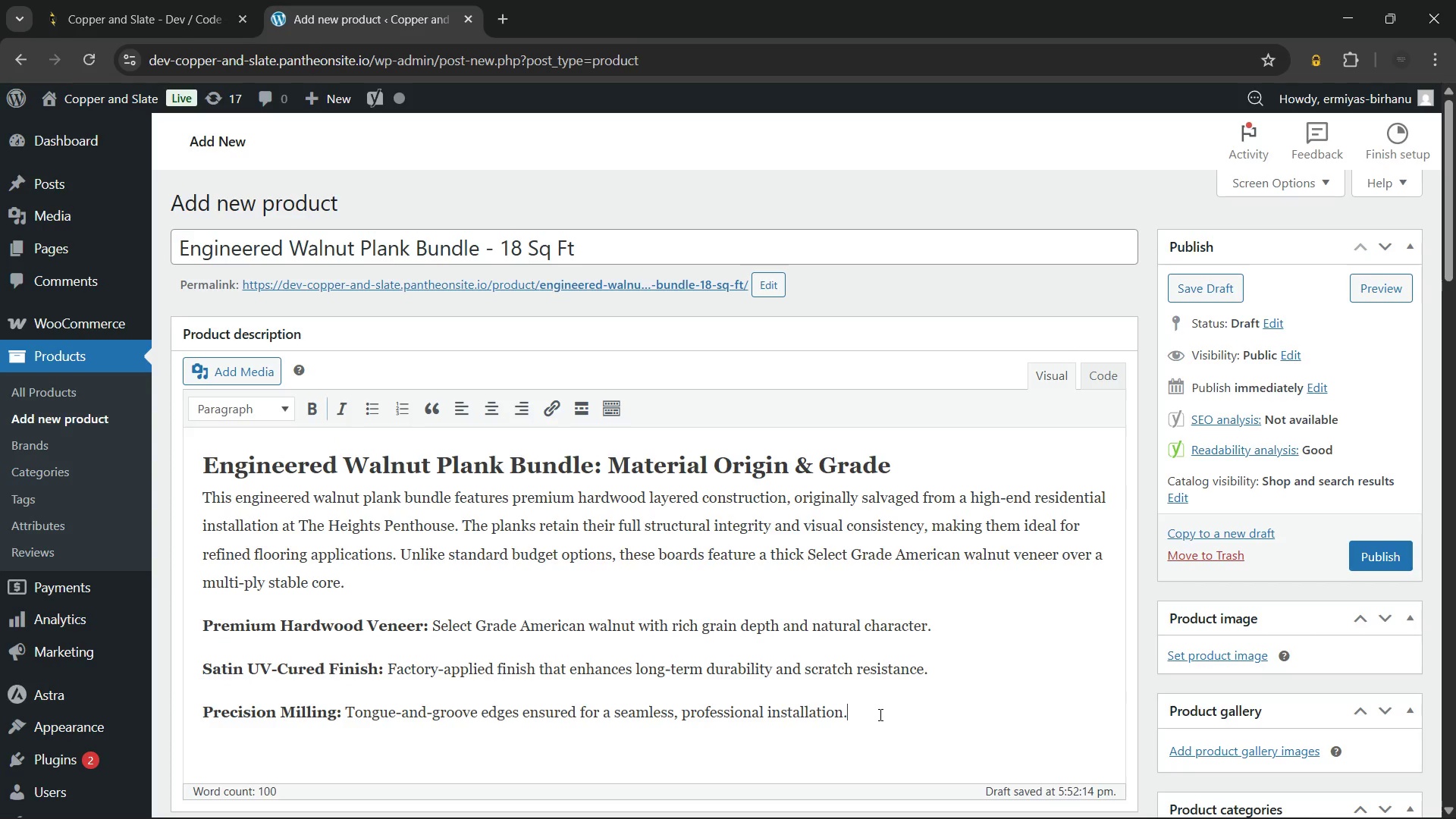 
left_click_drag(start_coordinate=[879, 714], to_coordinate=[185, 621])
 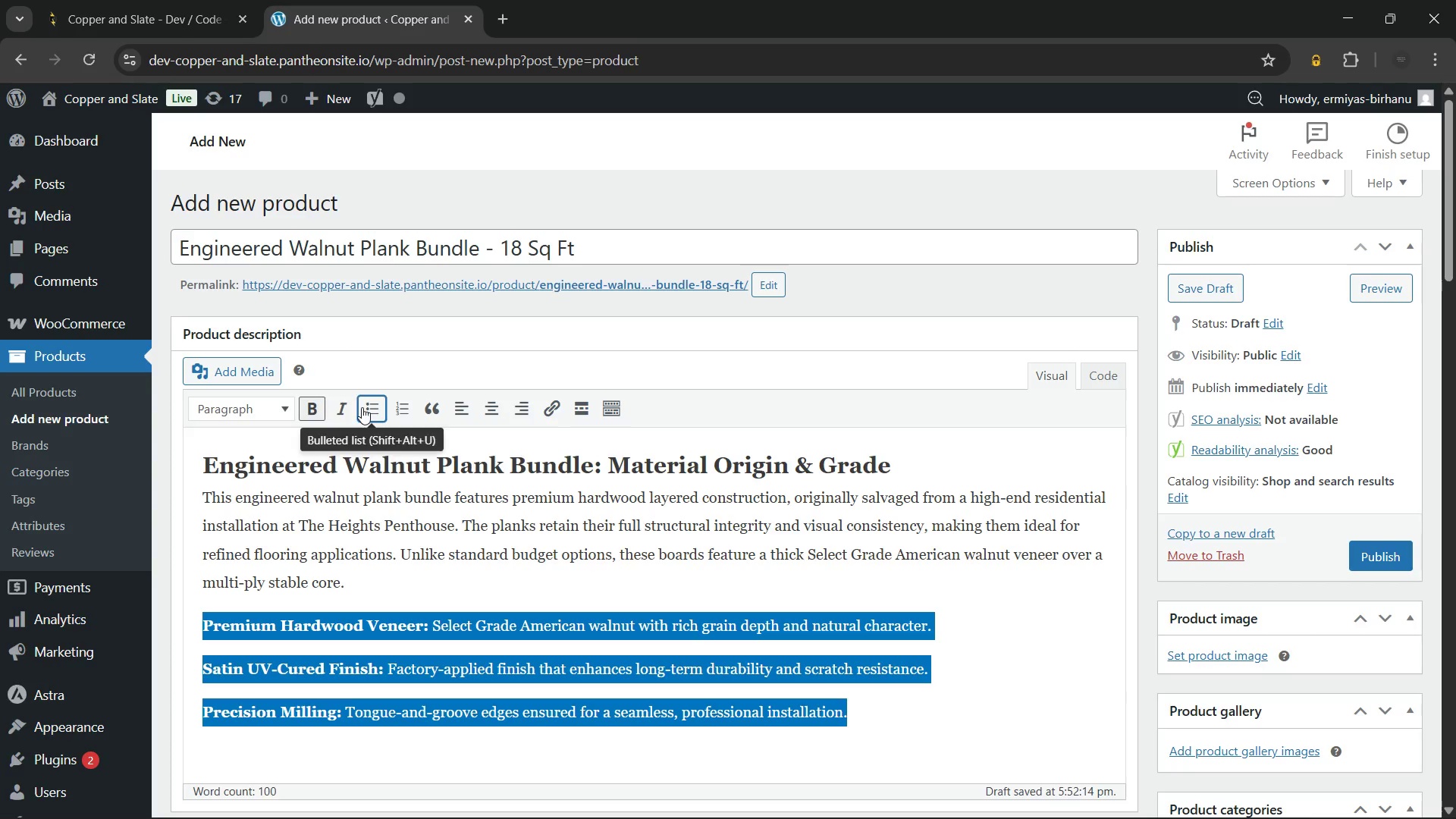 
left_click([362, 407])
 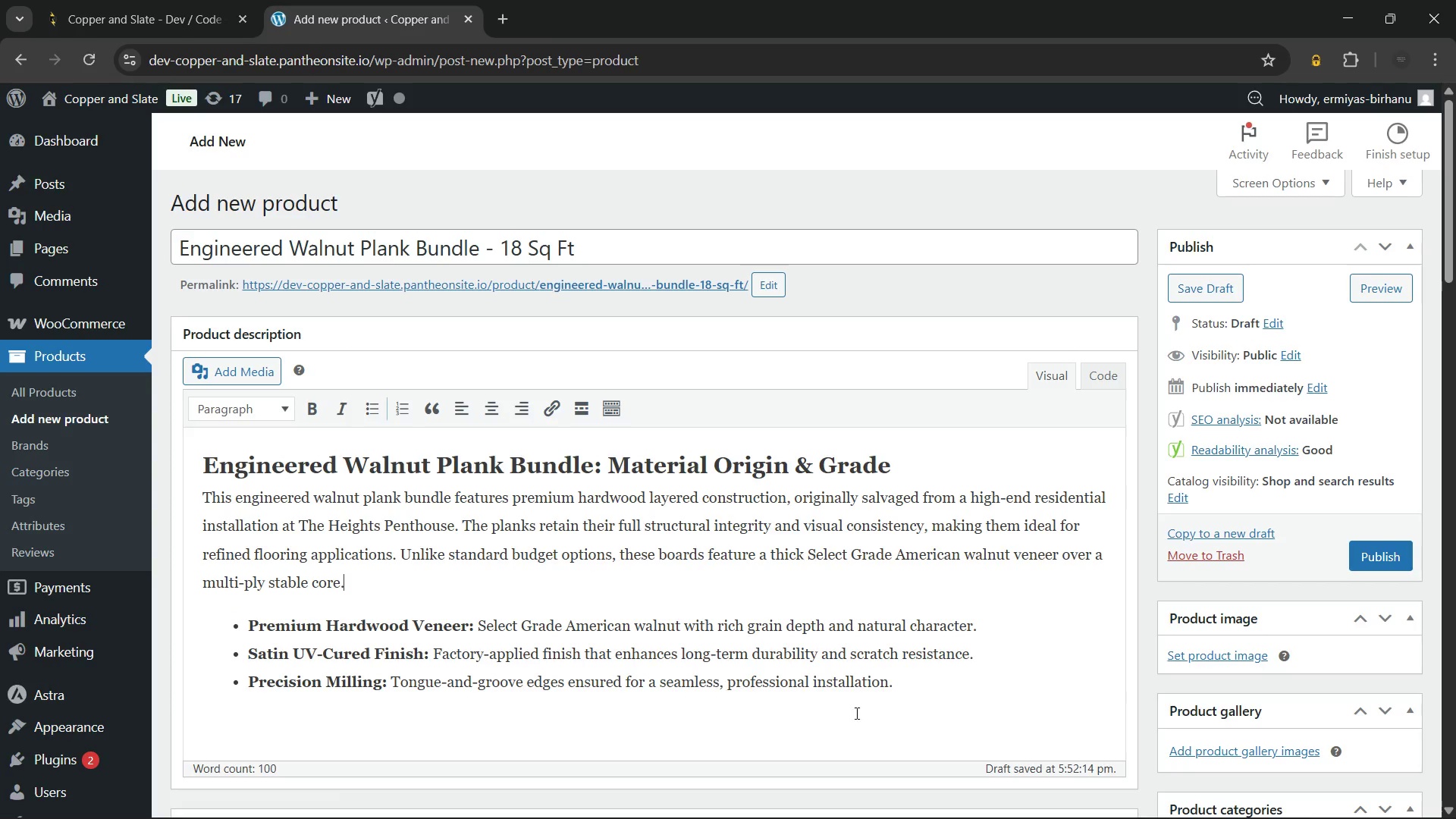 
left_click([924, 687])
 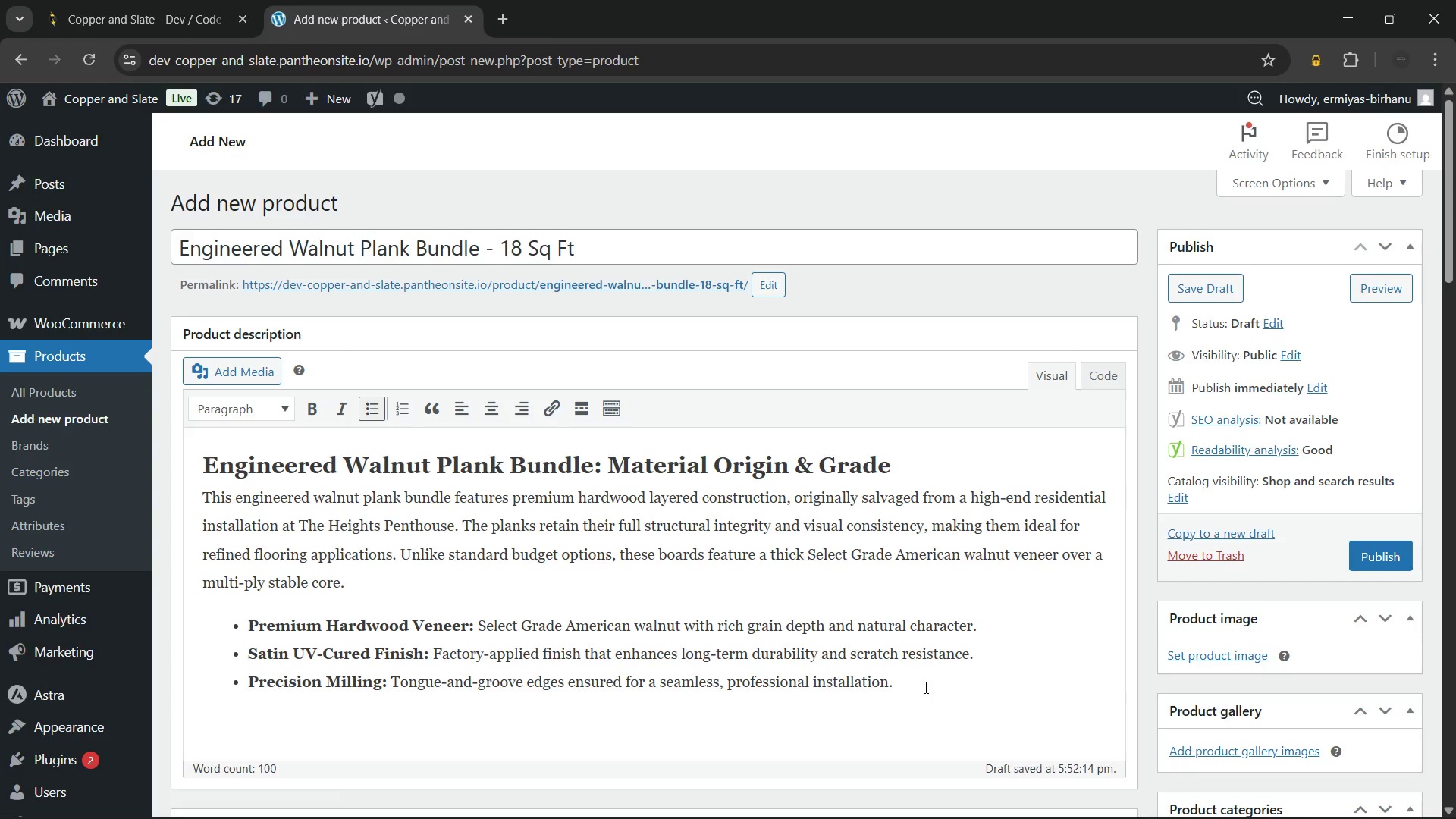 
key(Enter)
 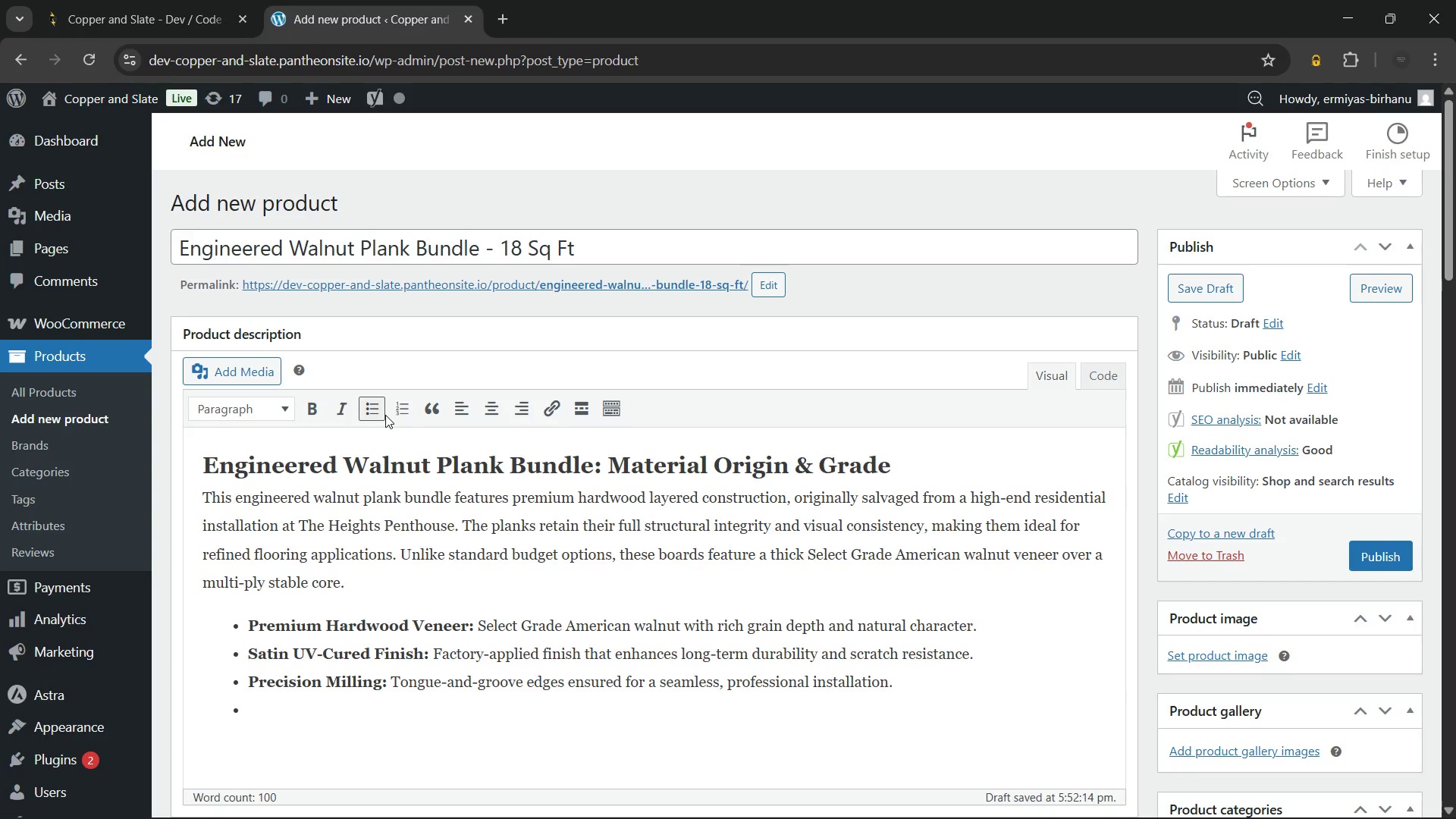 
left_click([376, 413])
 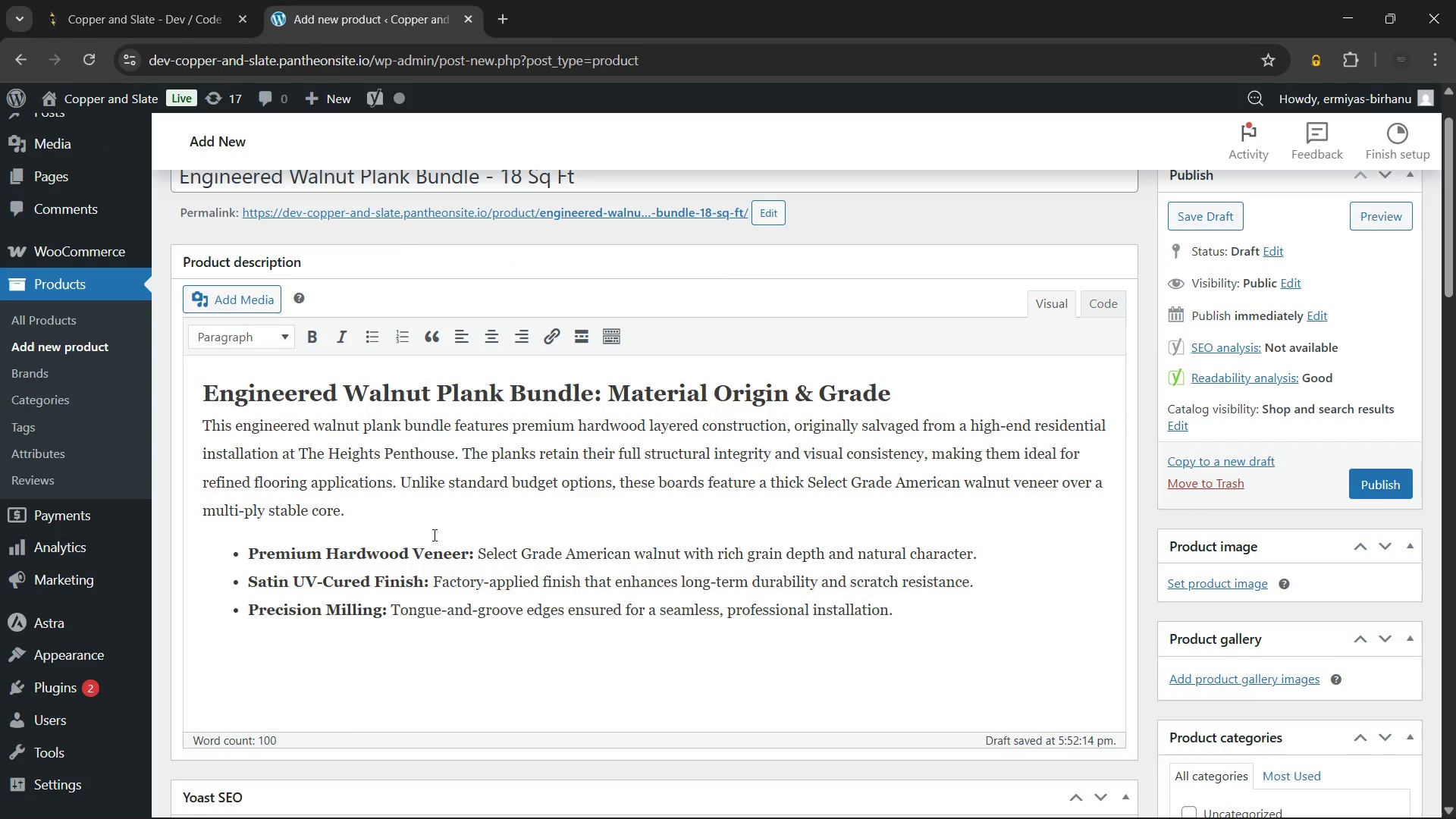 
wait(9.14)
 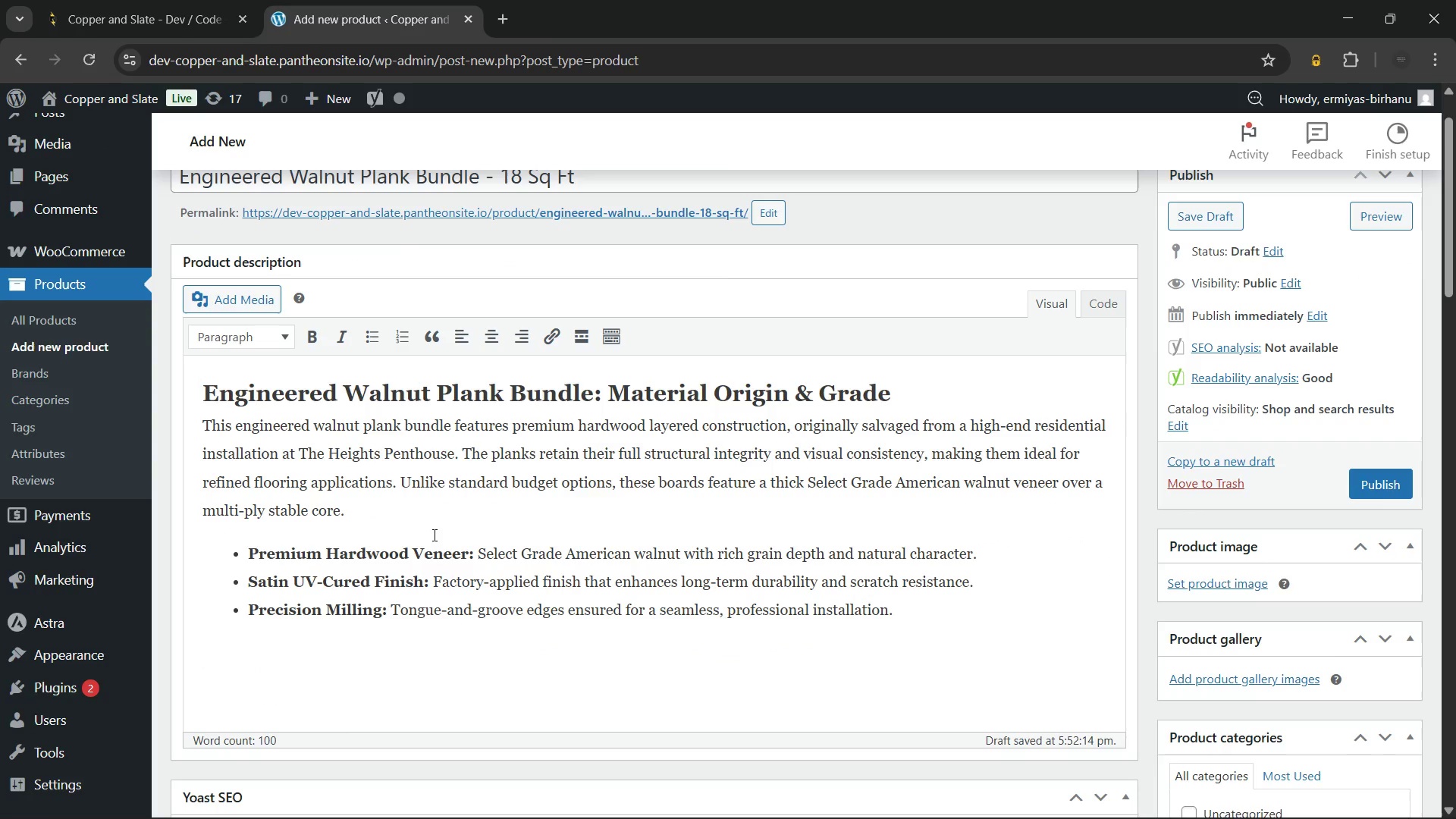 
type(Project Suitability )
key(Backspace)
 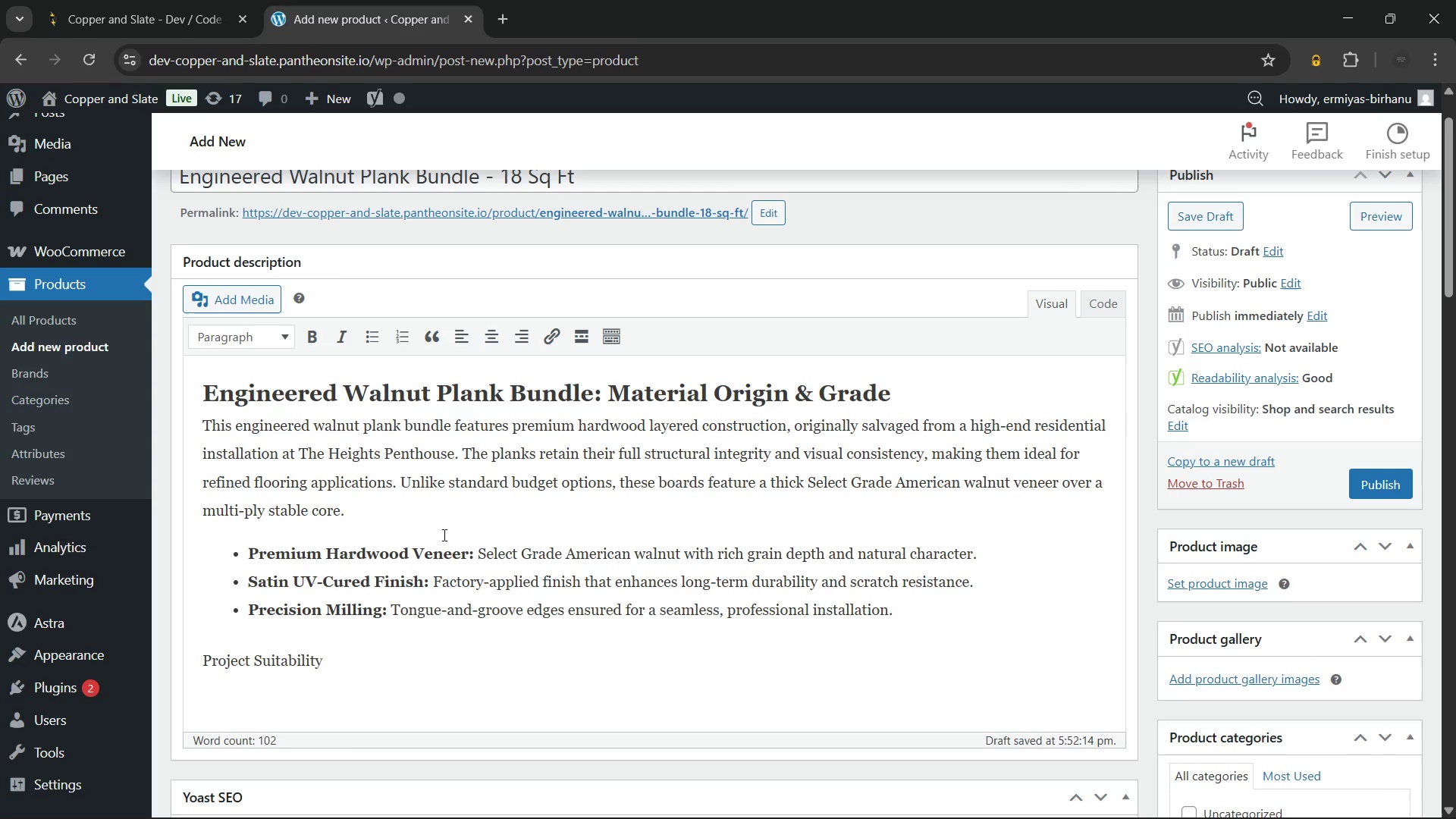 
wait(5.06)
 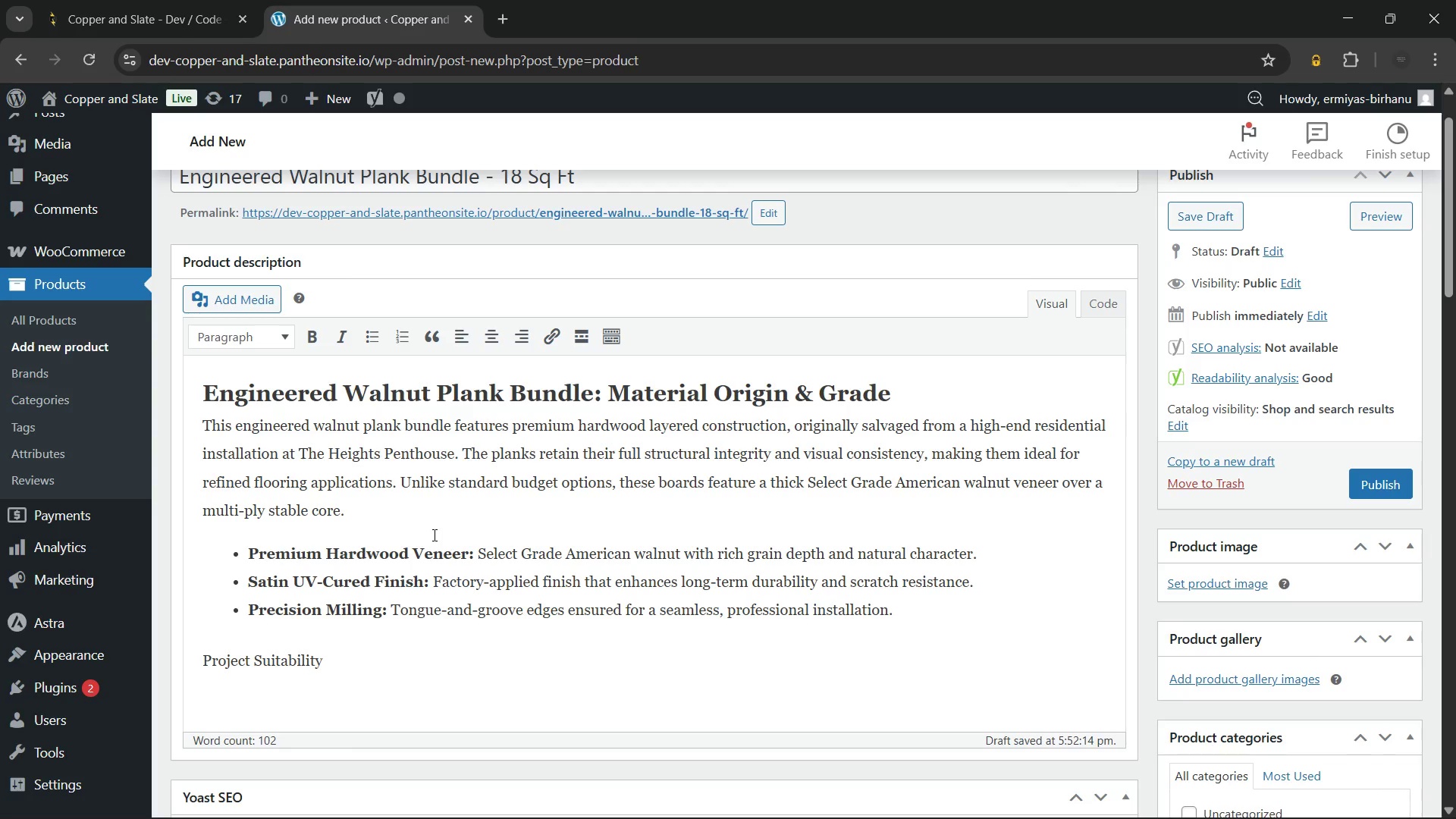 
double_click([261, 664])
 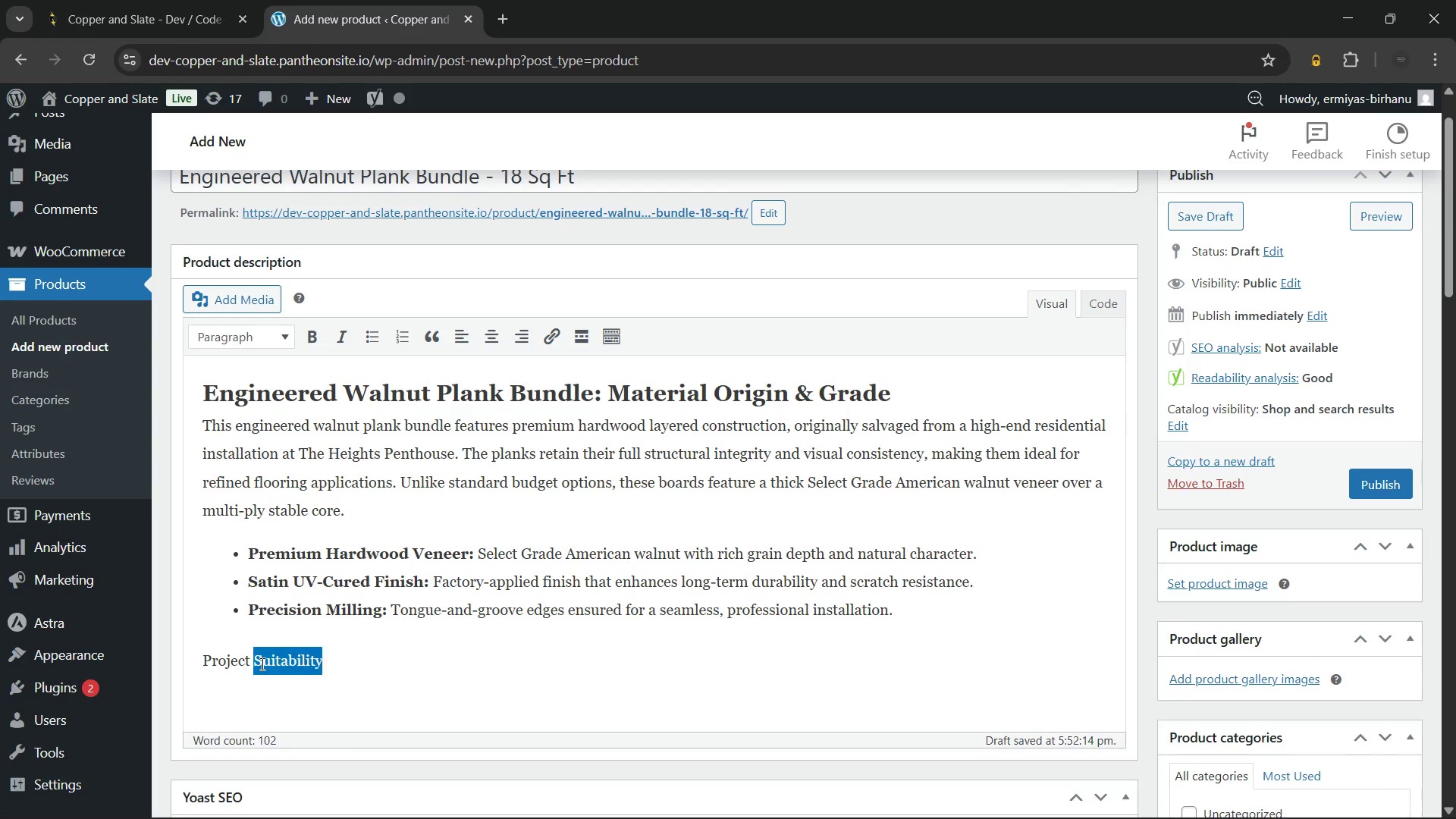 
triple_click([261, 664])
 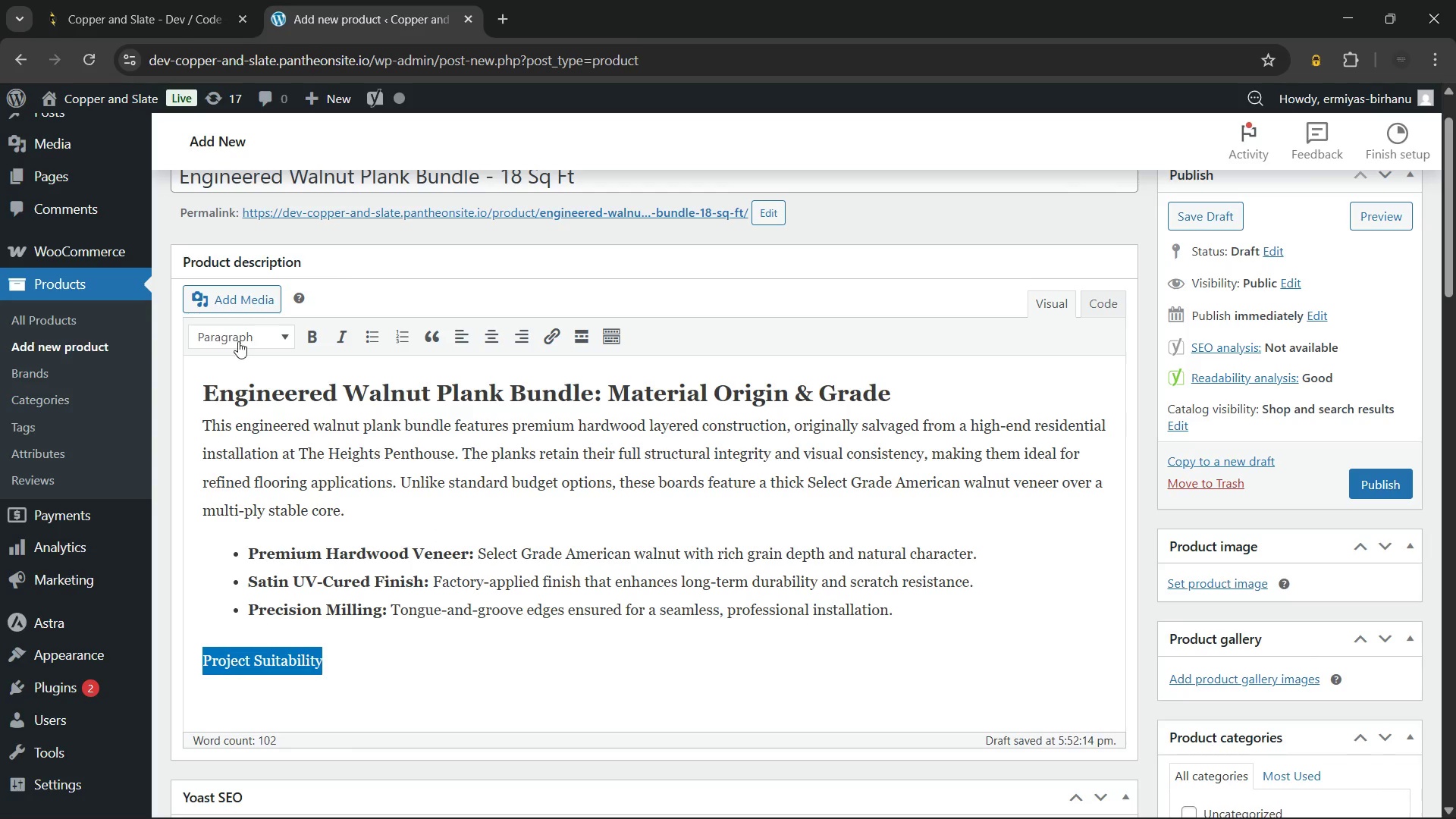 
left_click([240, 336])
 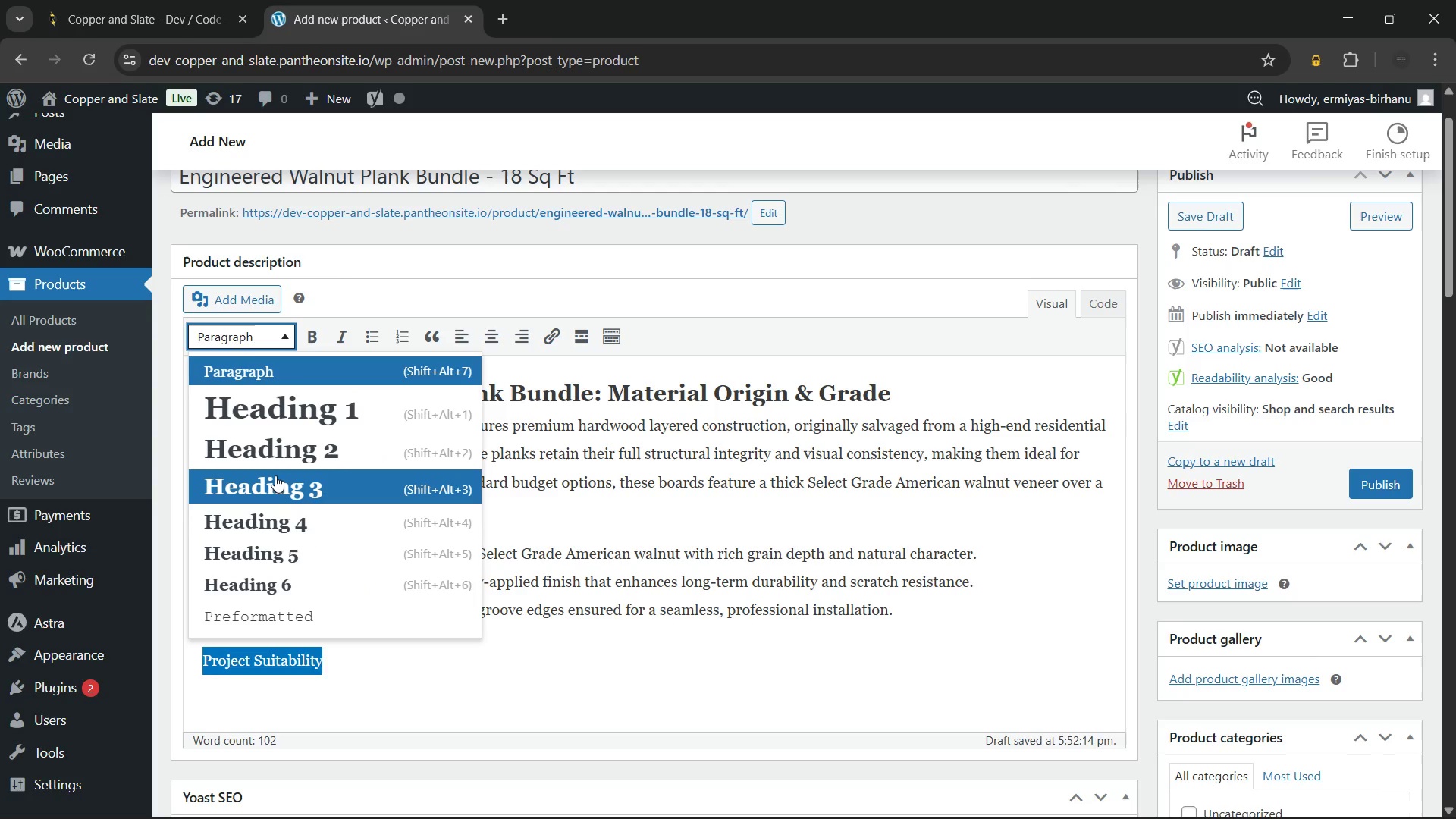 
left_click([276, 486])
 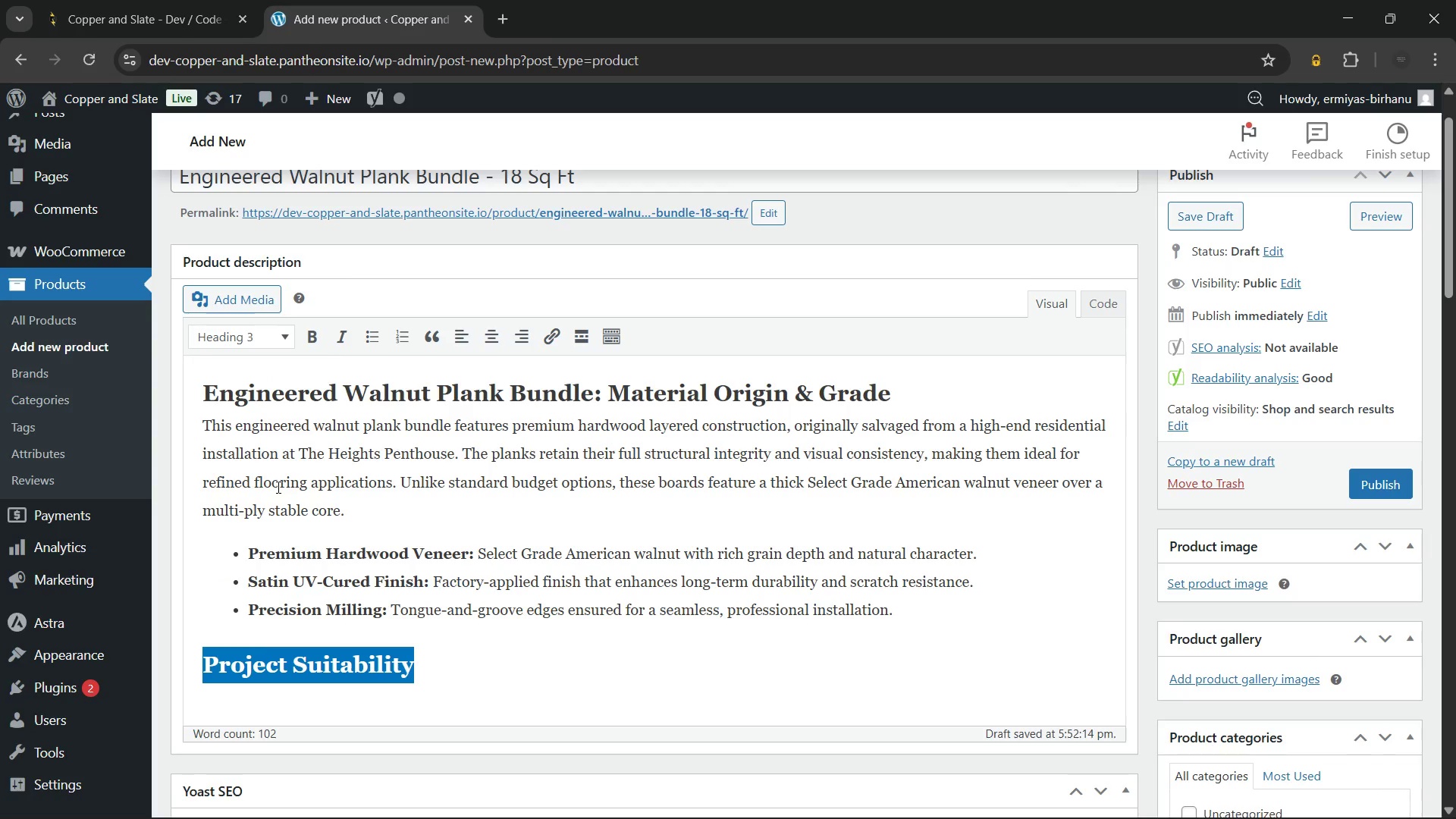 
key(ArrowRight)
 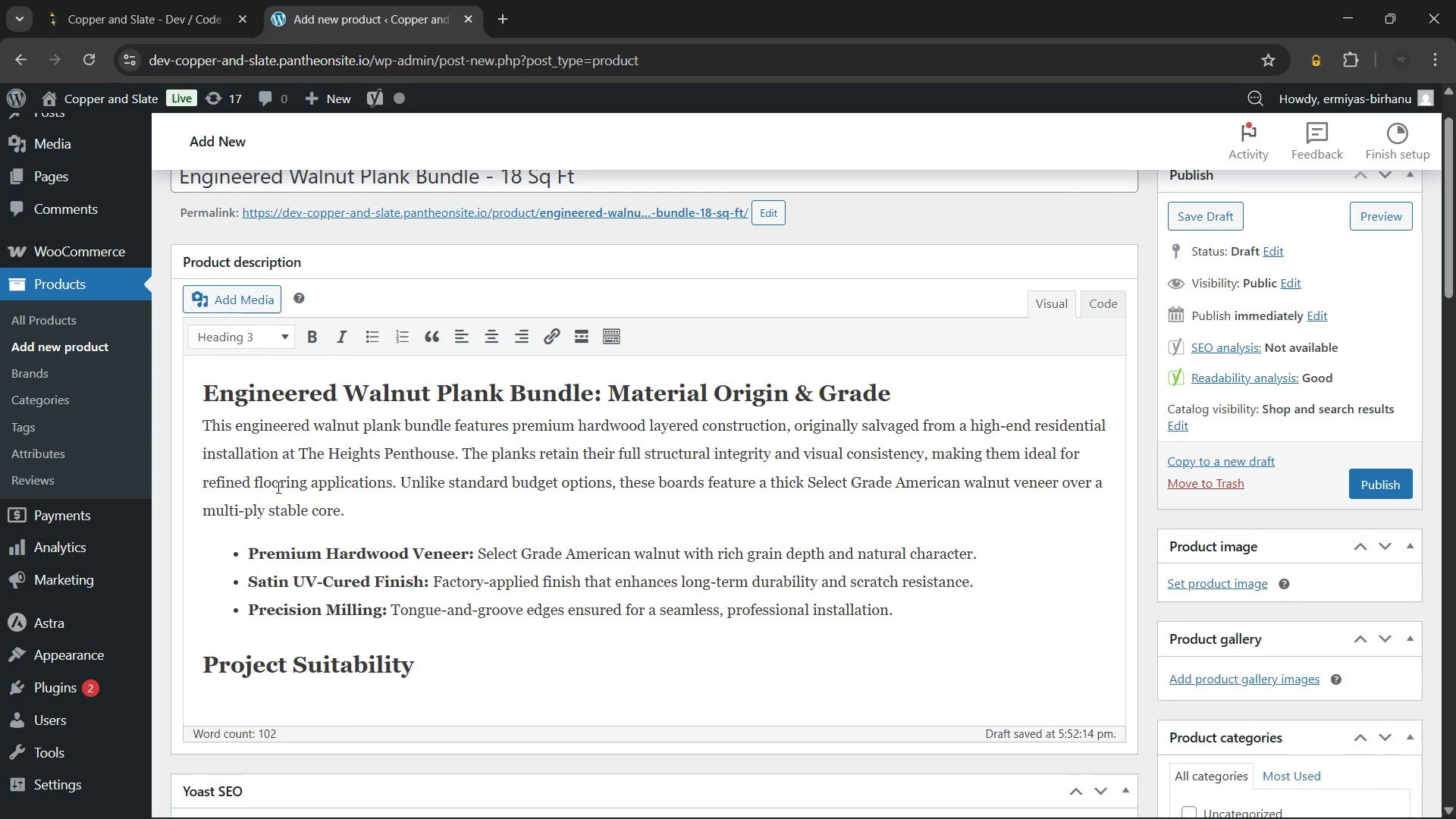 
key(Enter)
 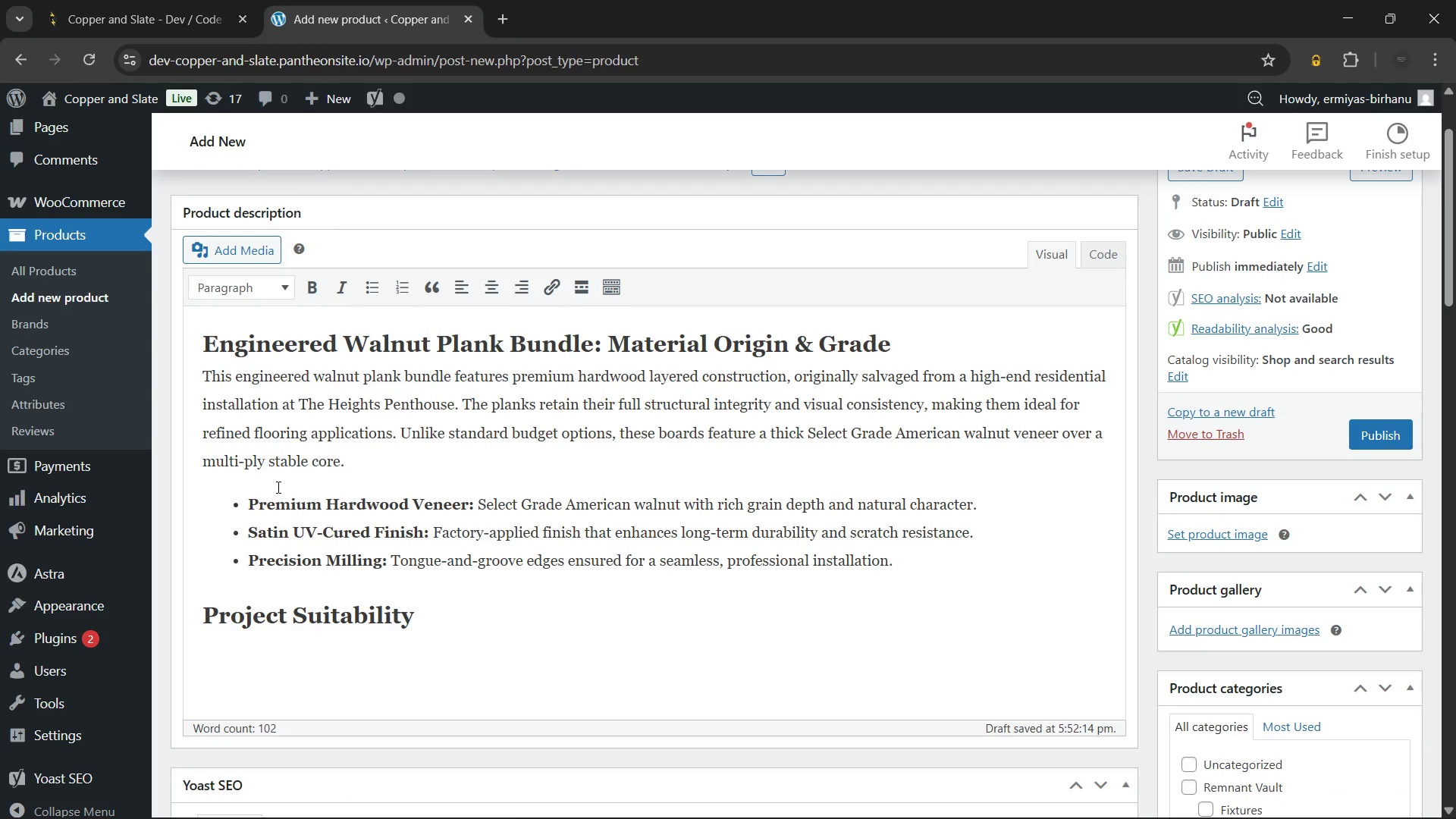 
wait(11.98)
 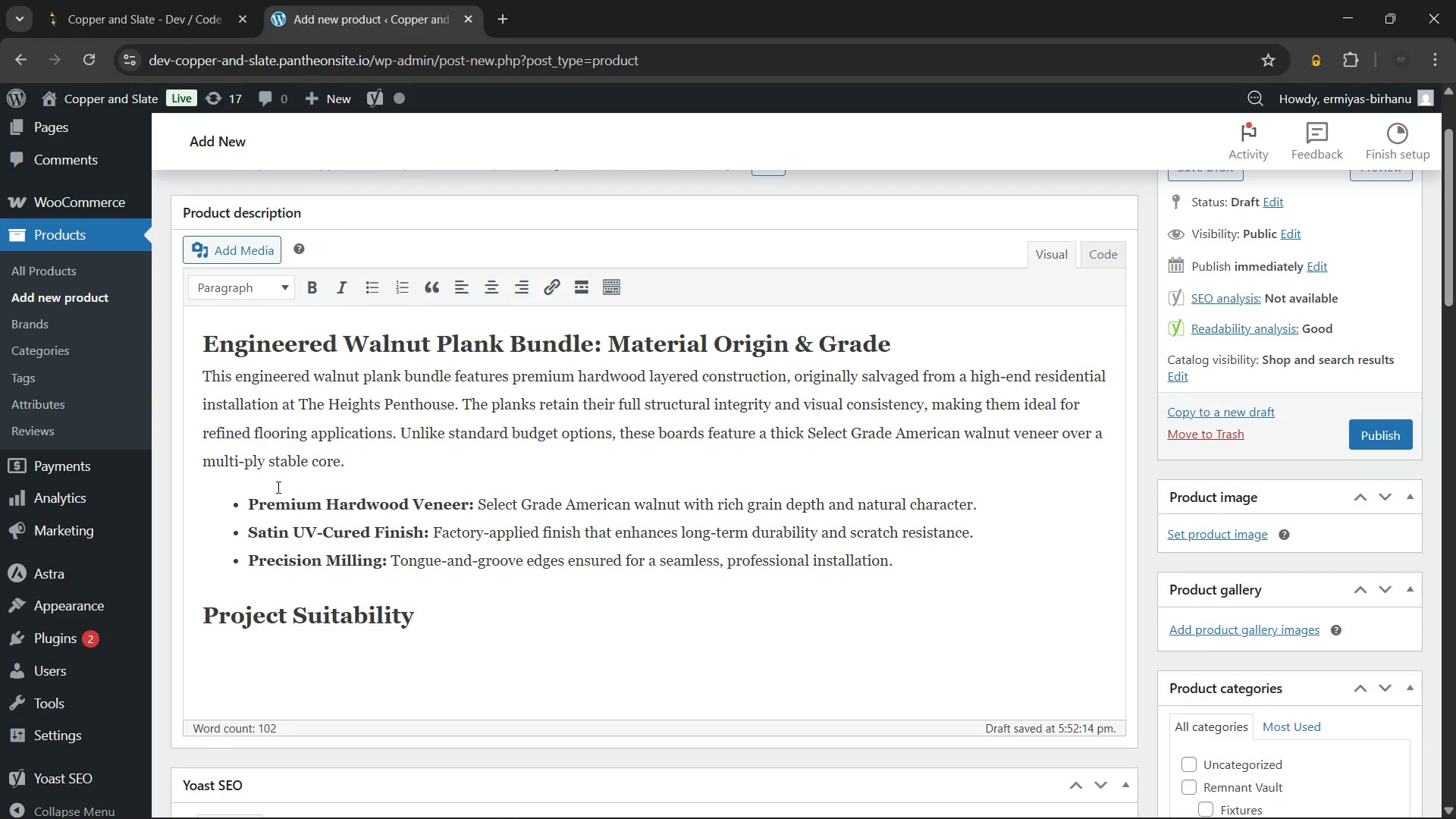 
type(This engineered walnut plank bundle)
 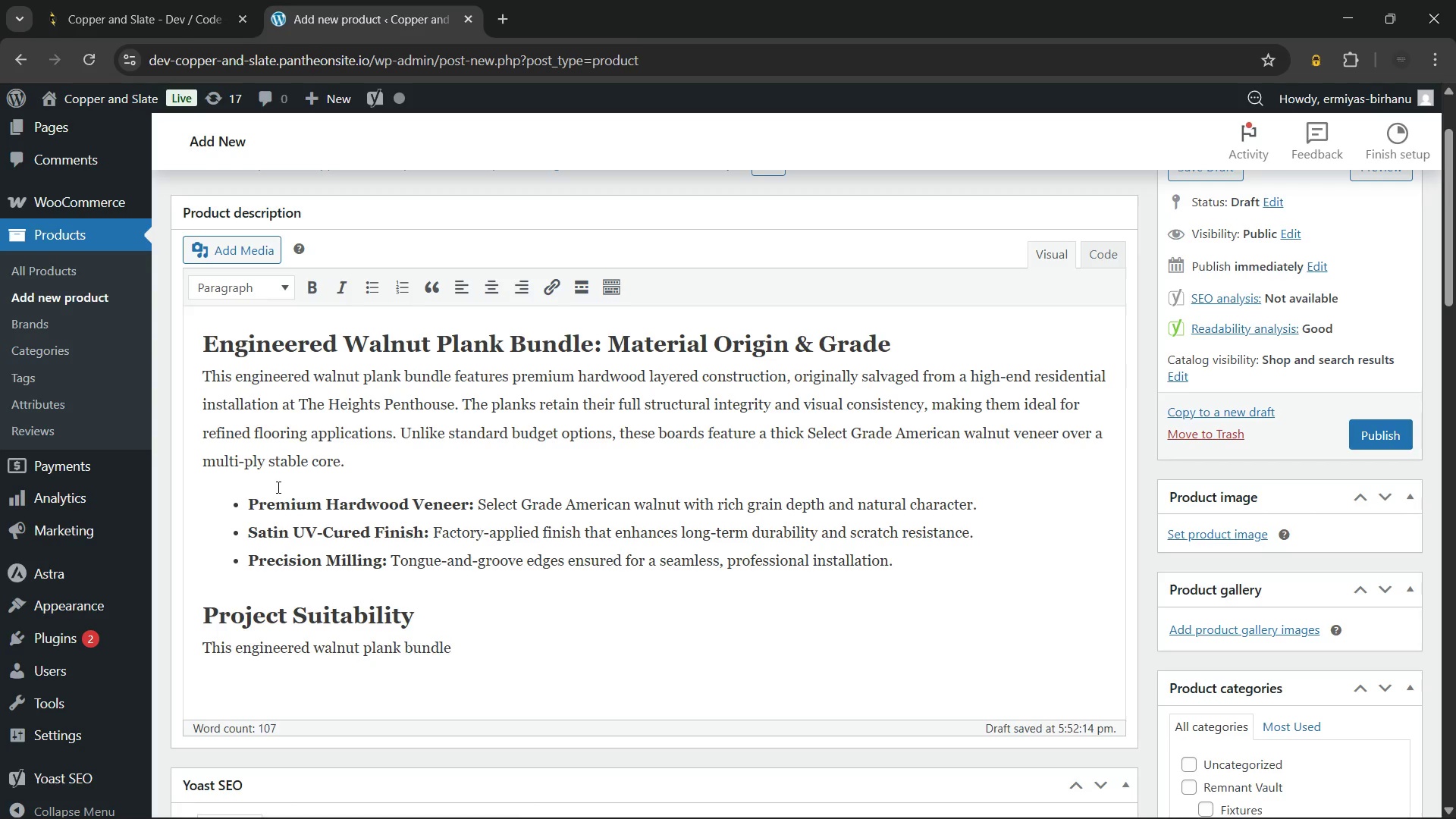 
wait(16.5)
 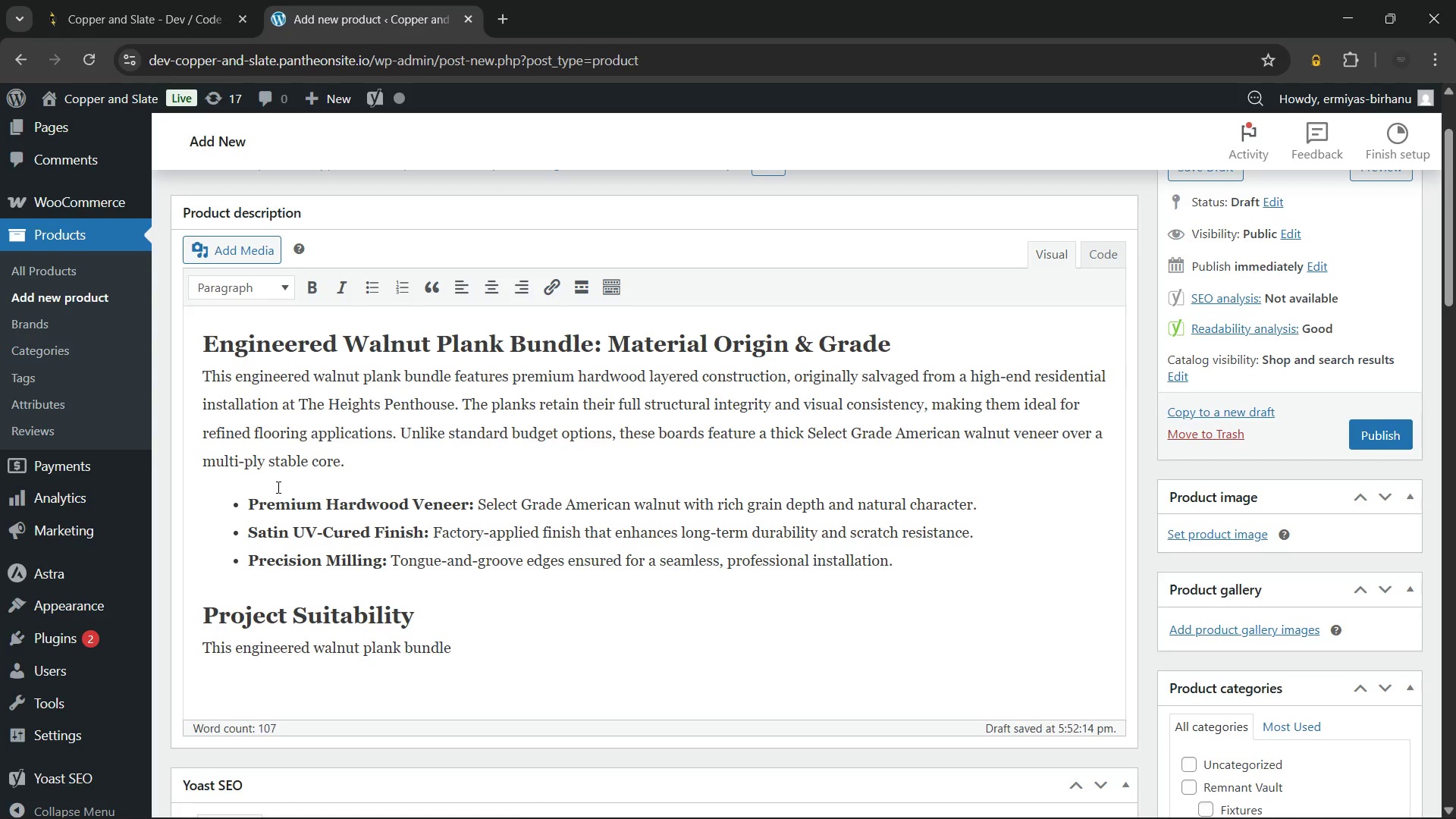 
key(Space)
 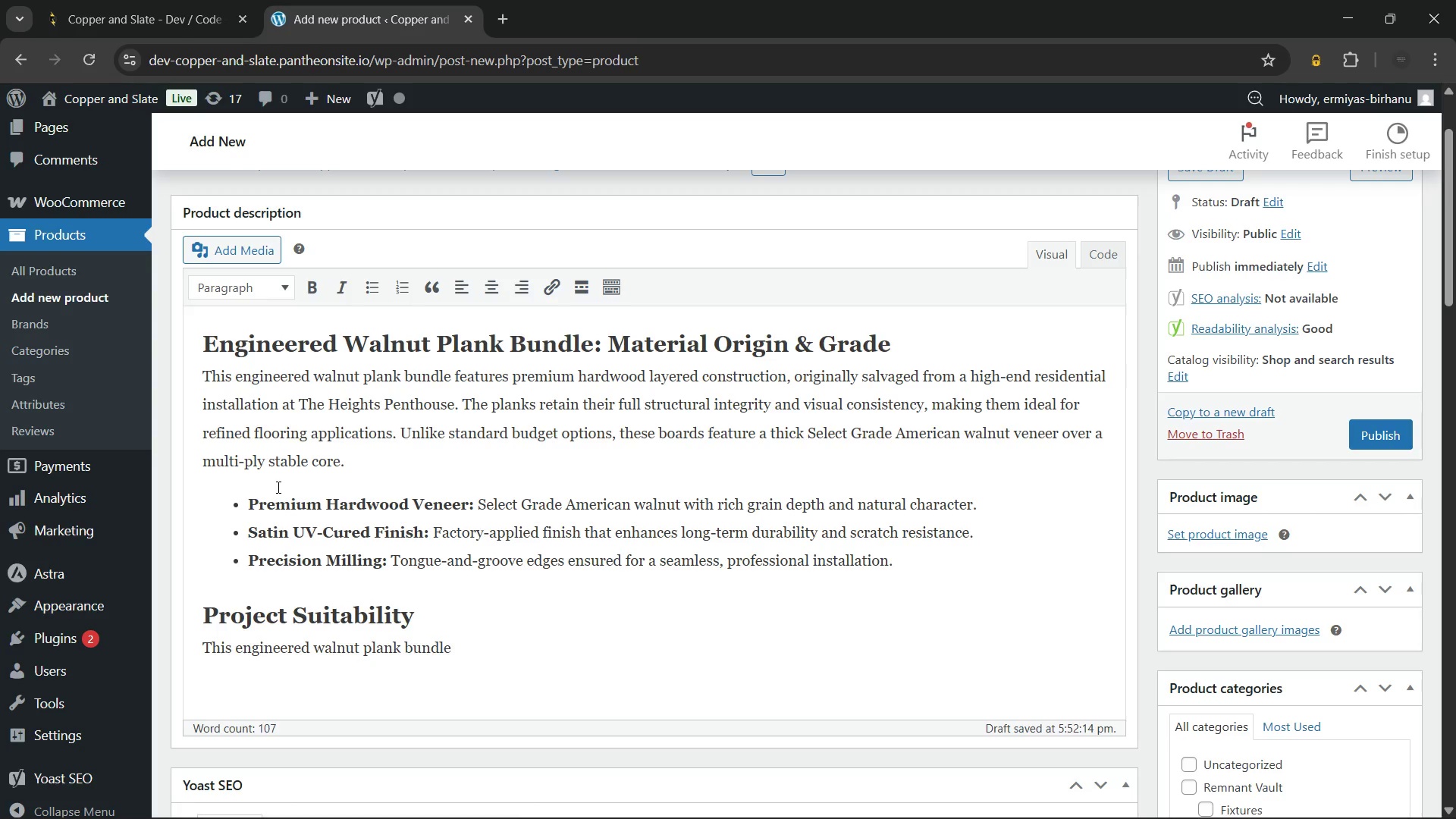 
wait(5.45)
 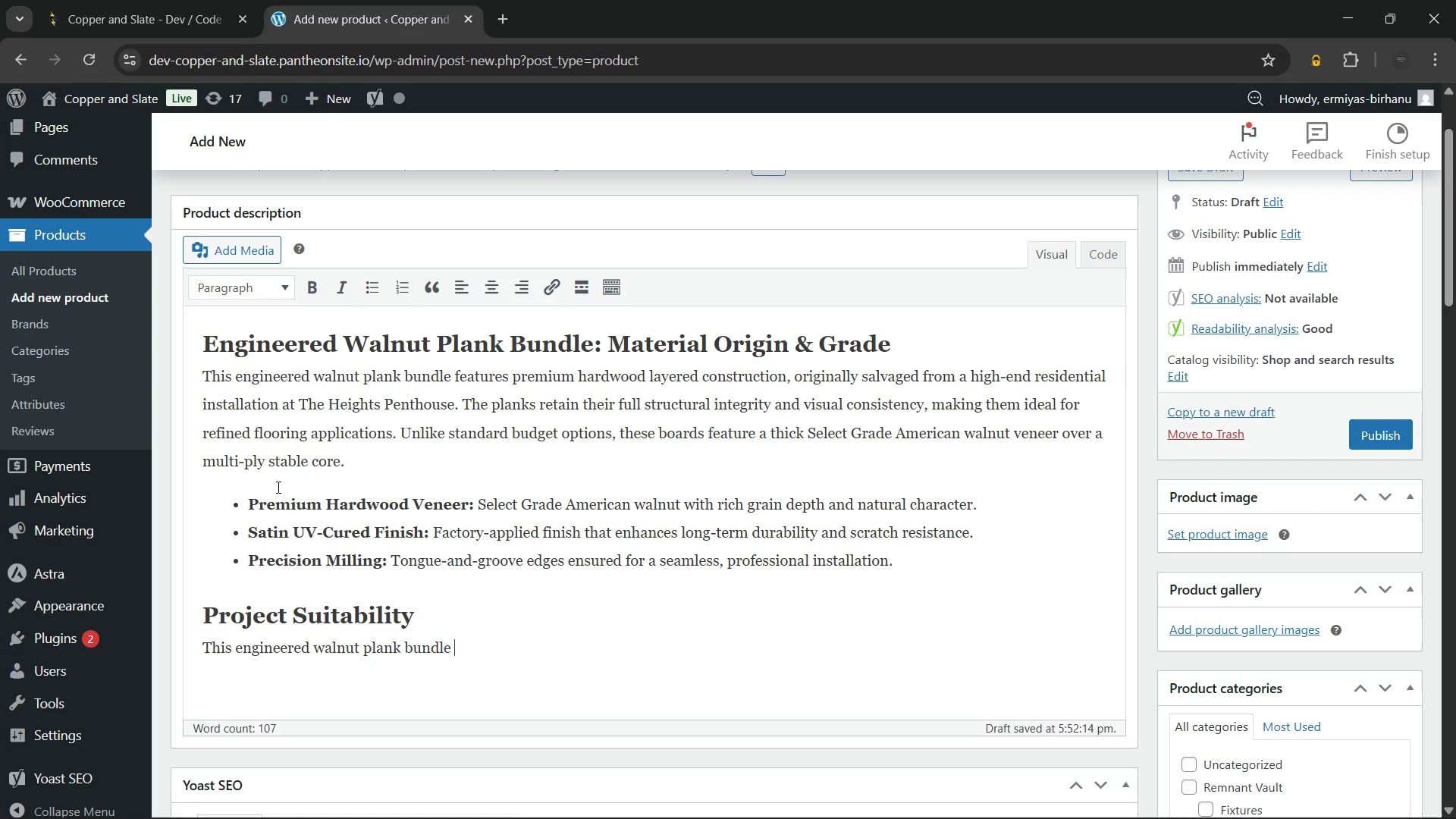 
type(is exceptionally well-suited for small flooring)
 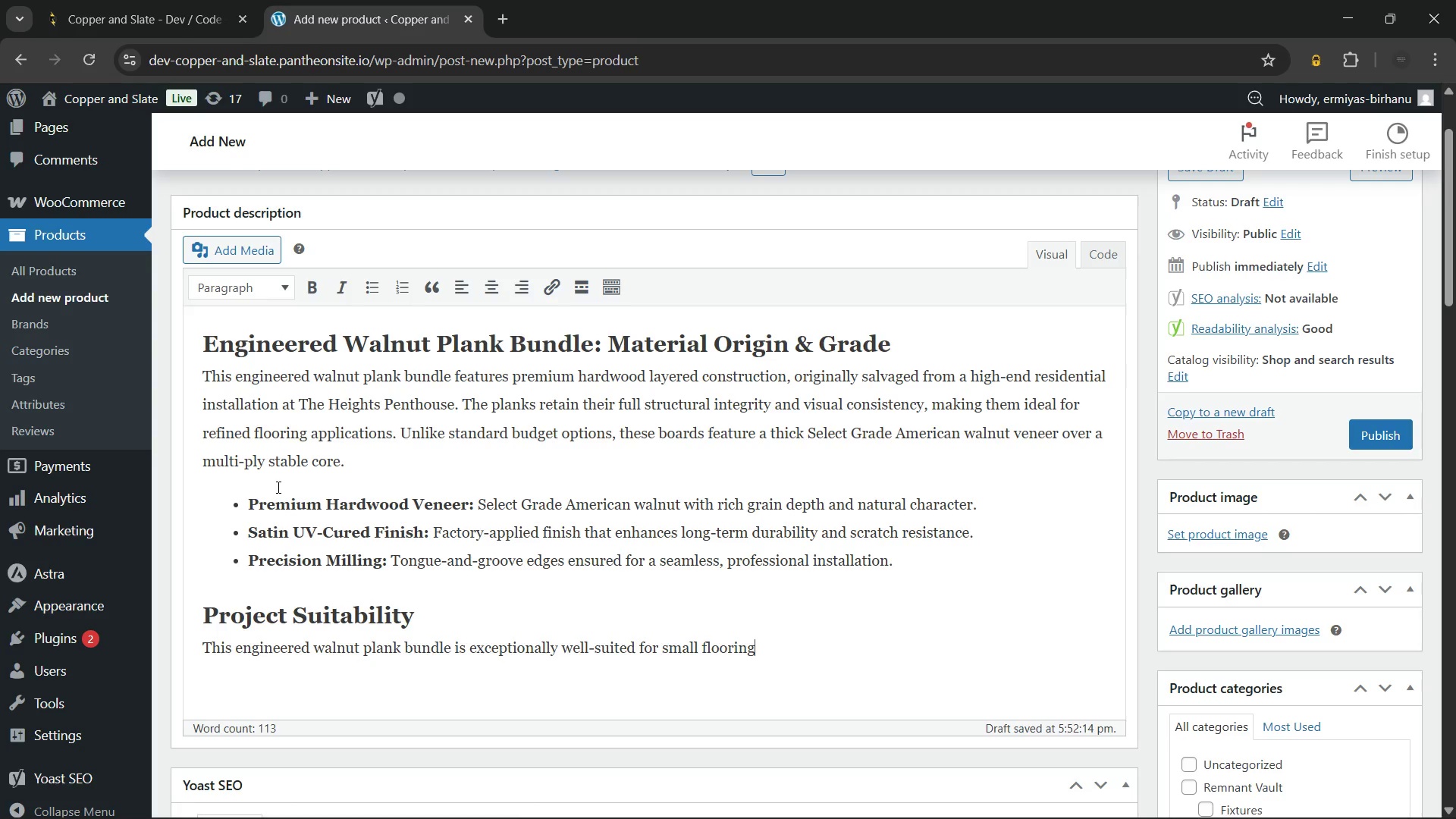 
type( areas, closet upgrades, or repair work in premium )
 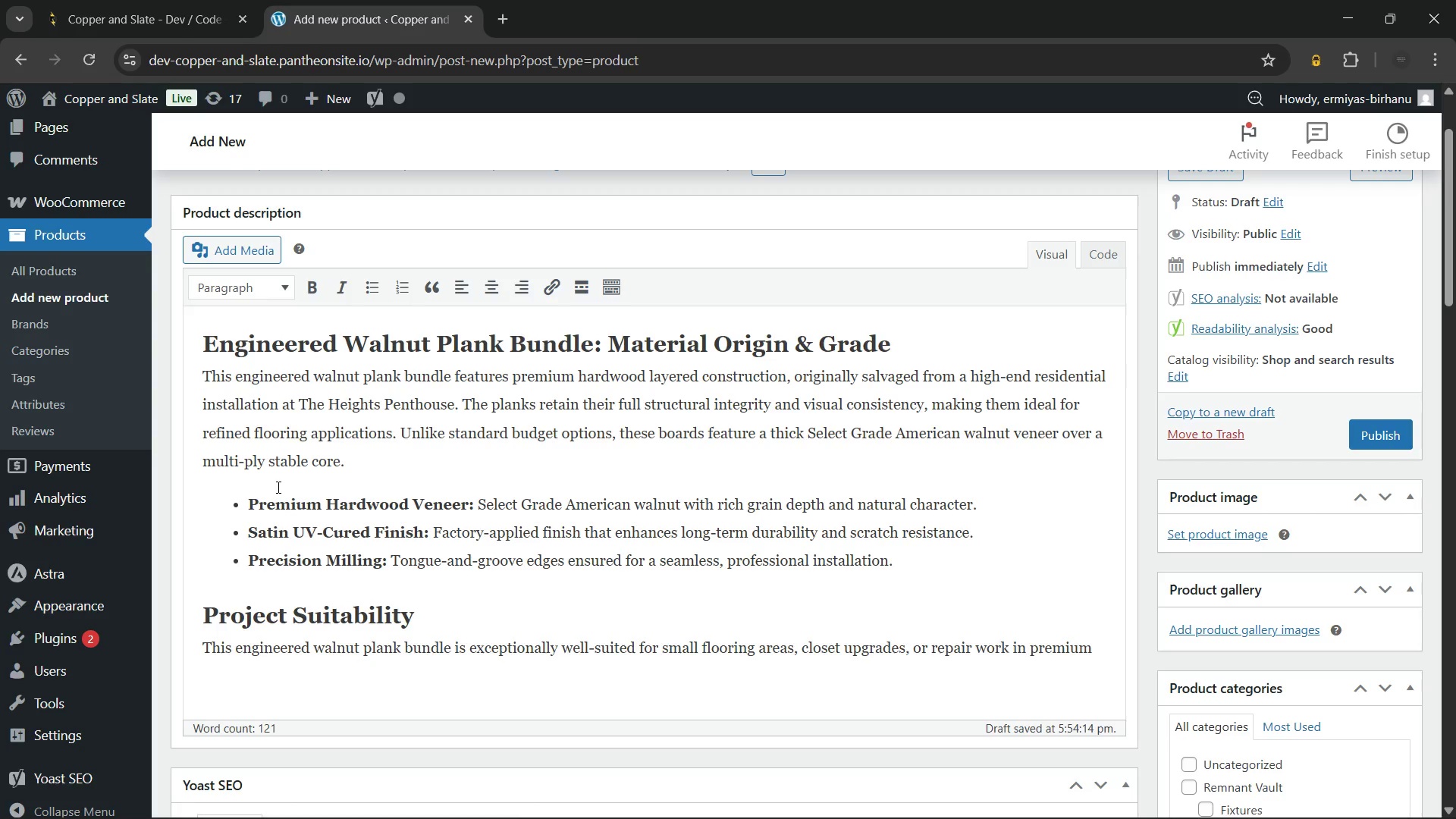 
wait(6.5)
 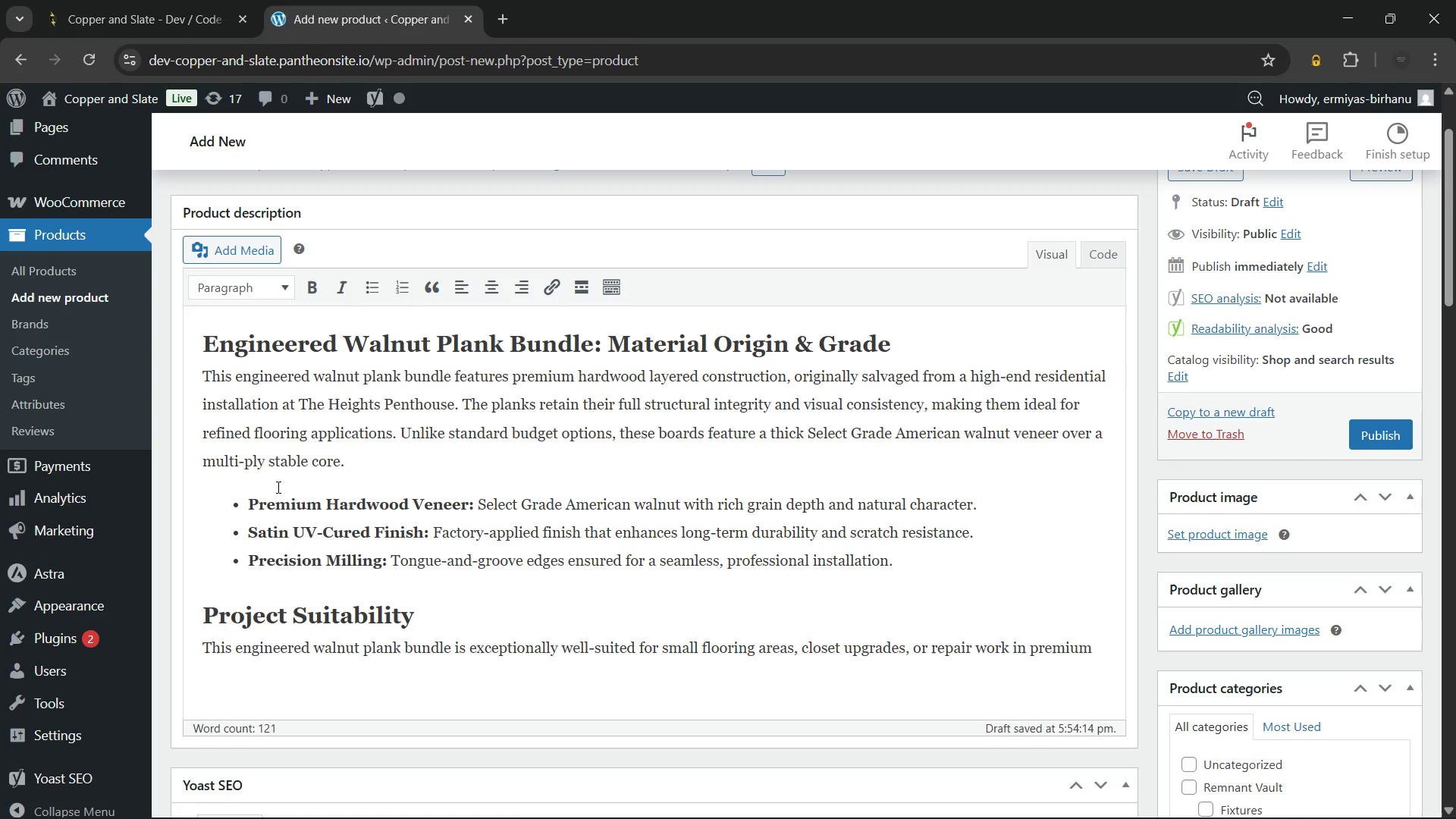 
scroll: coordinate [340, 594], scroll_direction: none, amount: 0.0
 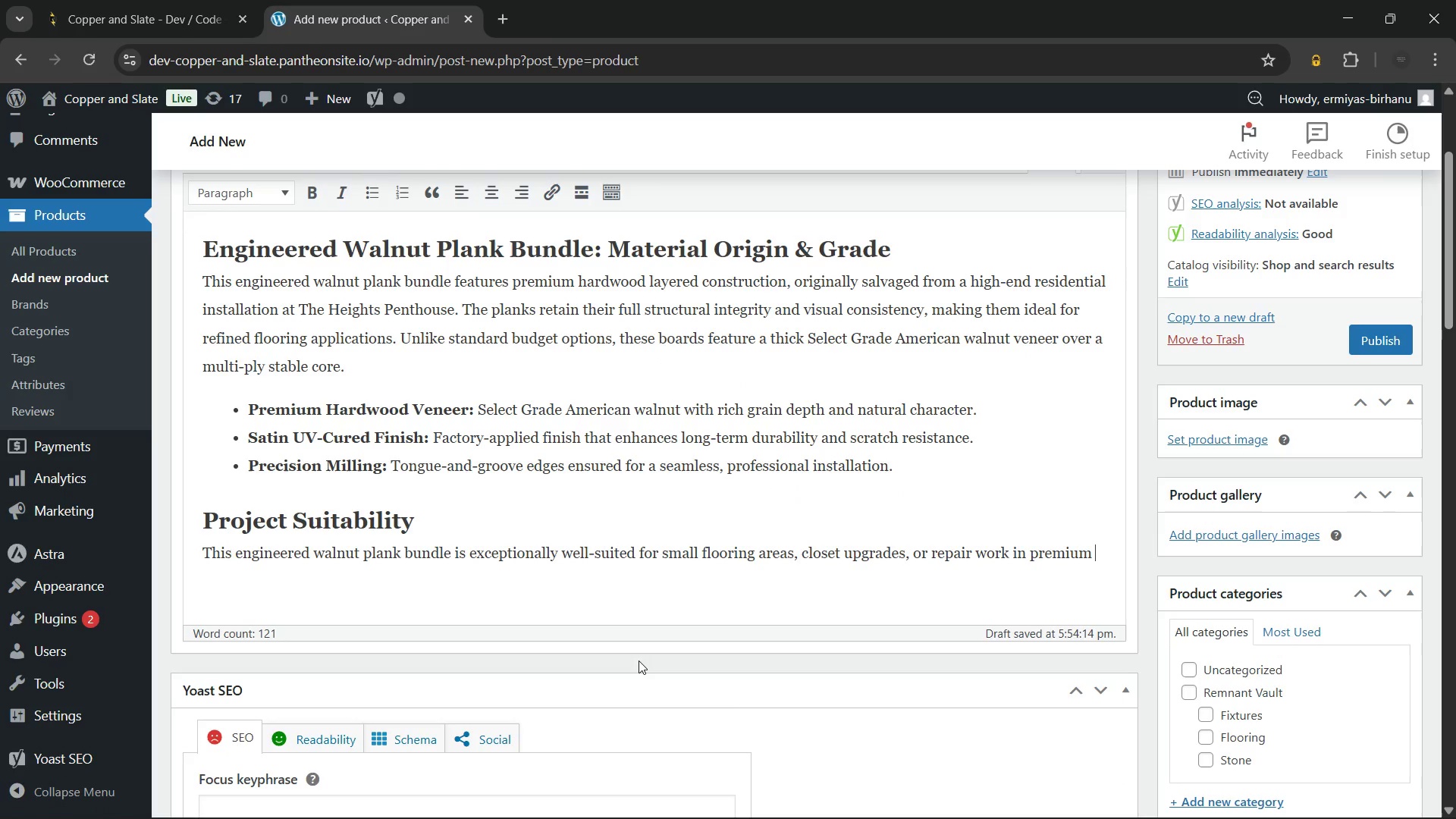 
key(Backspace)
 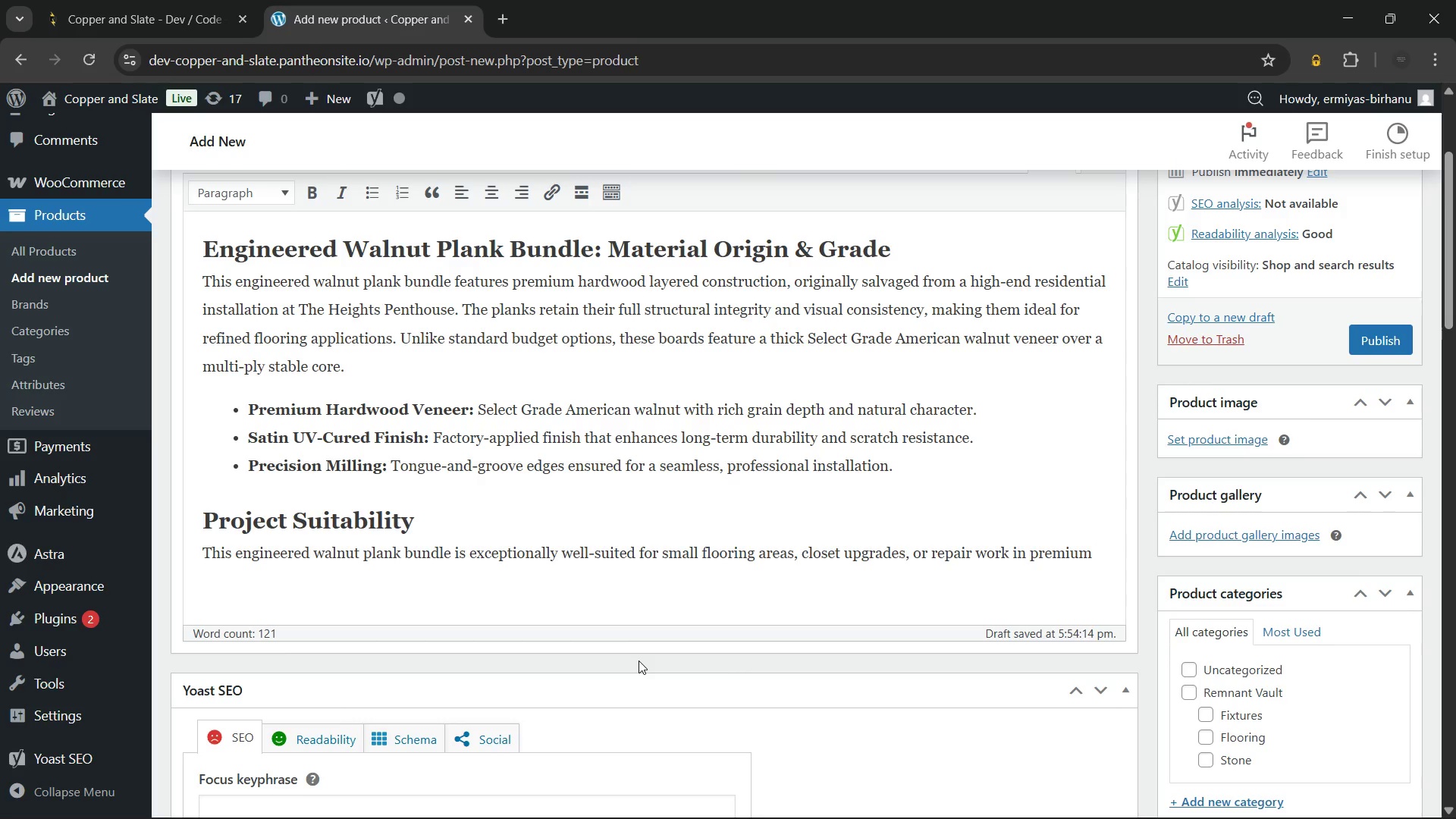 
key(Space)
 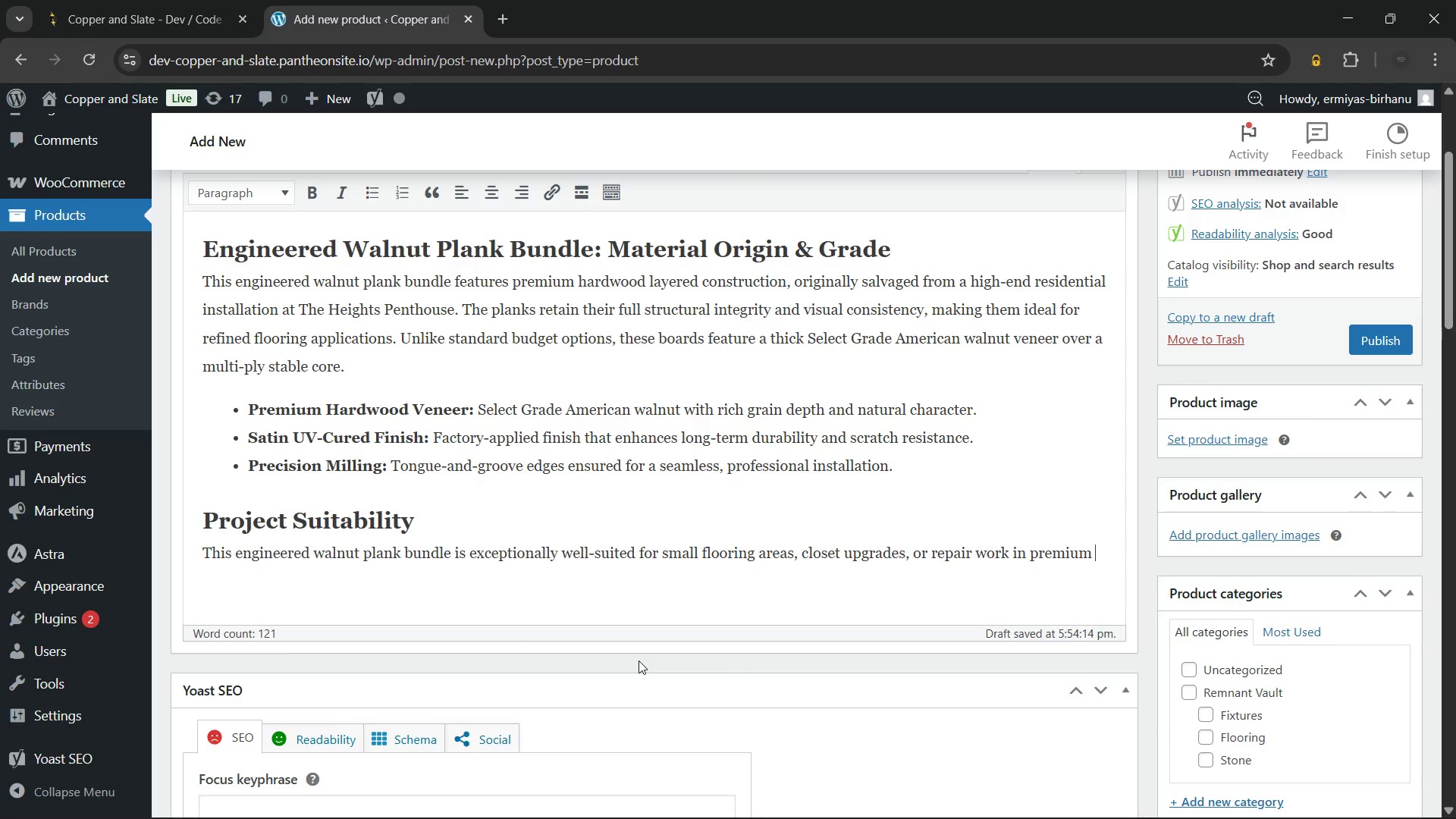 
wait(60.5)
 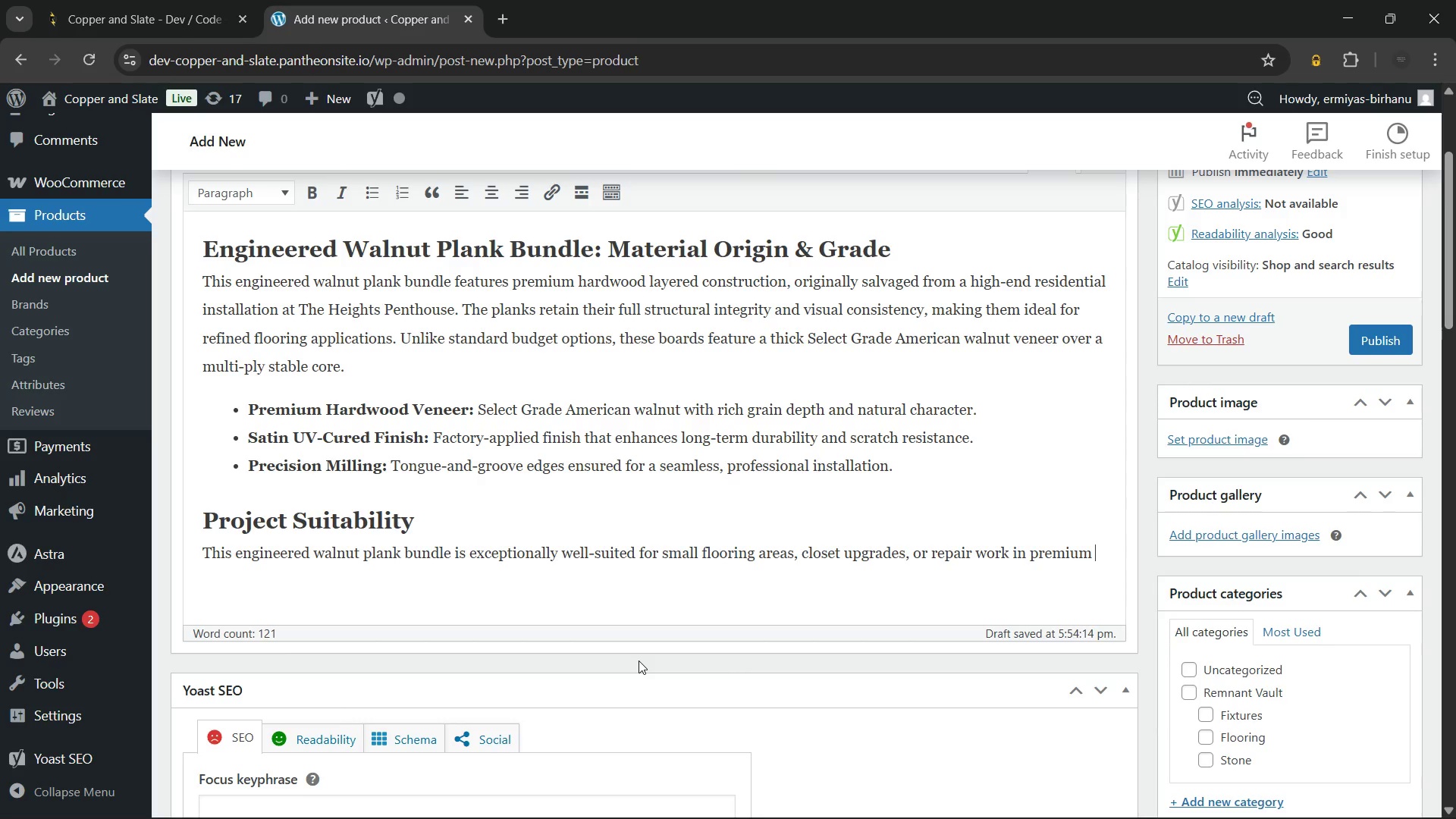 
key(Backspace)
 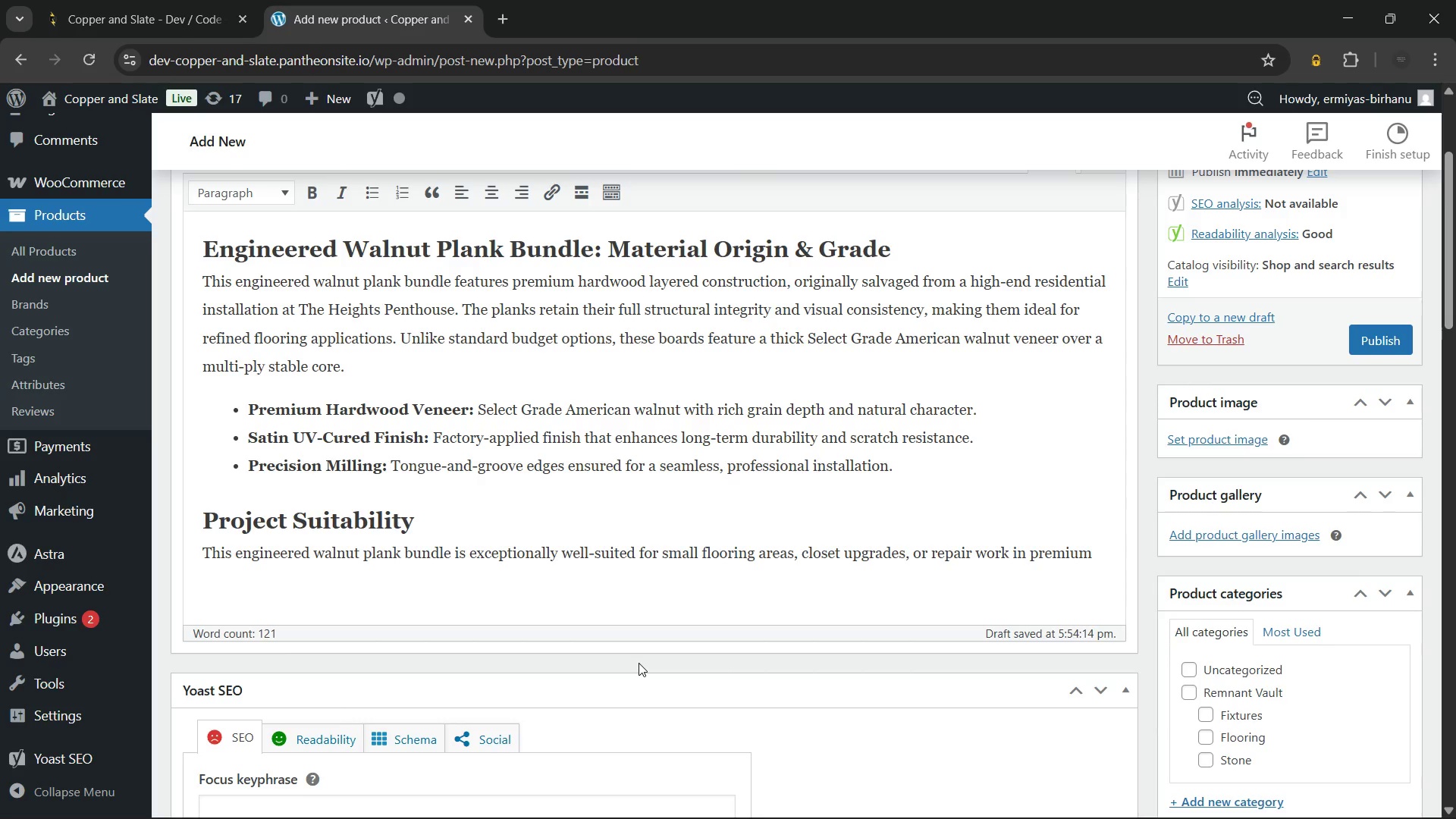 
key(Space)
 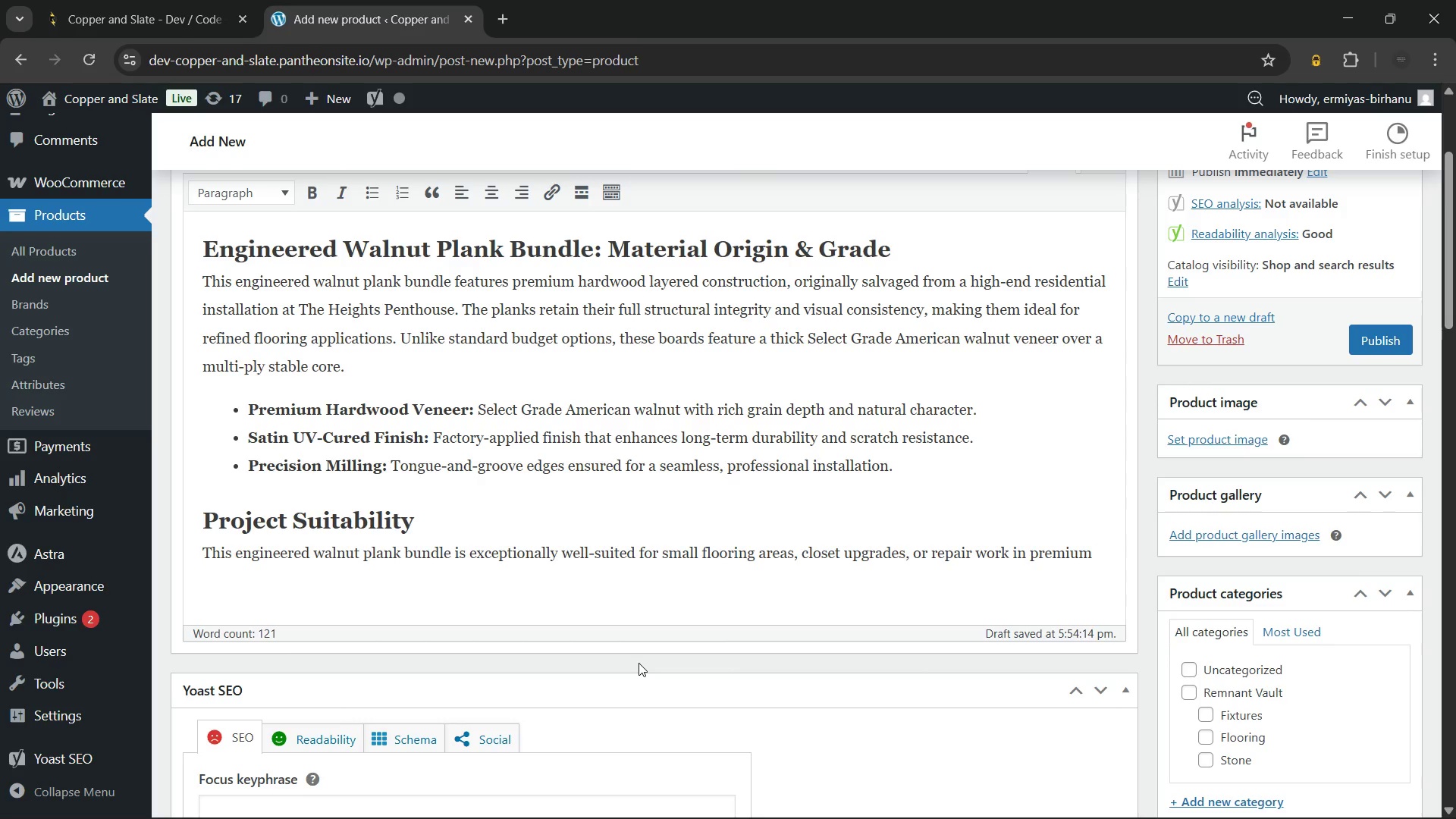 
wait(31.02)
 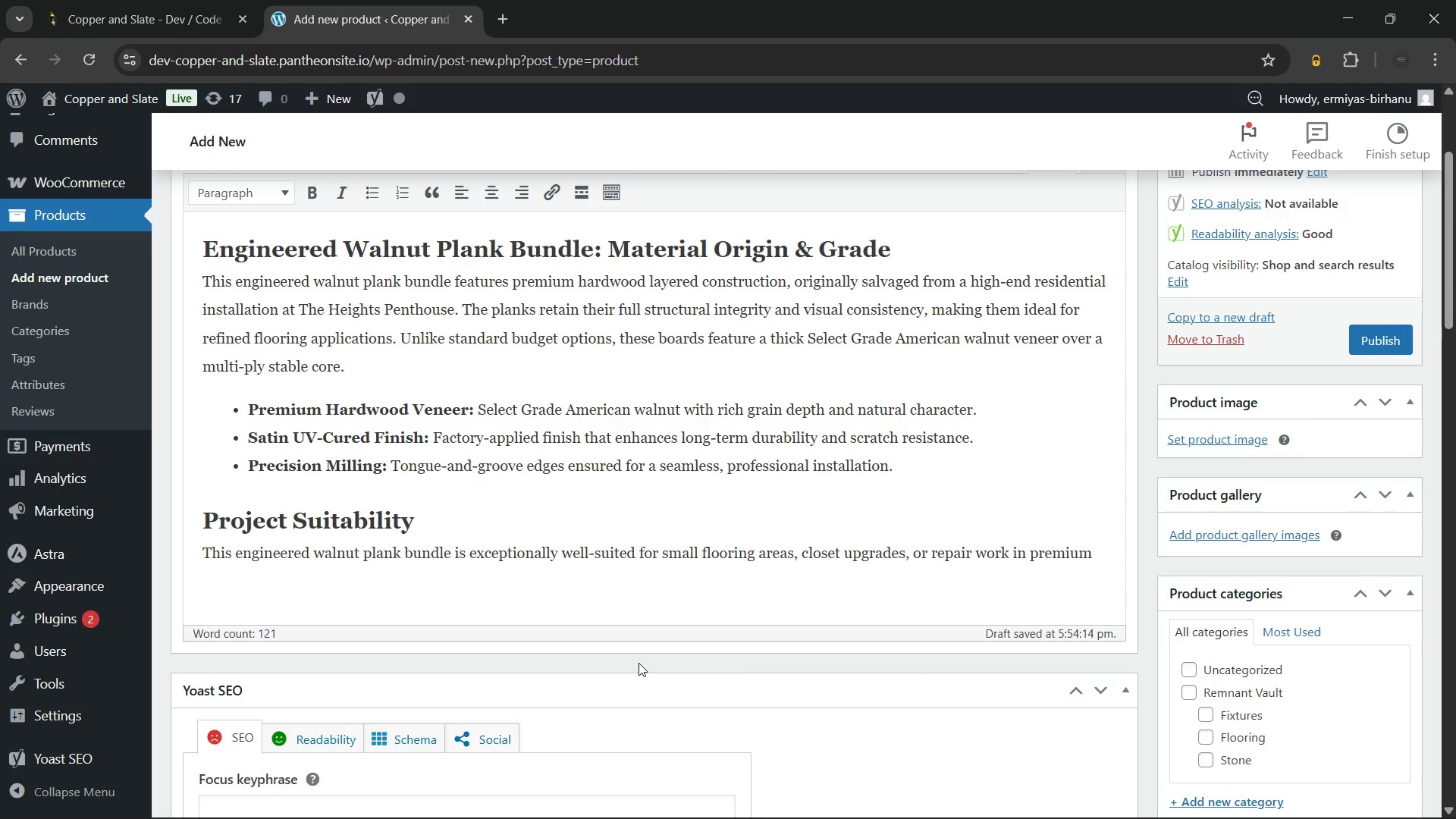 
key(Backspace)
 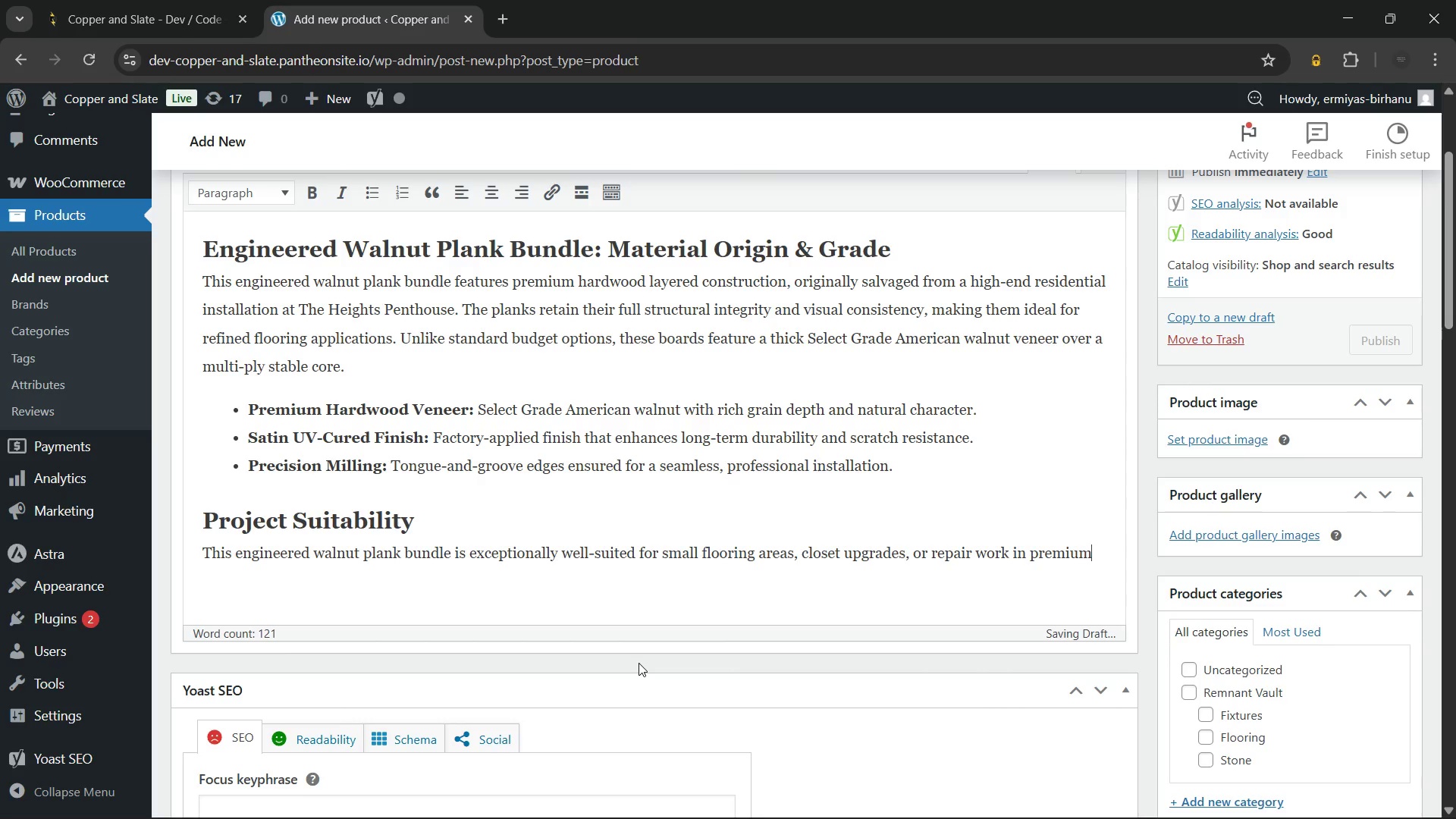 
key(Space)
 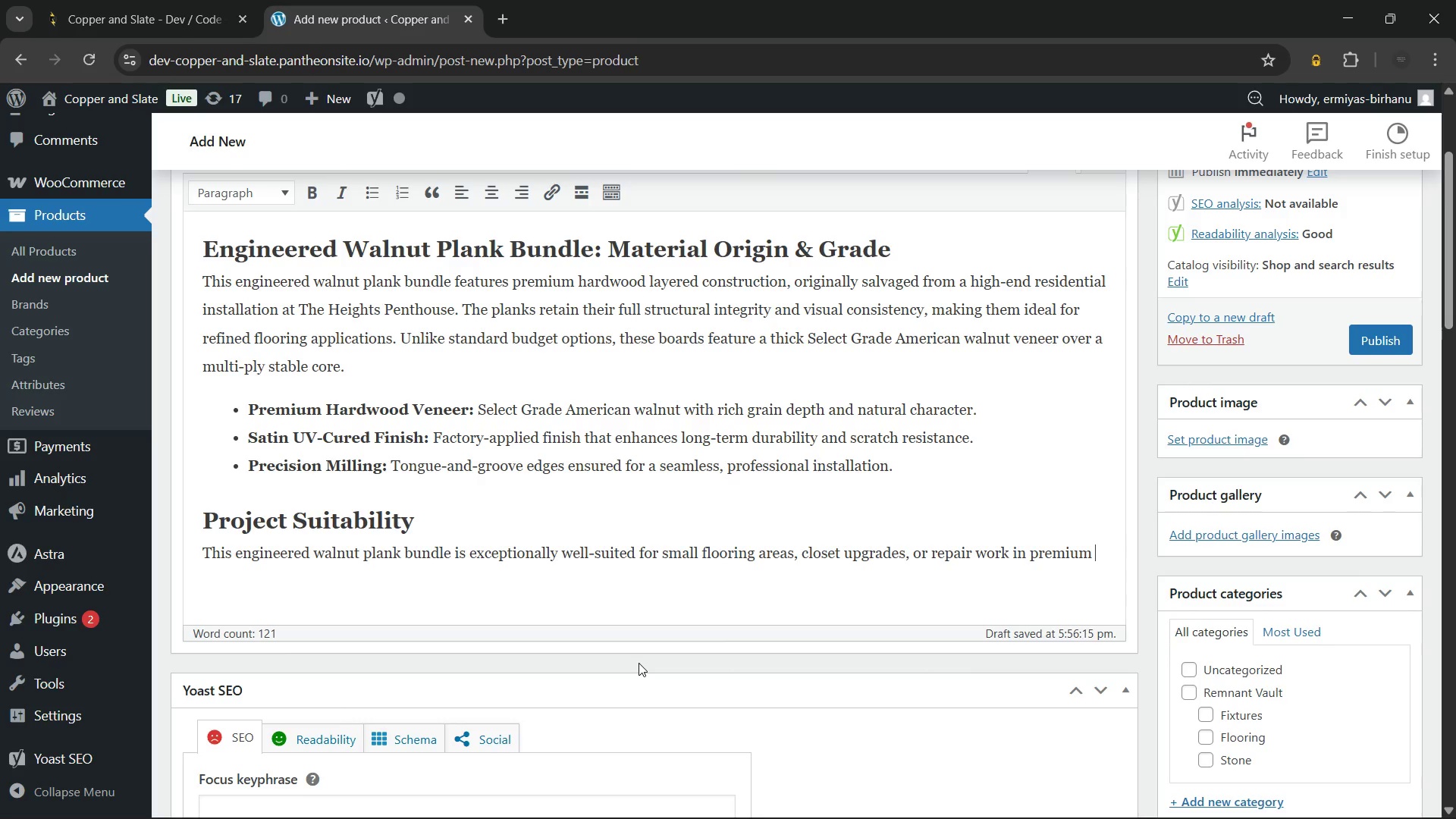 
wait(27.33)
 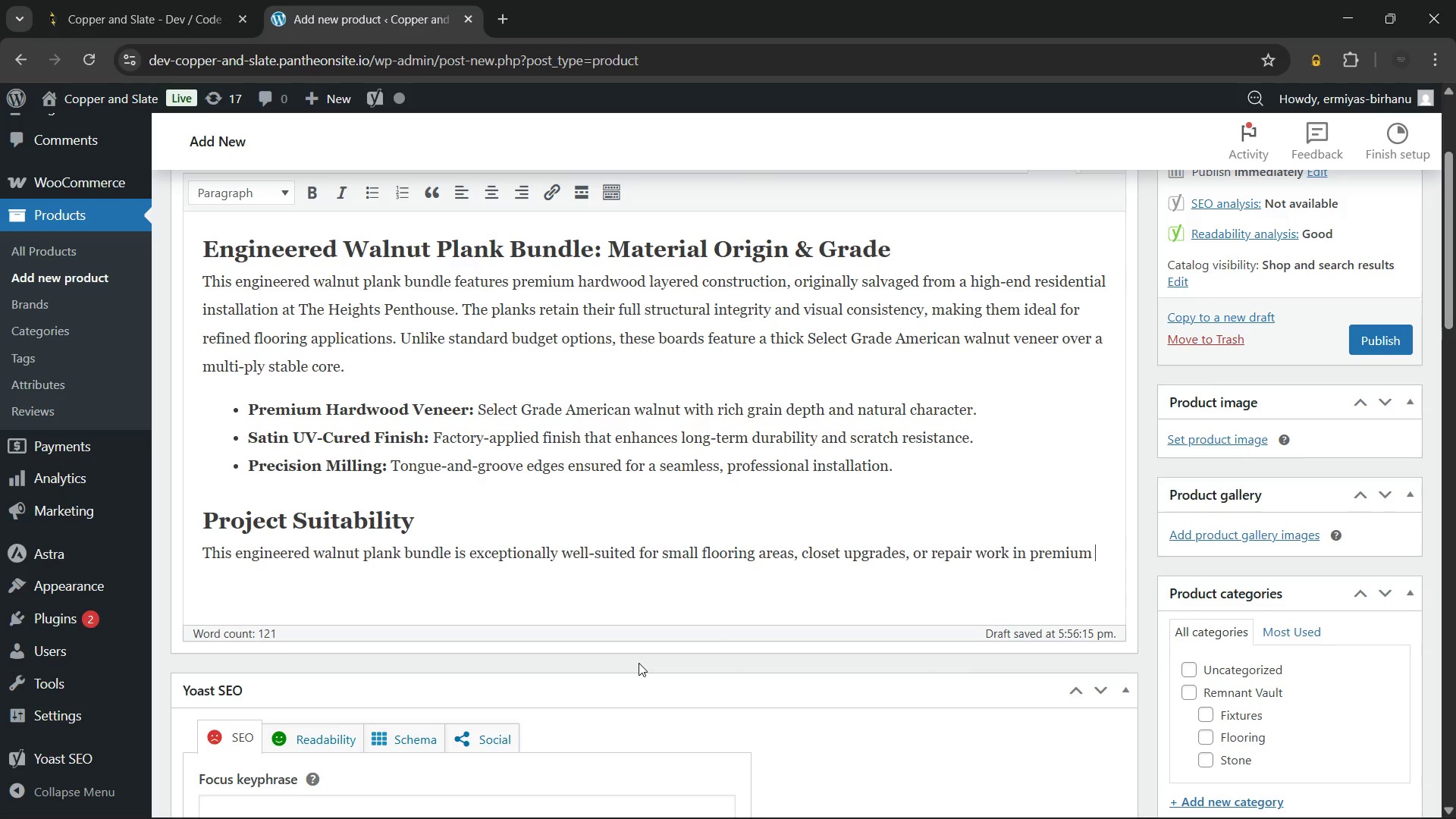 
type(interiors )
key(Backspace)
type(. Additionally)
 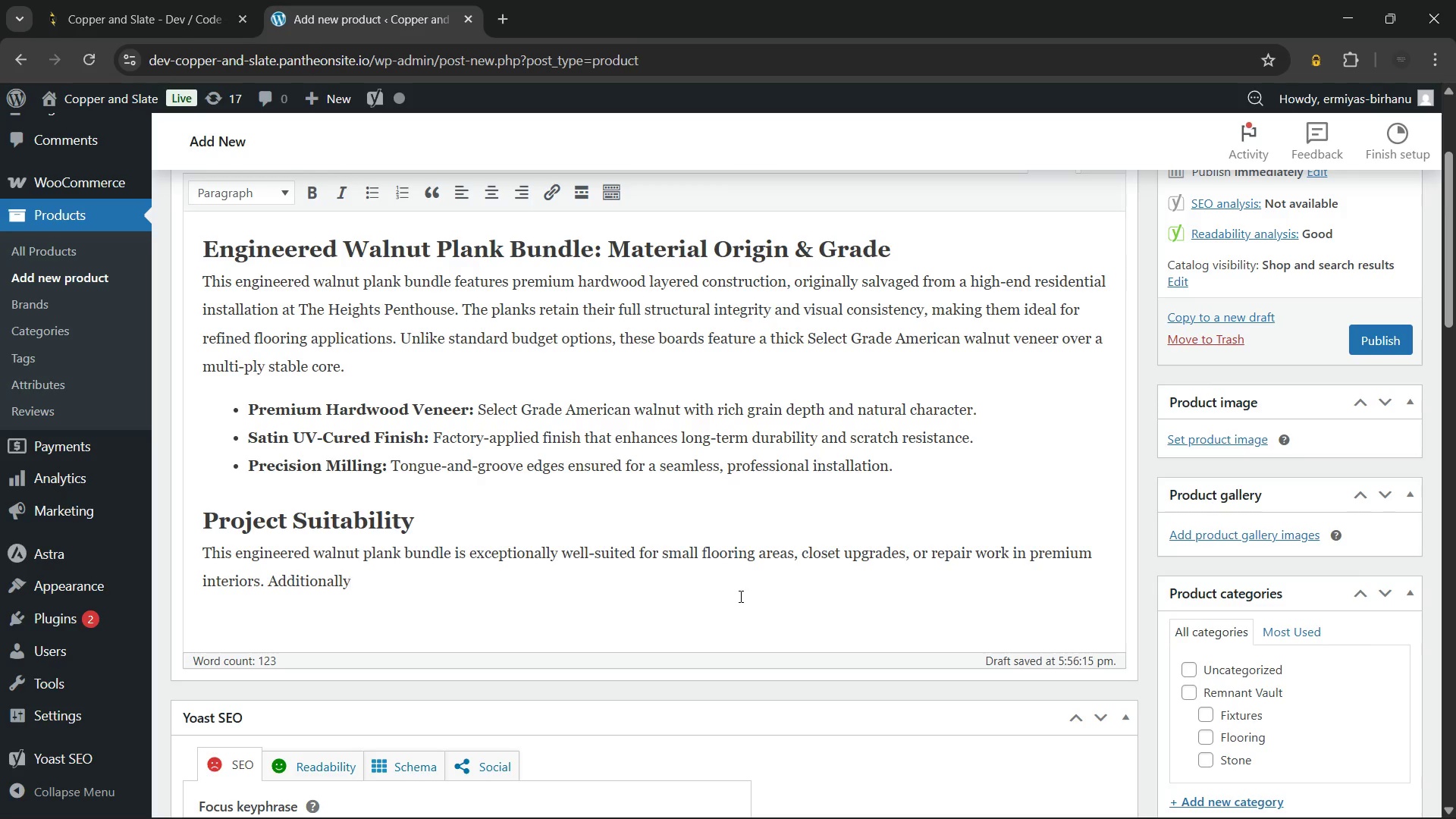 
wait(22.38)
 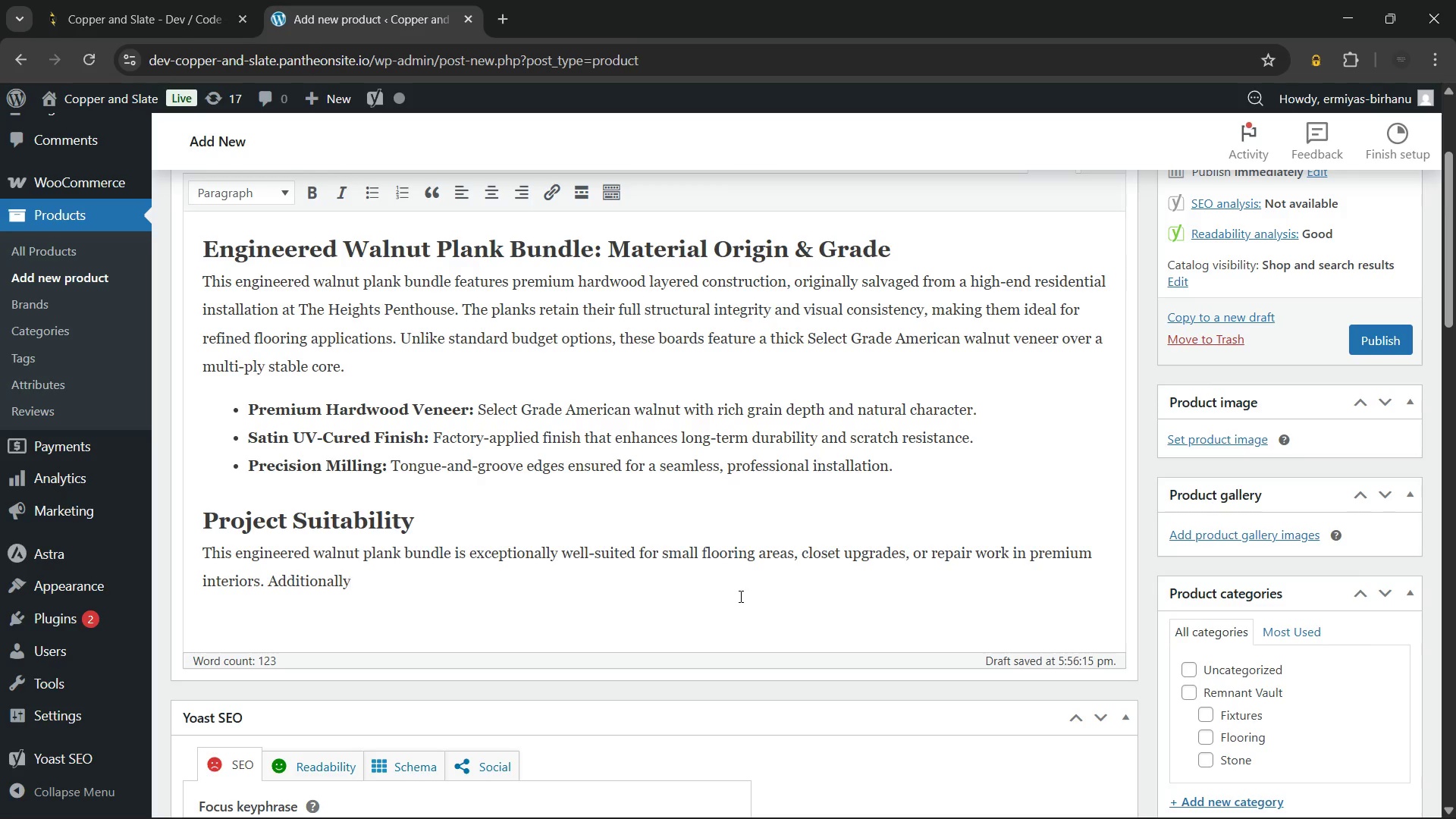 
left_click_drag(start_coordinate=[400, 284], to_coordinate=[290, 284])
 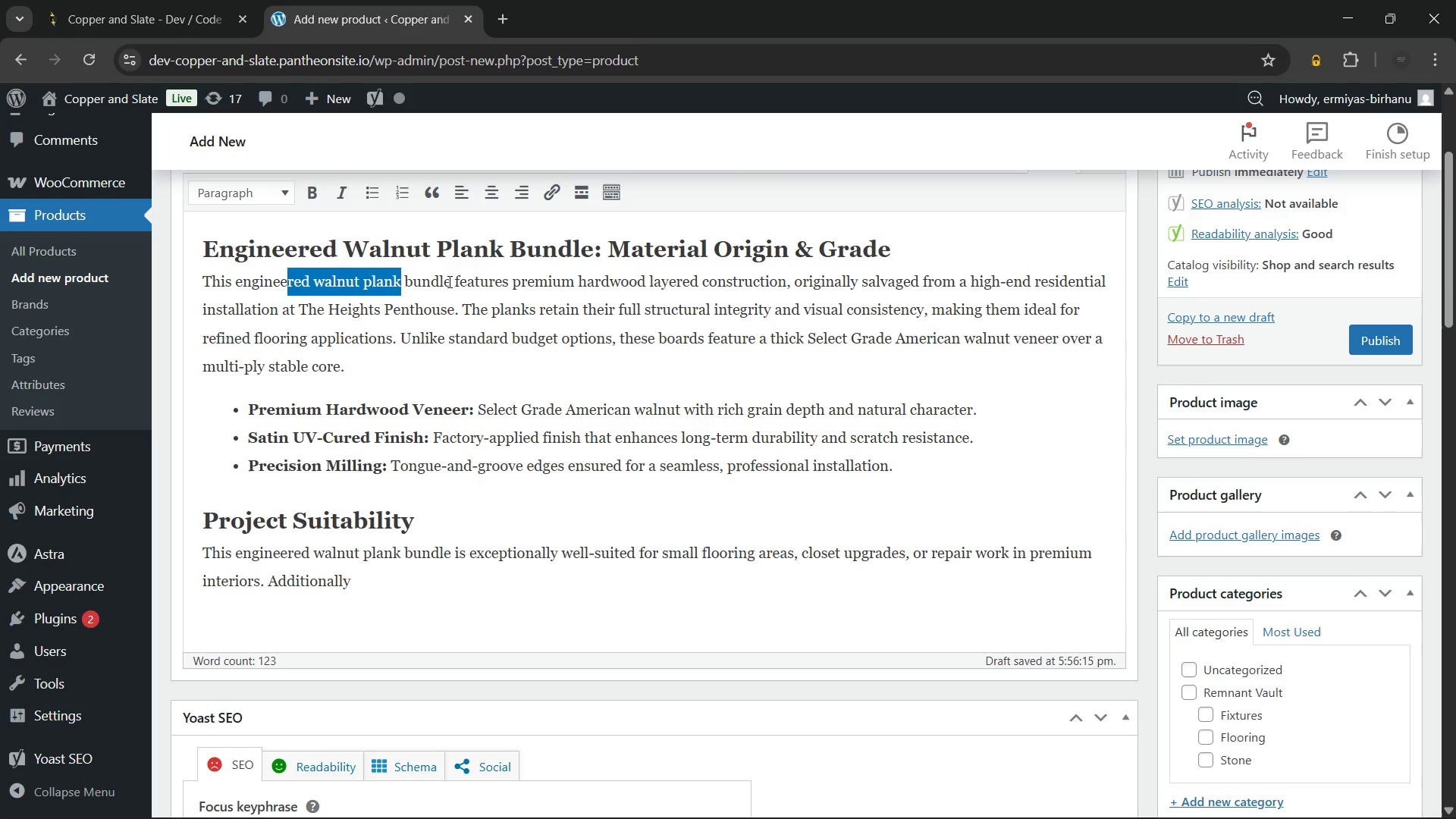 
left_click_drag(start_coordinate=[450, 281], to_coordinate=[228, 290])
 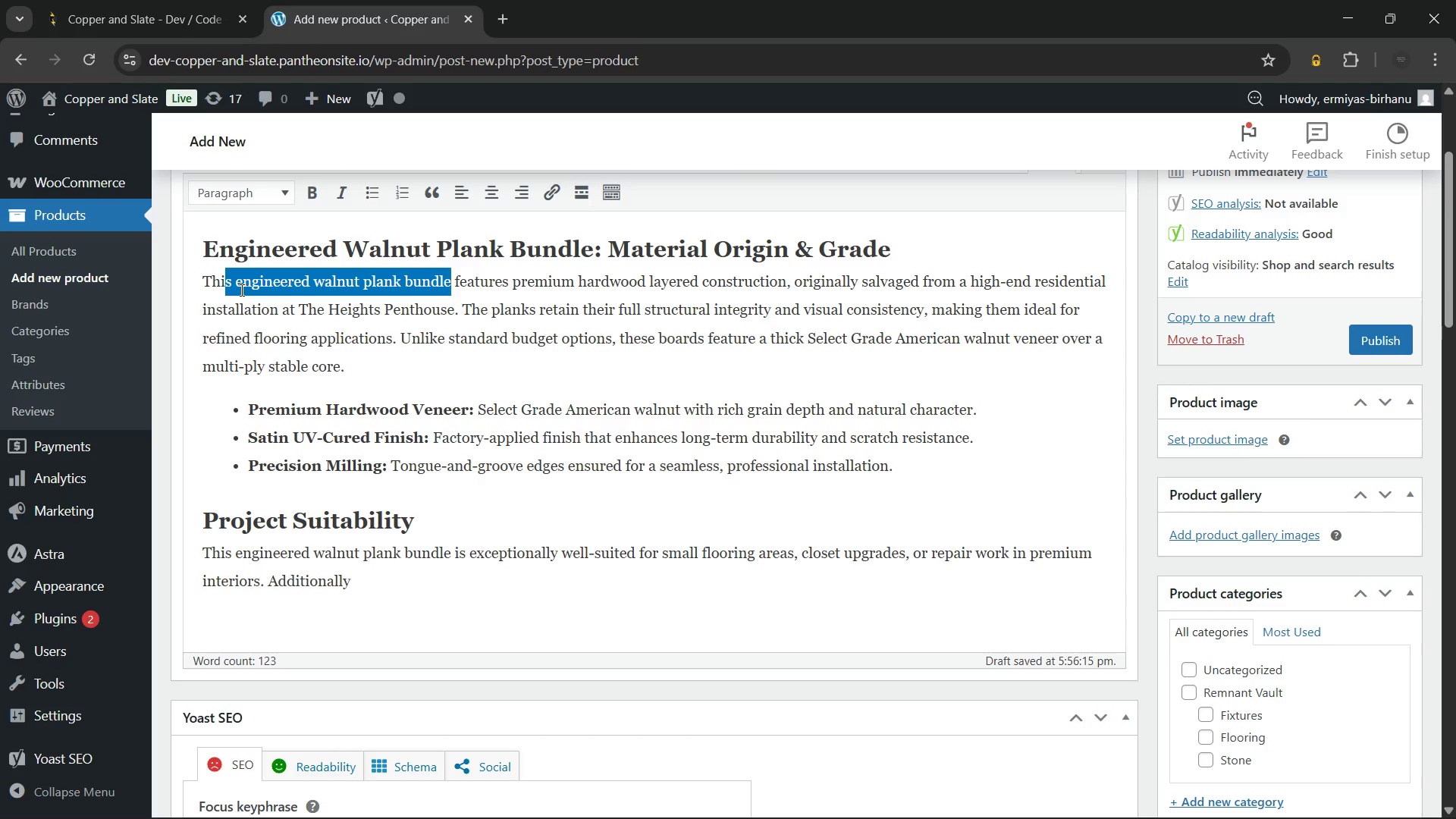 
left_click([240, 290])
 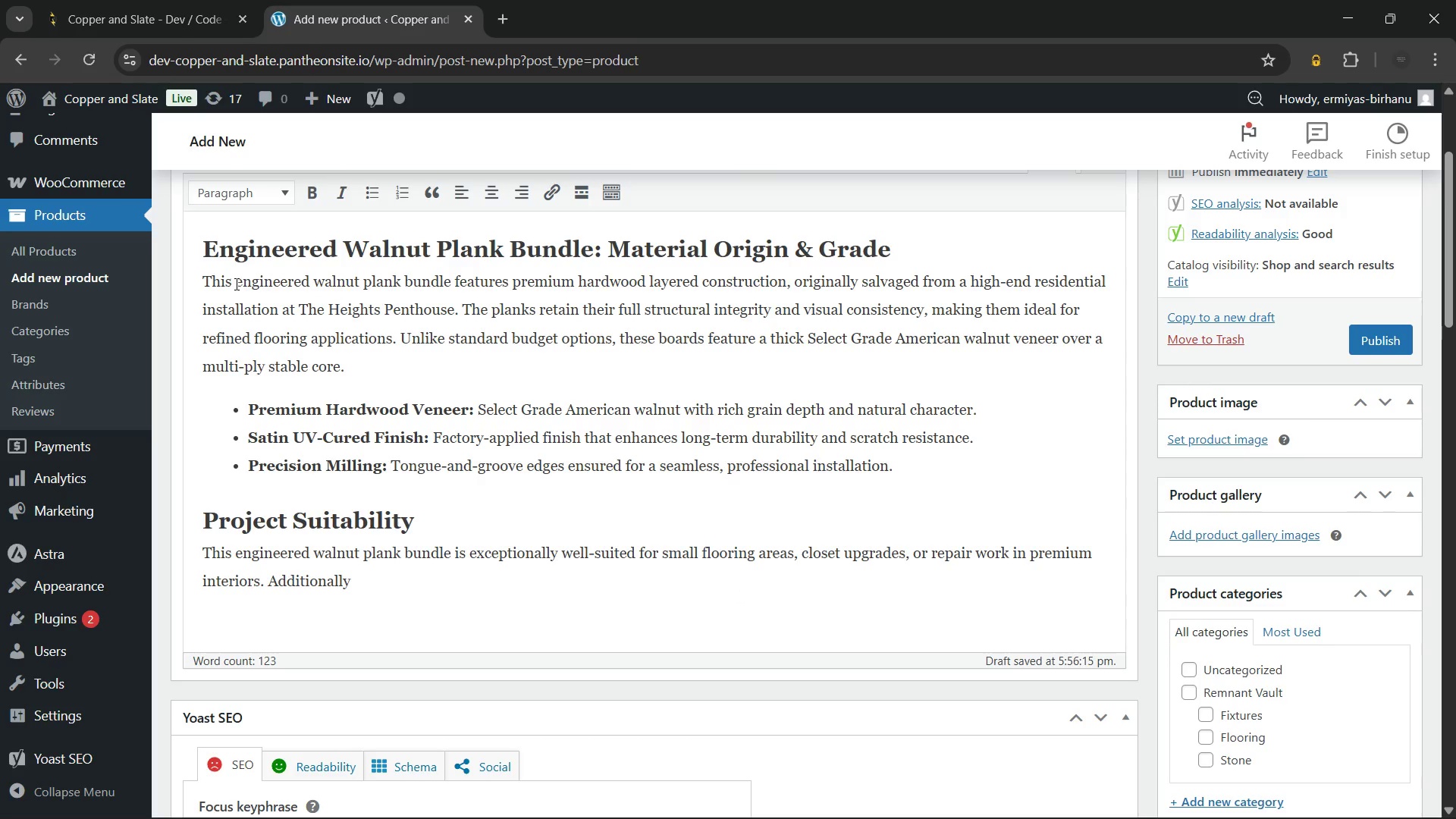 
left_click_drag(start_coordinate=[235, 282], to_coordinate=[448, 284])
 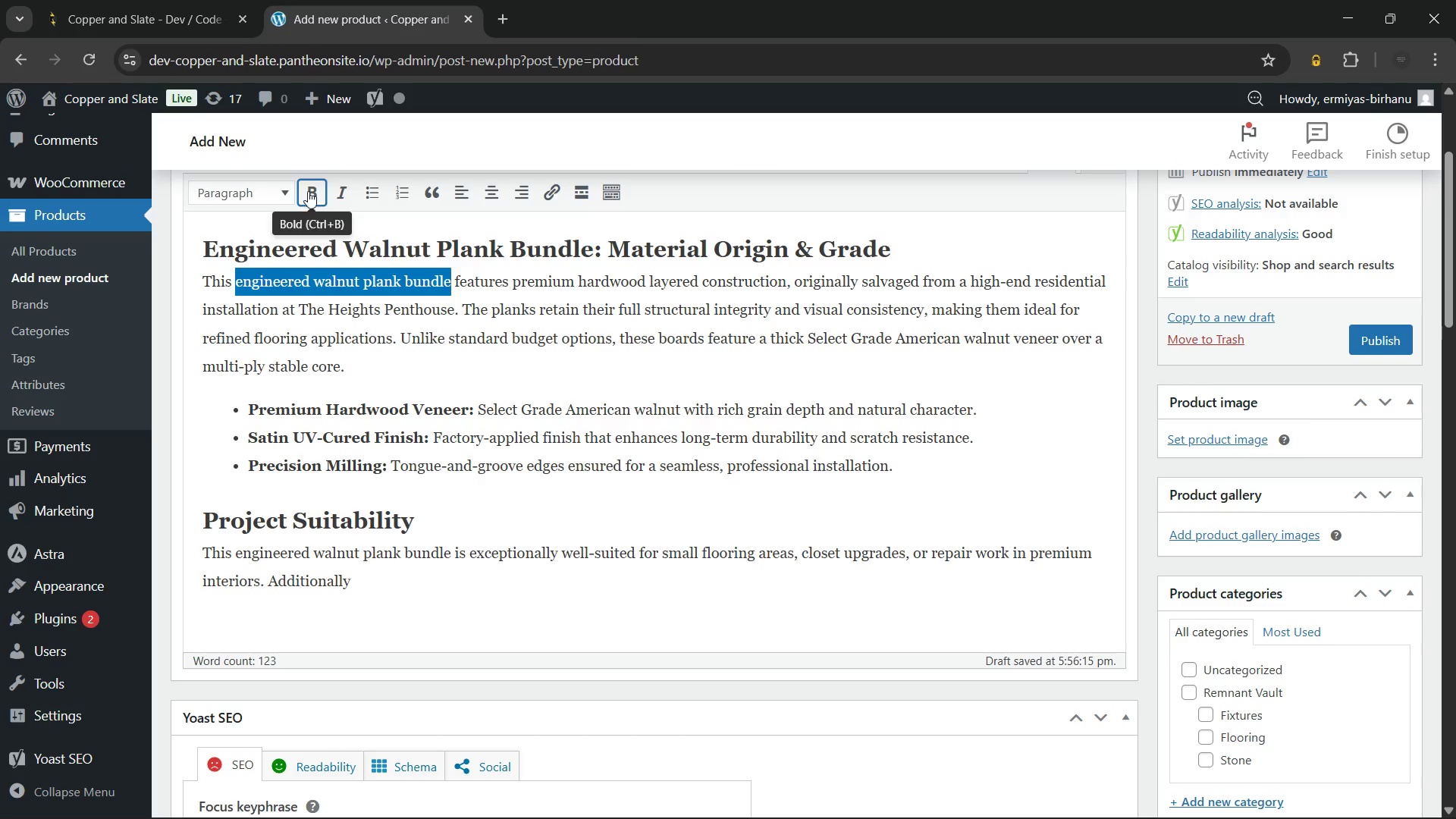 
left_click([308, 191])
 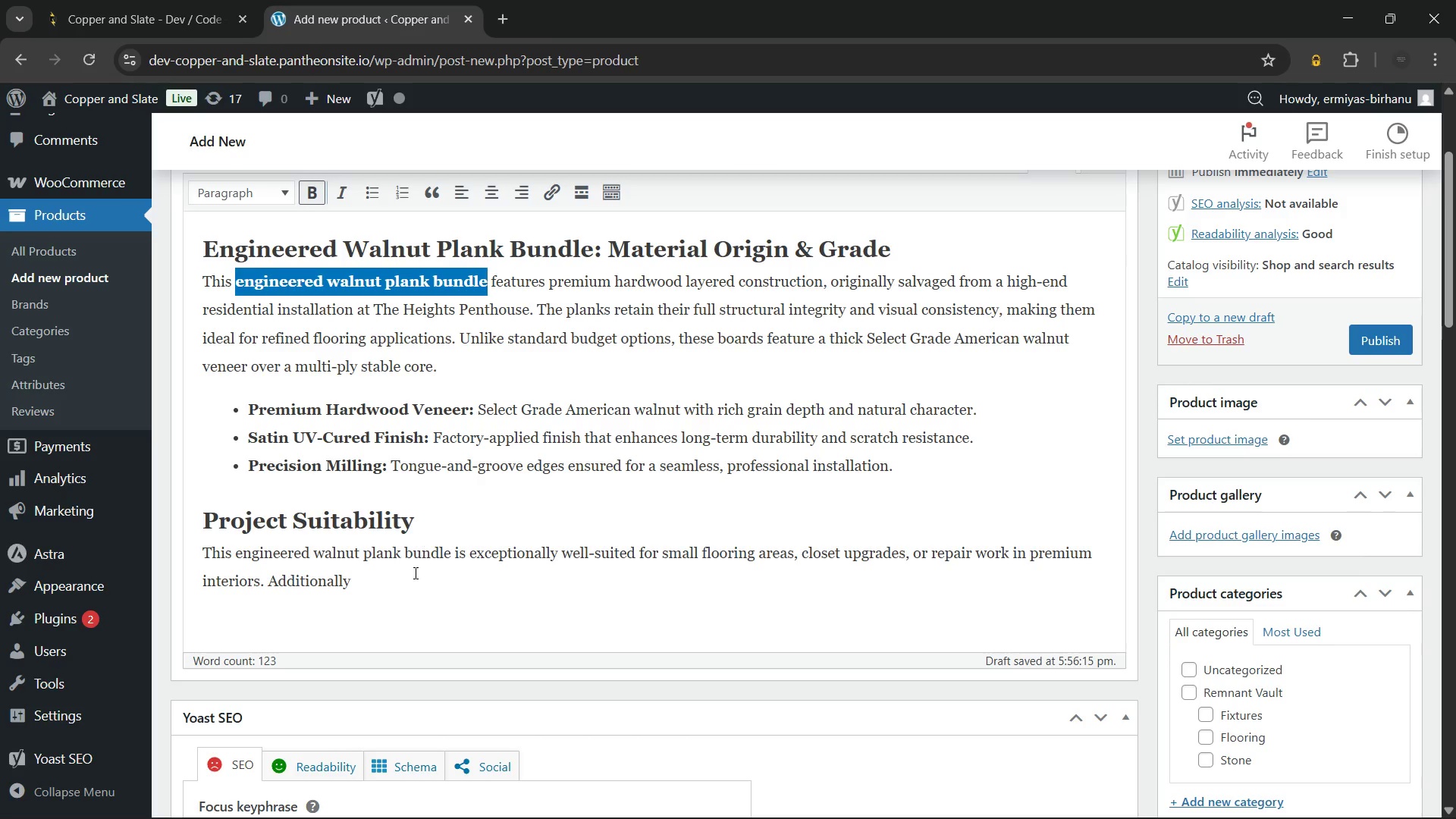 
left_click([412, 578])
 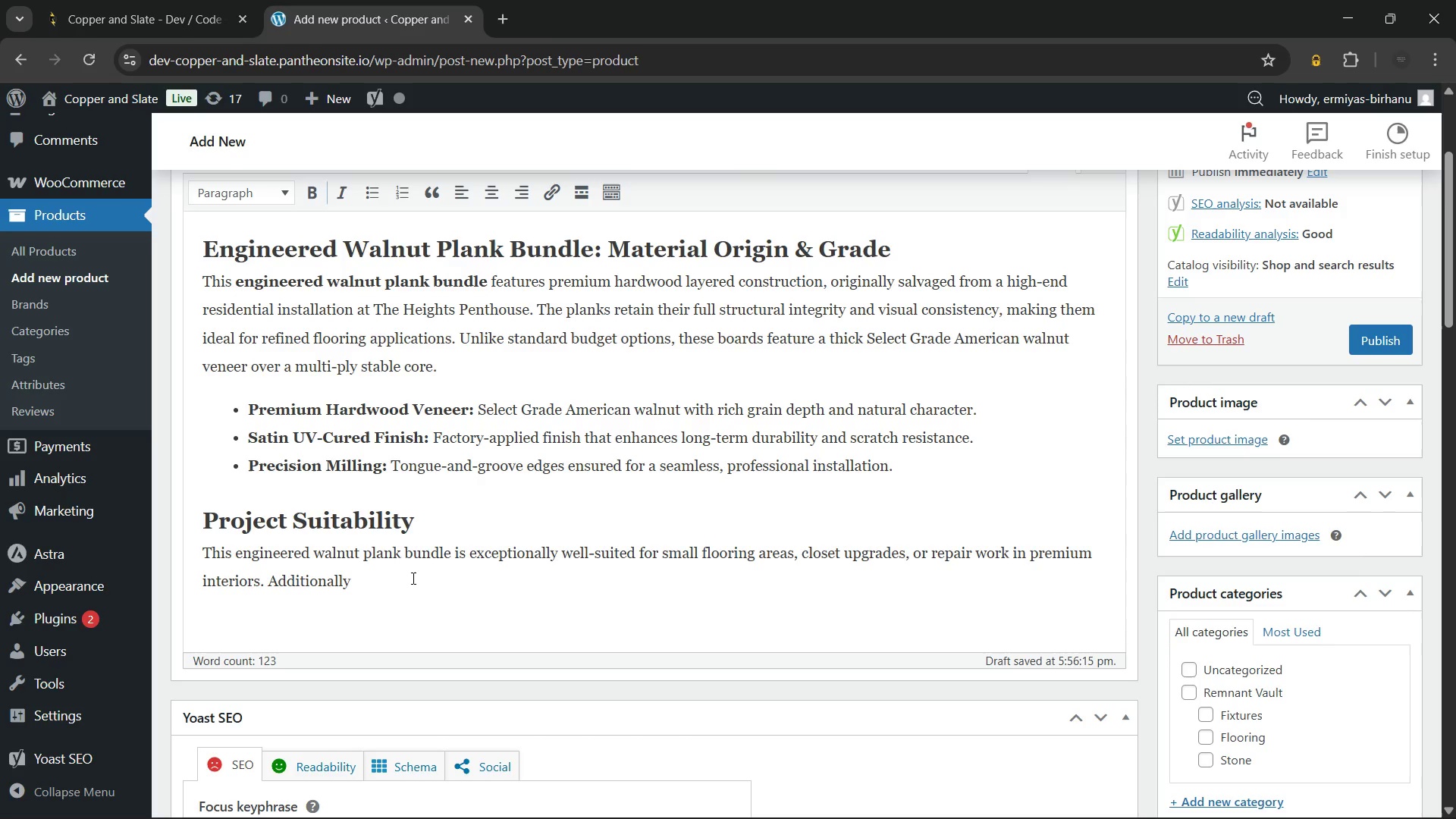 
type(, its engineered strucu)
key(Backspace)
type(ture minimizes natural expansion and contraction, ensuring reliable performance in varying climates. Furthermore, it provides a high-end)
 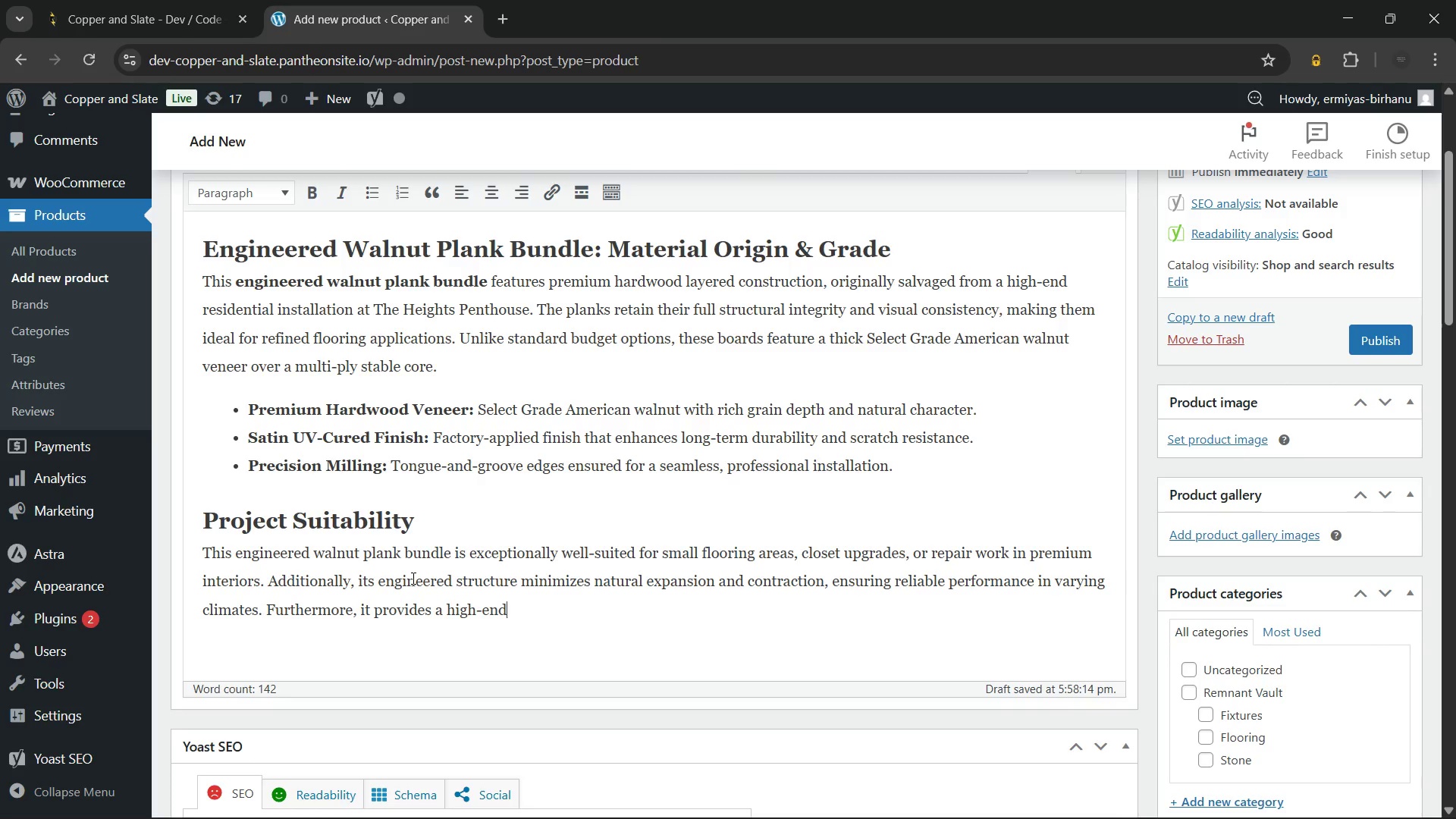 
wait(15.66)
 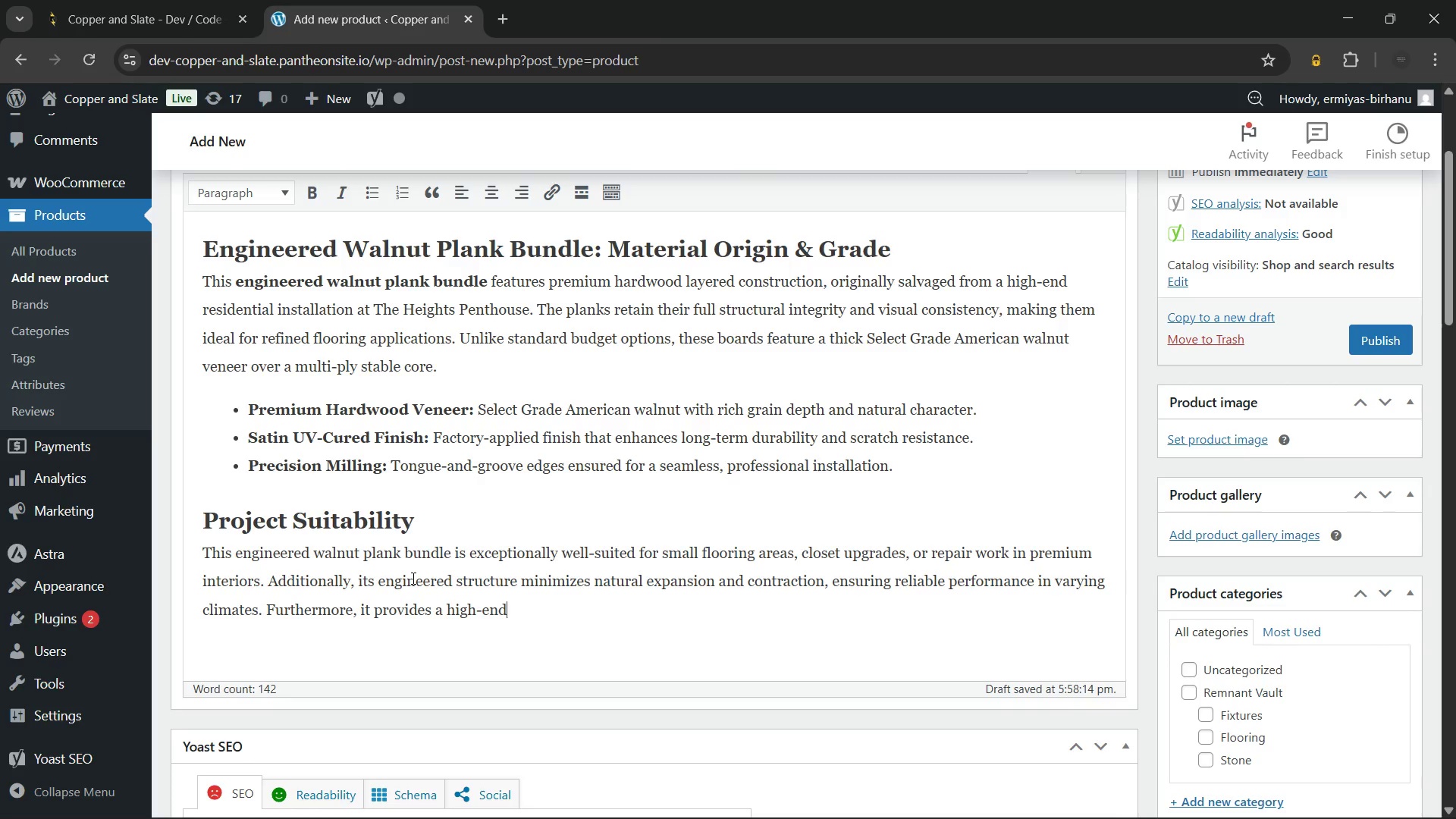 
type( aesthetic without the prohibitive )
 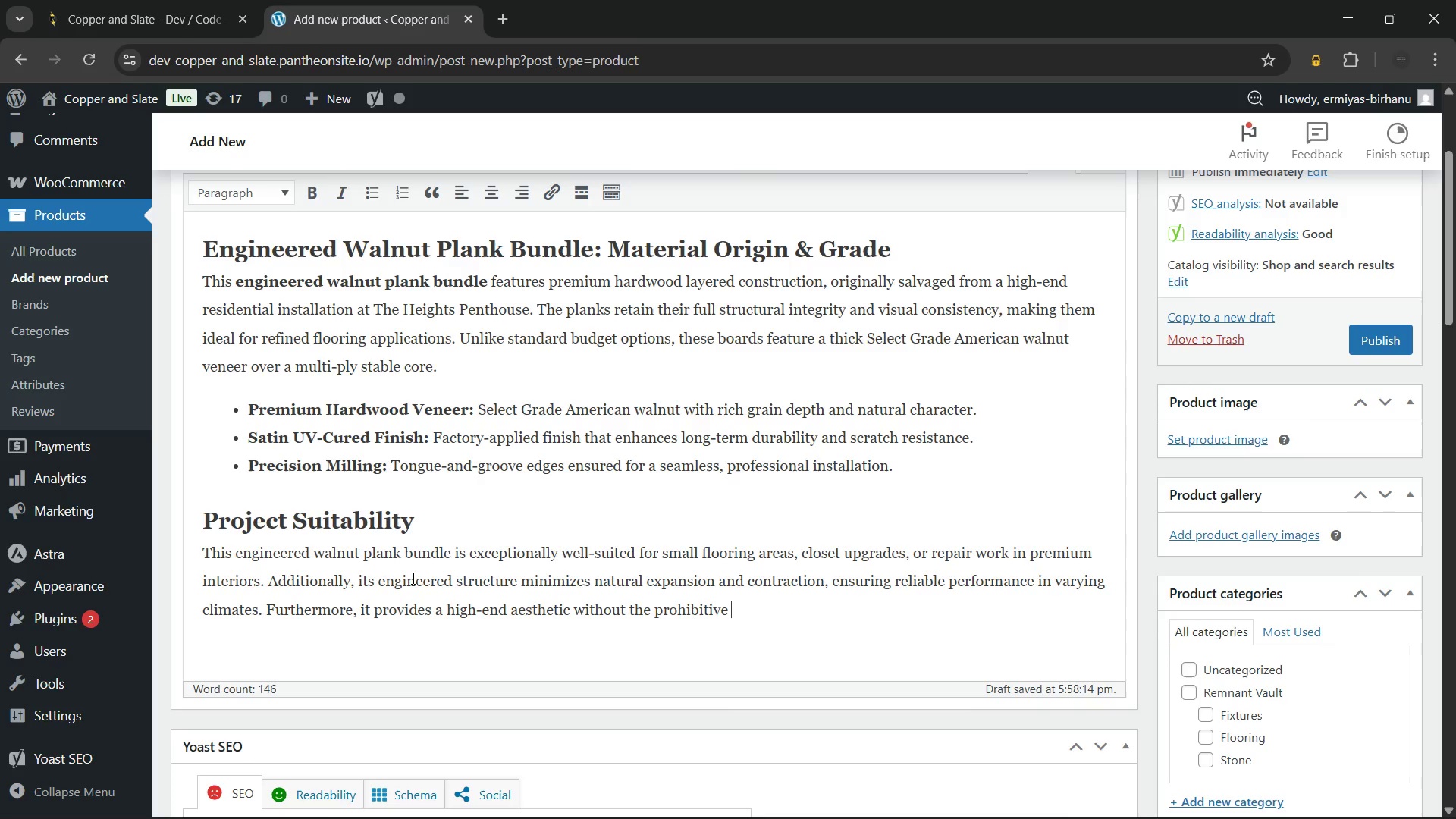 
type(cost )
 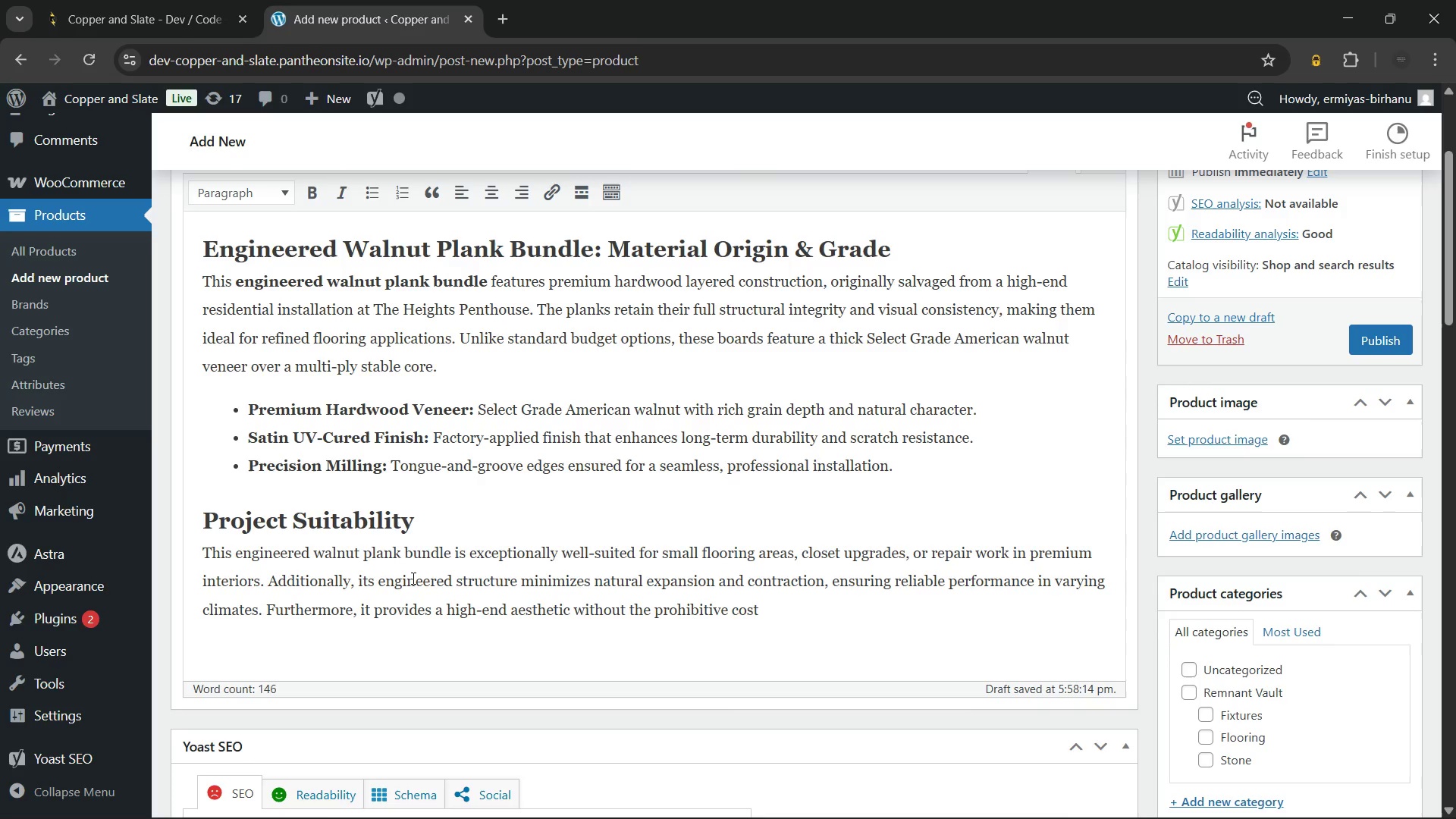 
key(Unknown)
 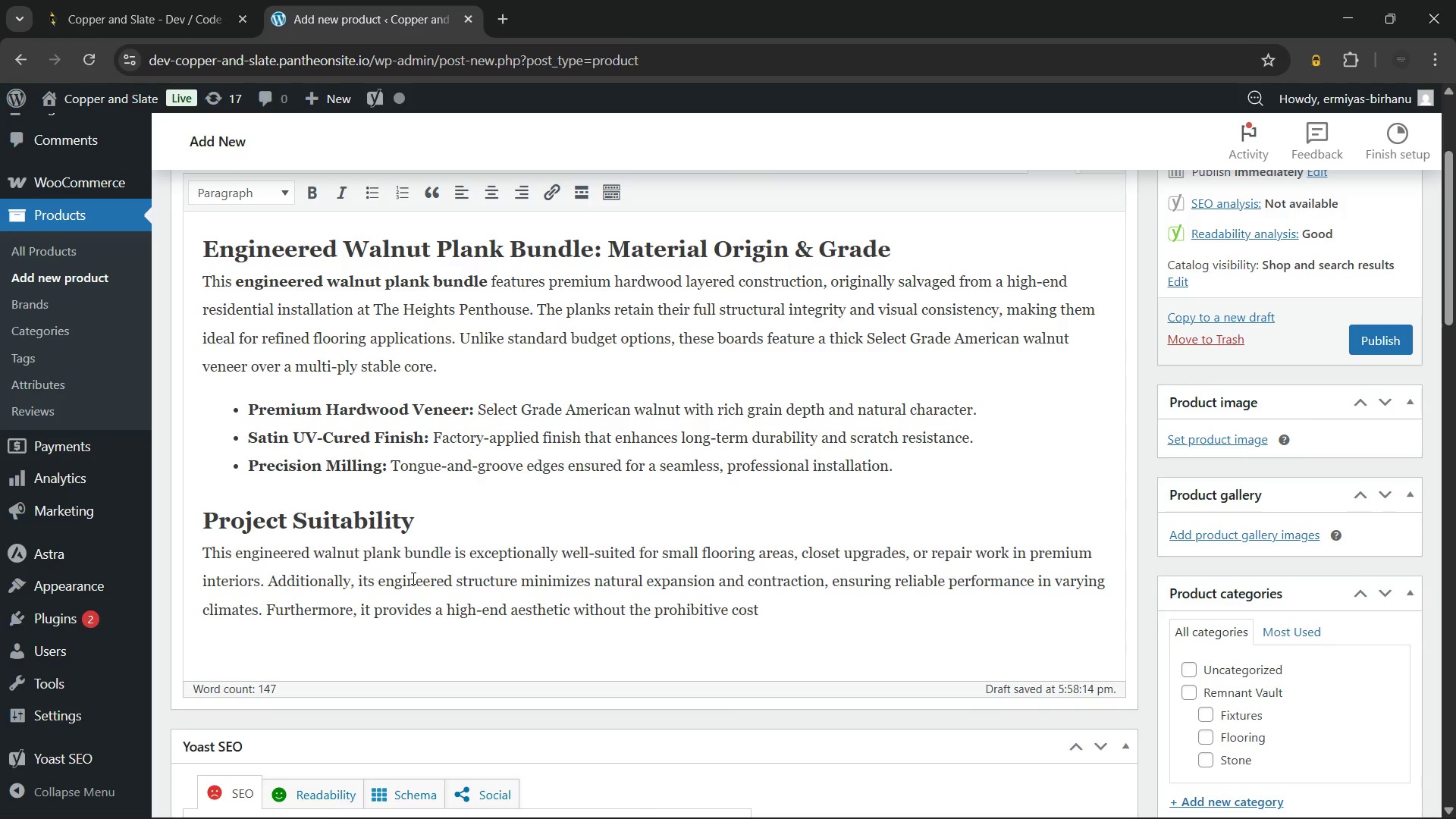 
type(of a full custom project order. Consequently, it is a favorite )
 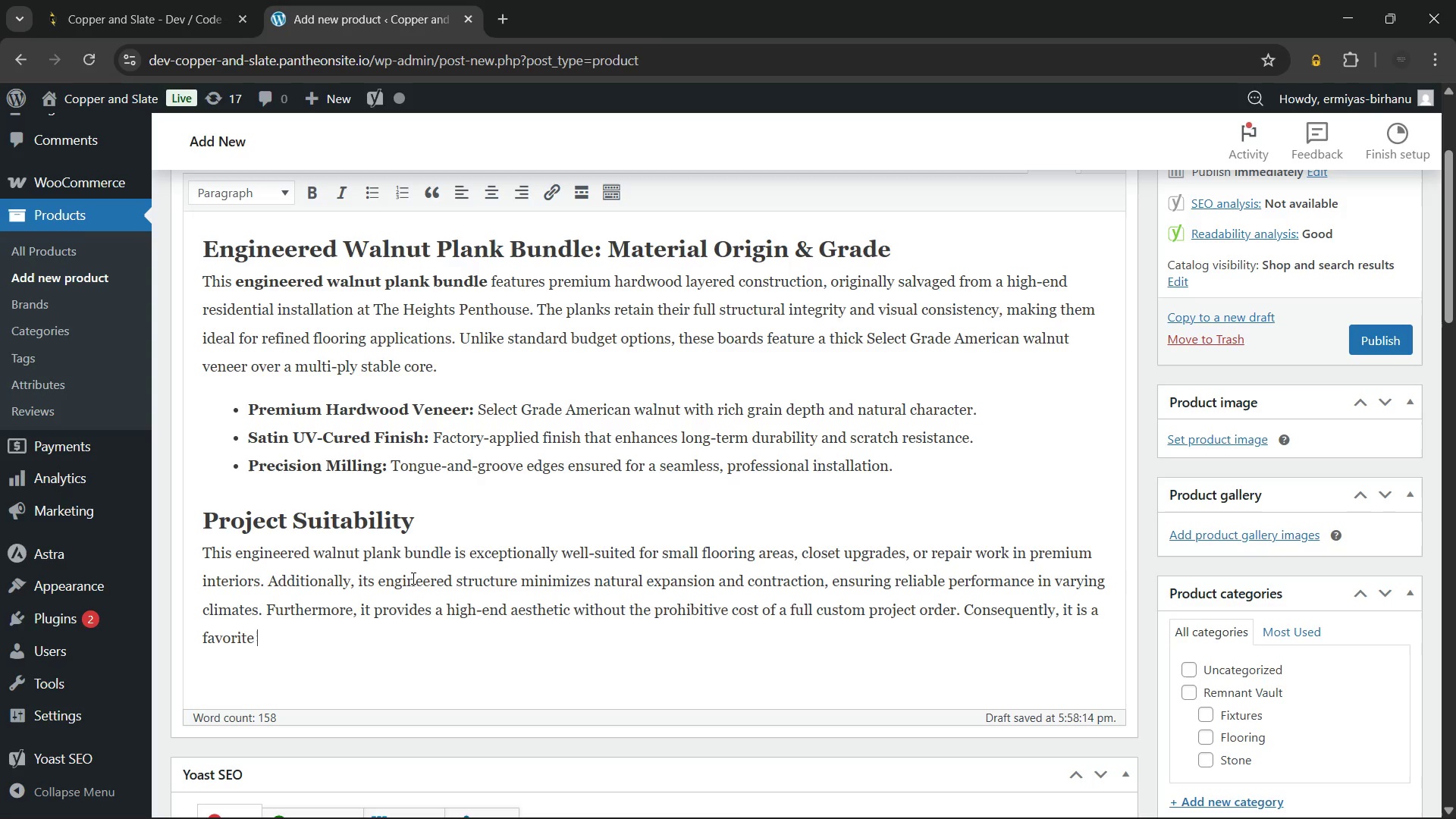 
type(for DIYer )
key(Backspace)
type(s seeking luxury materials on a budget.)
 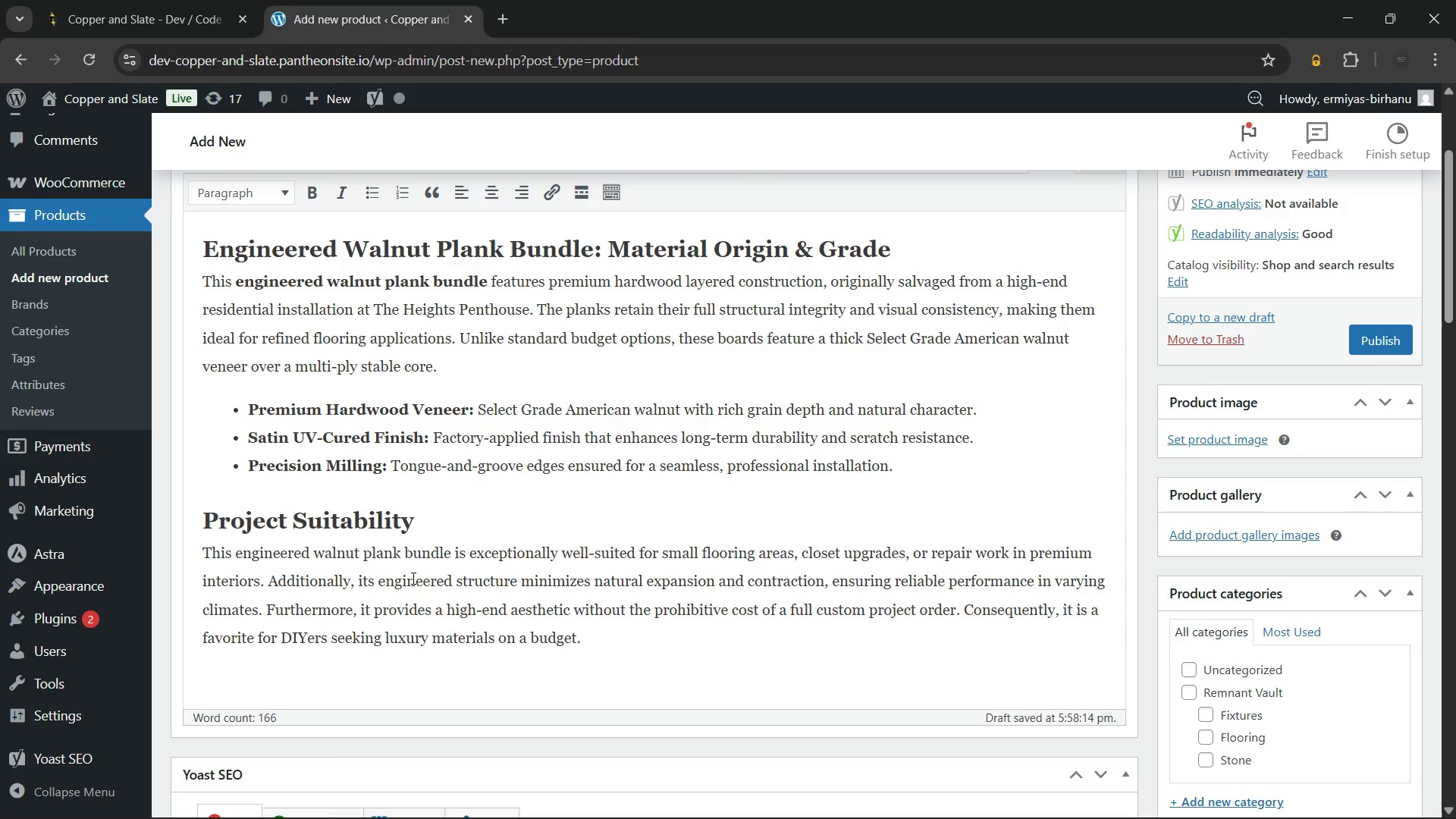 
key(Enter)
 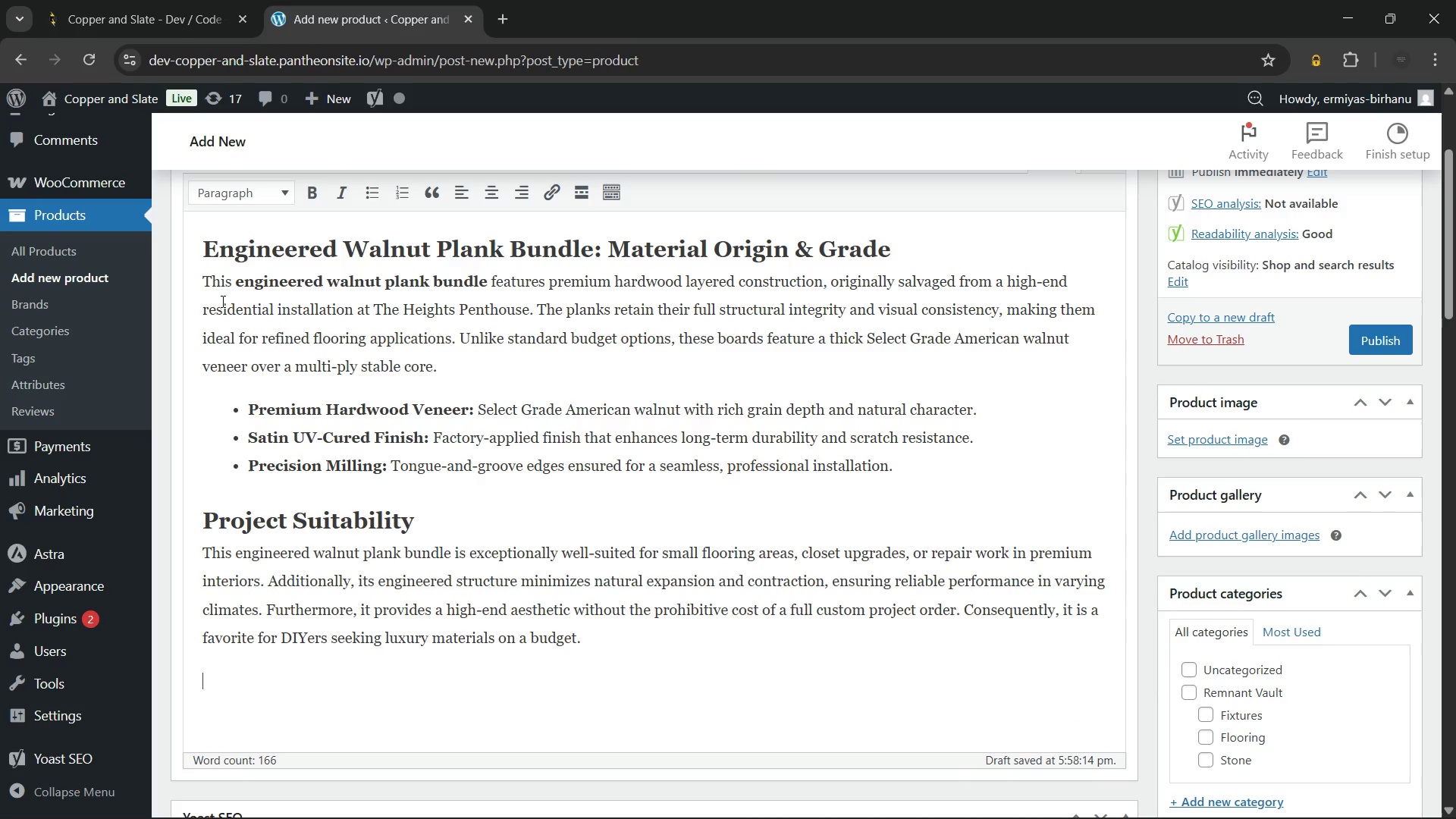 
left_click([370, 194])
 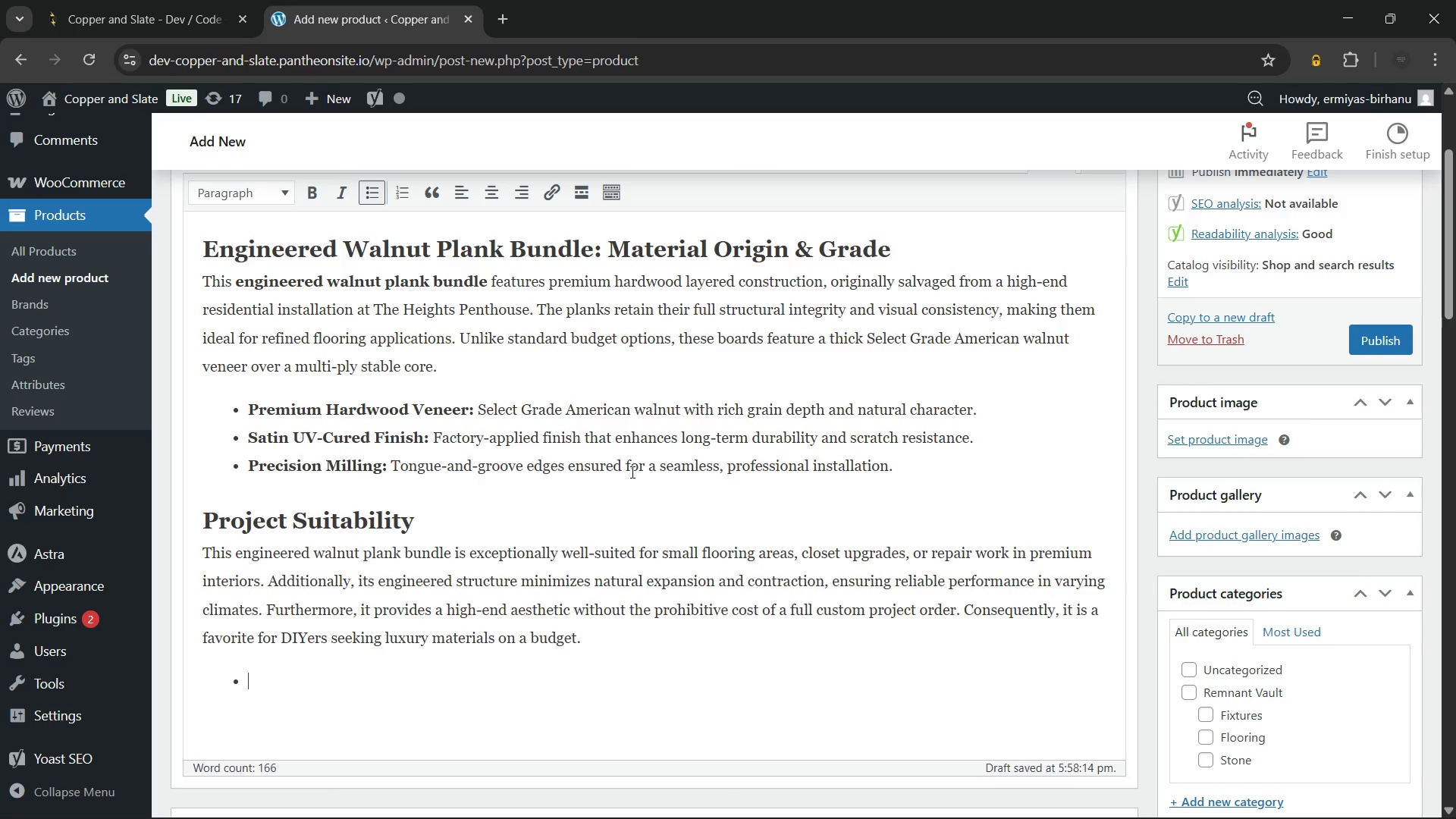 
scroll: coordinate [649, 463], scroll_direction: down, amount: 2.0
 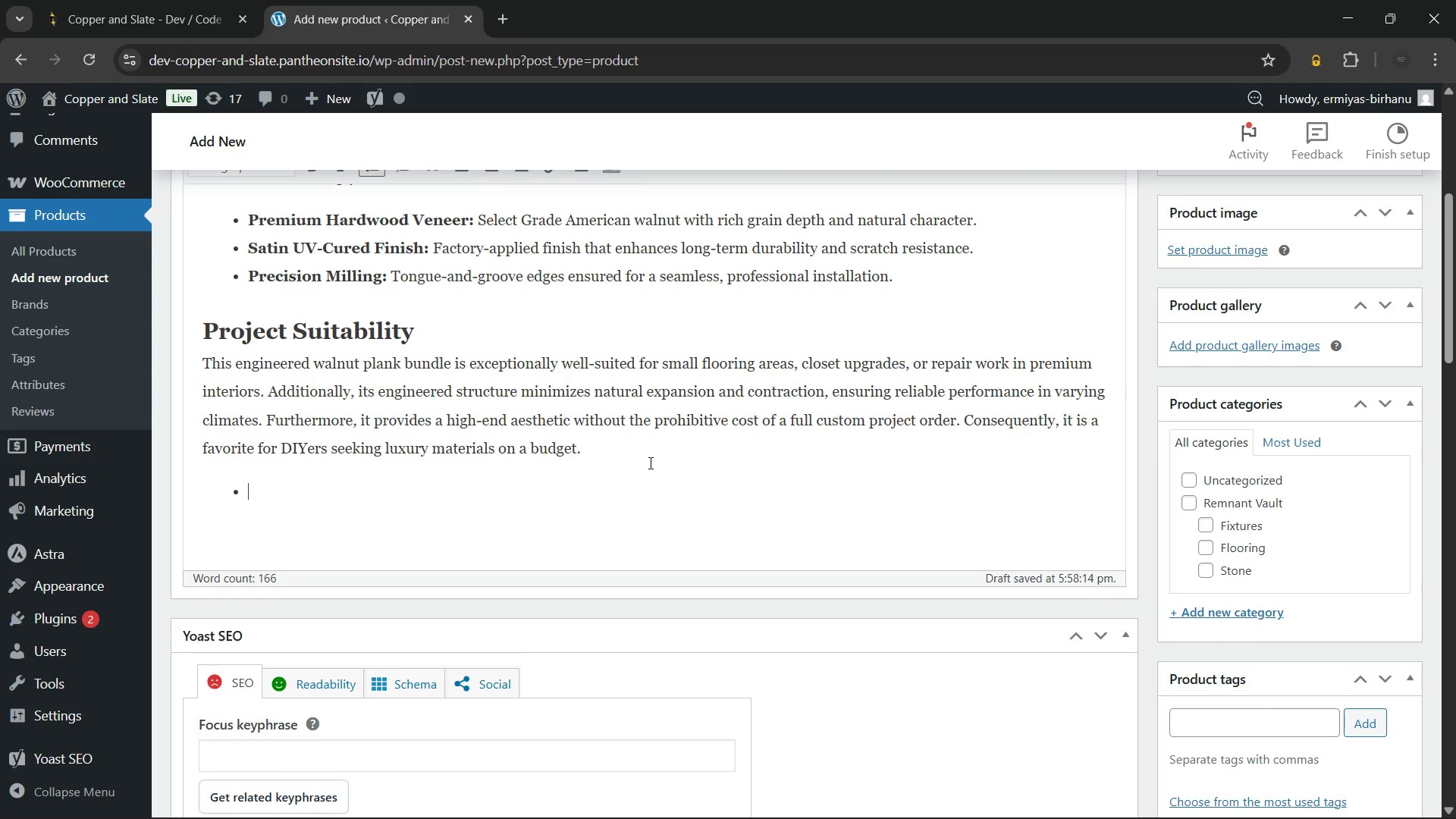 
type(Versatile Use Cases: )
 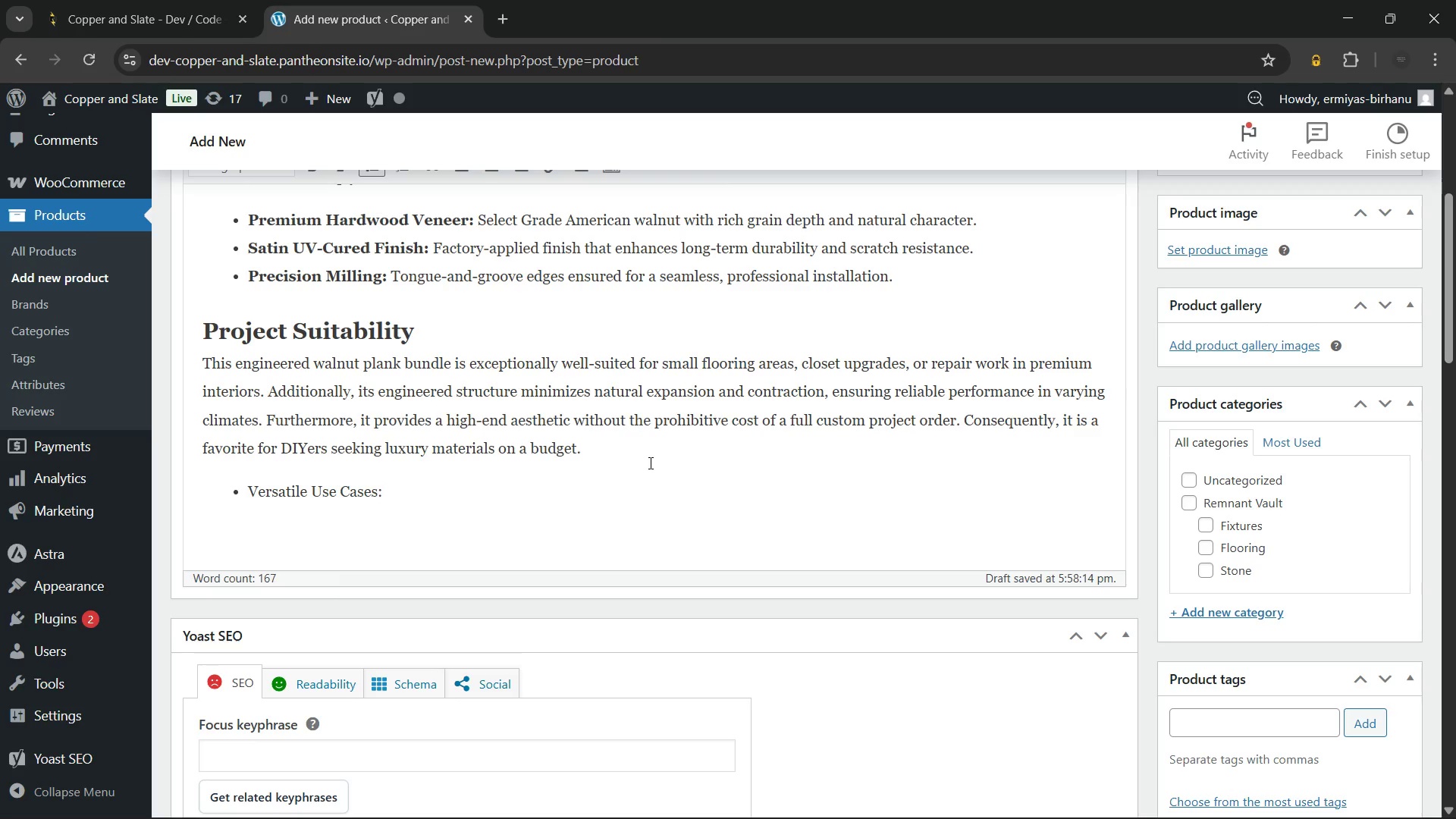 
left_click([1276, 795])
 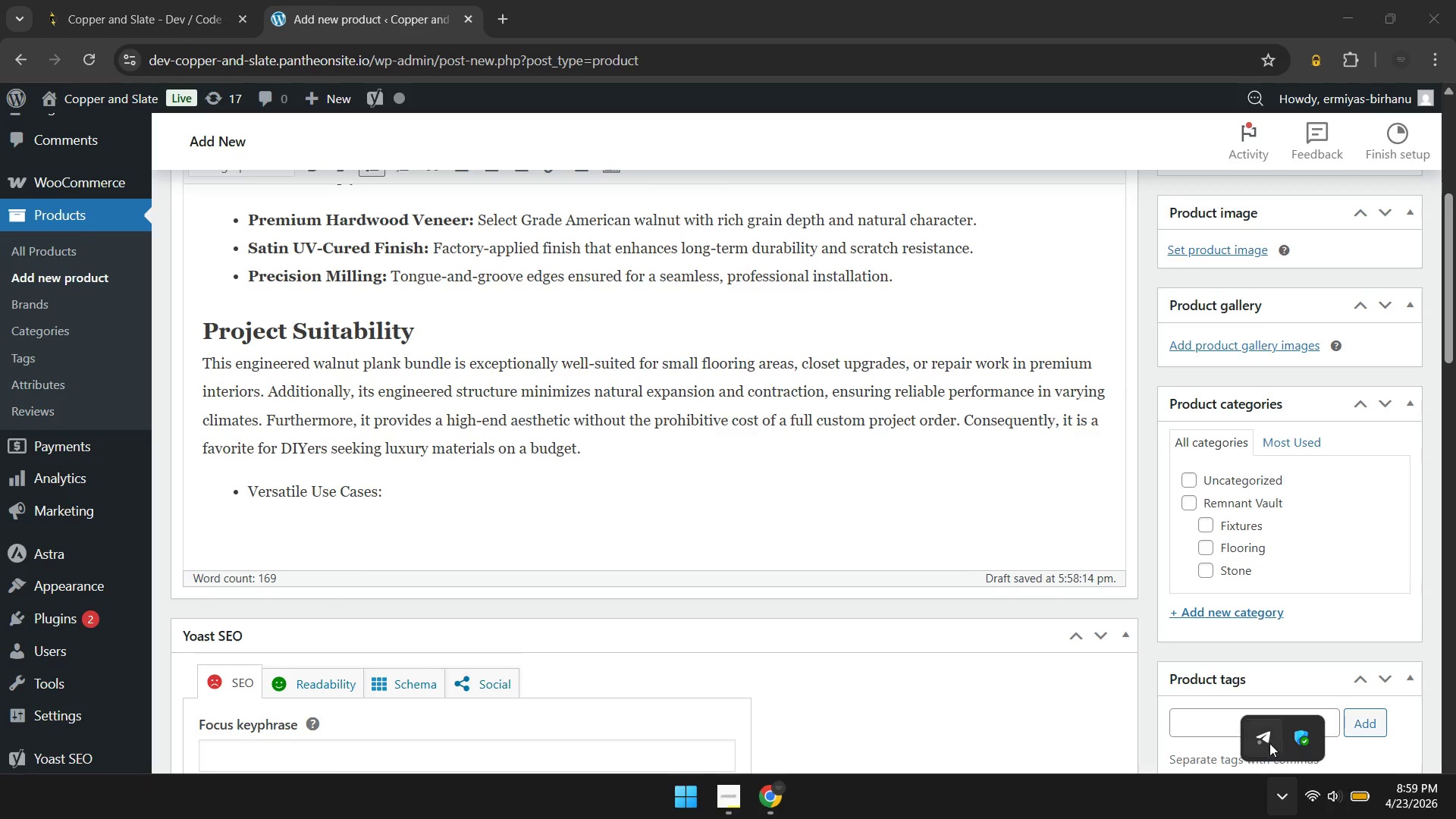 
left_click([1267, 740])
 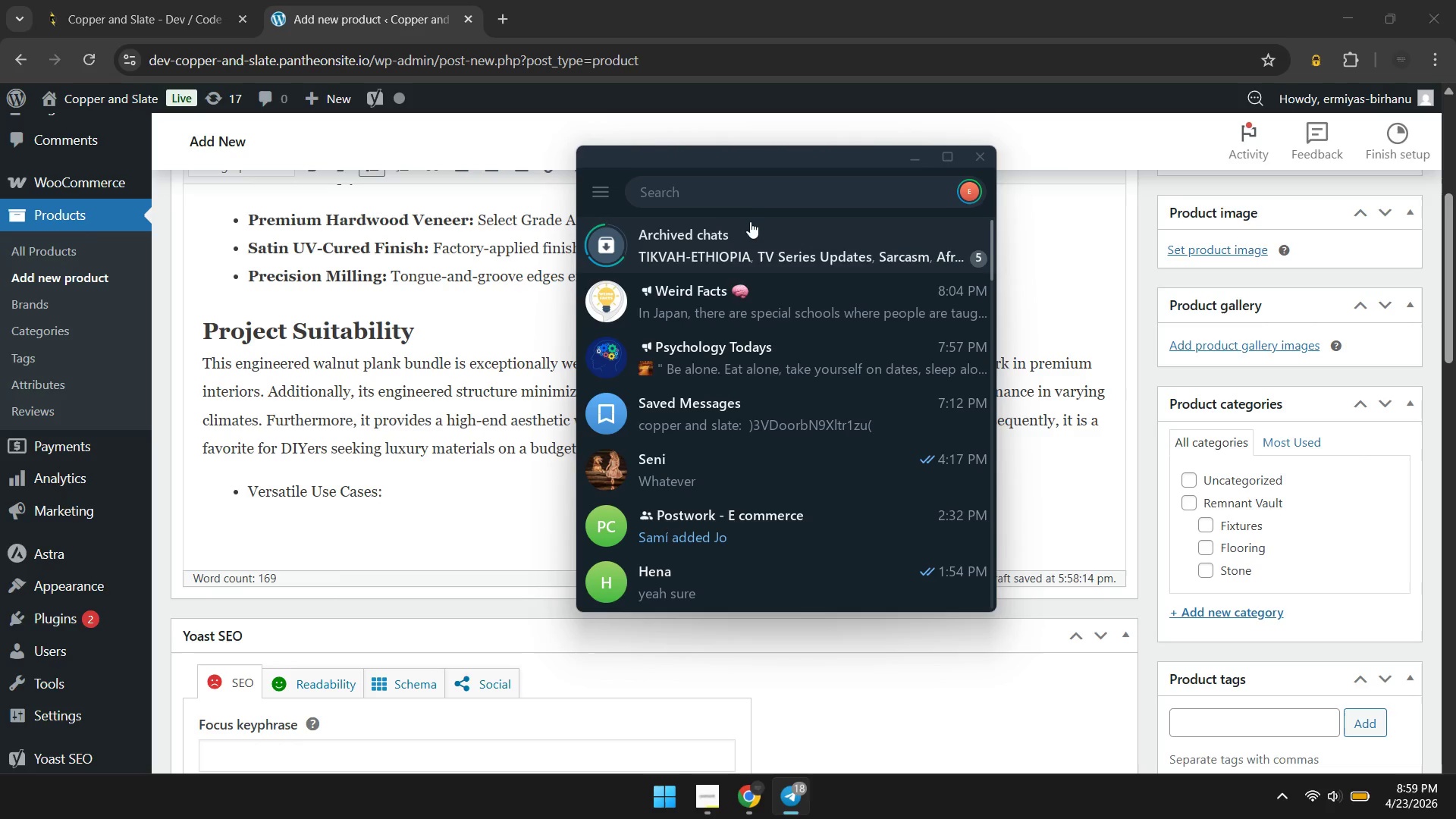 
left_click([760, 245])
 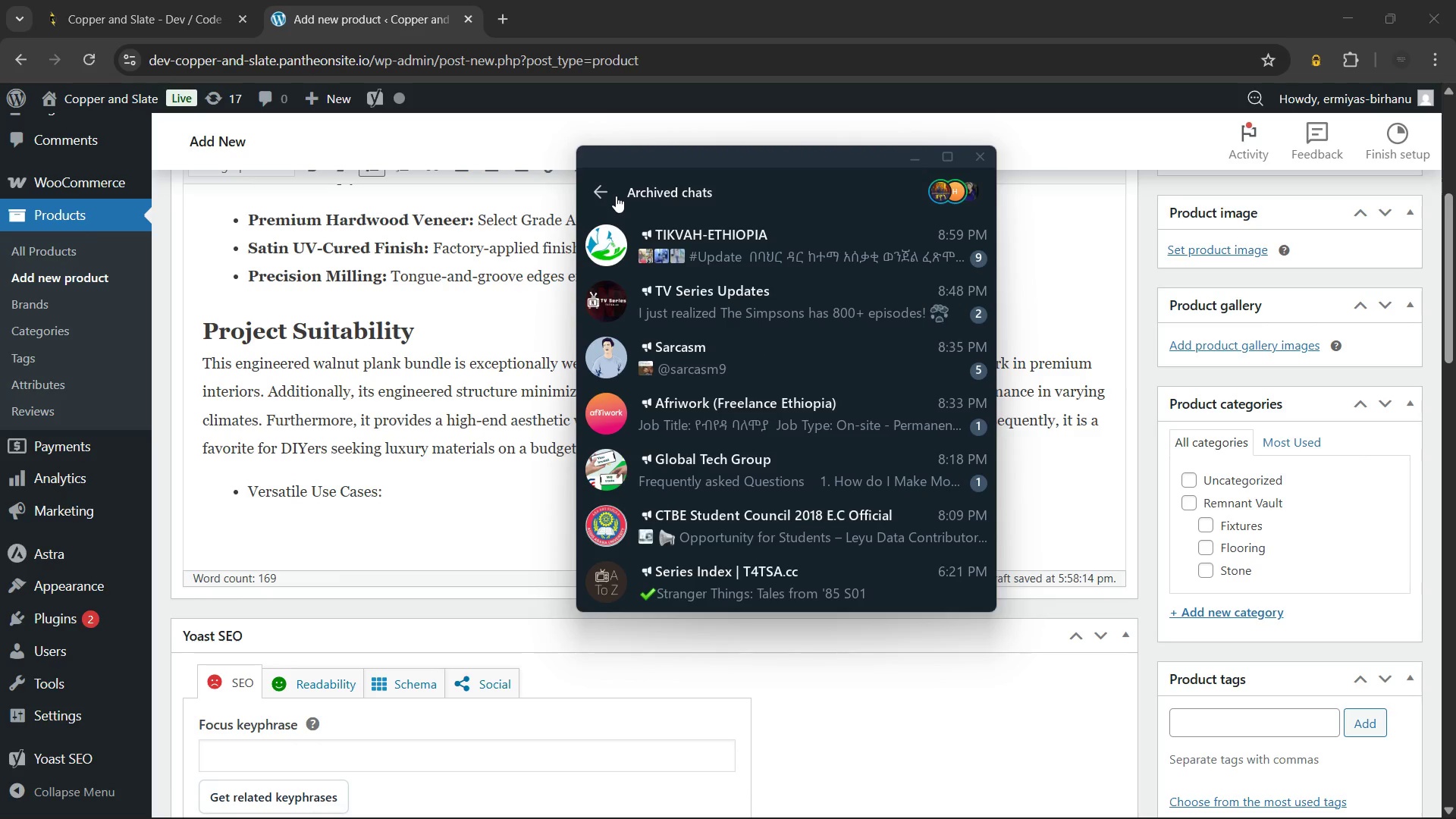 
wait(5.97)
 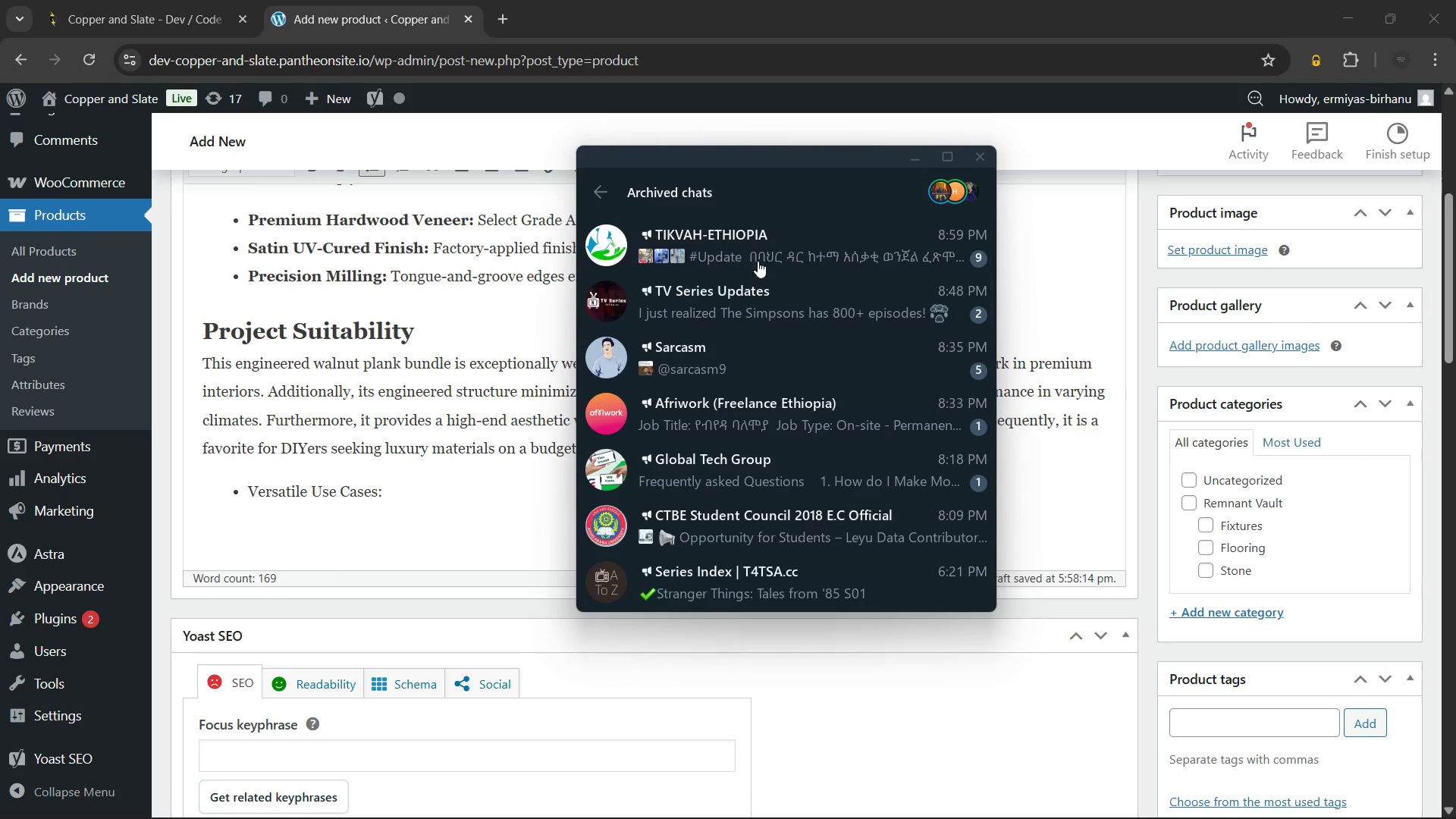 
left_click([616, 196])
 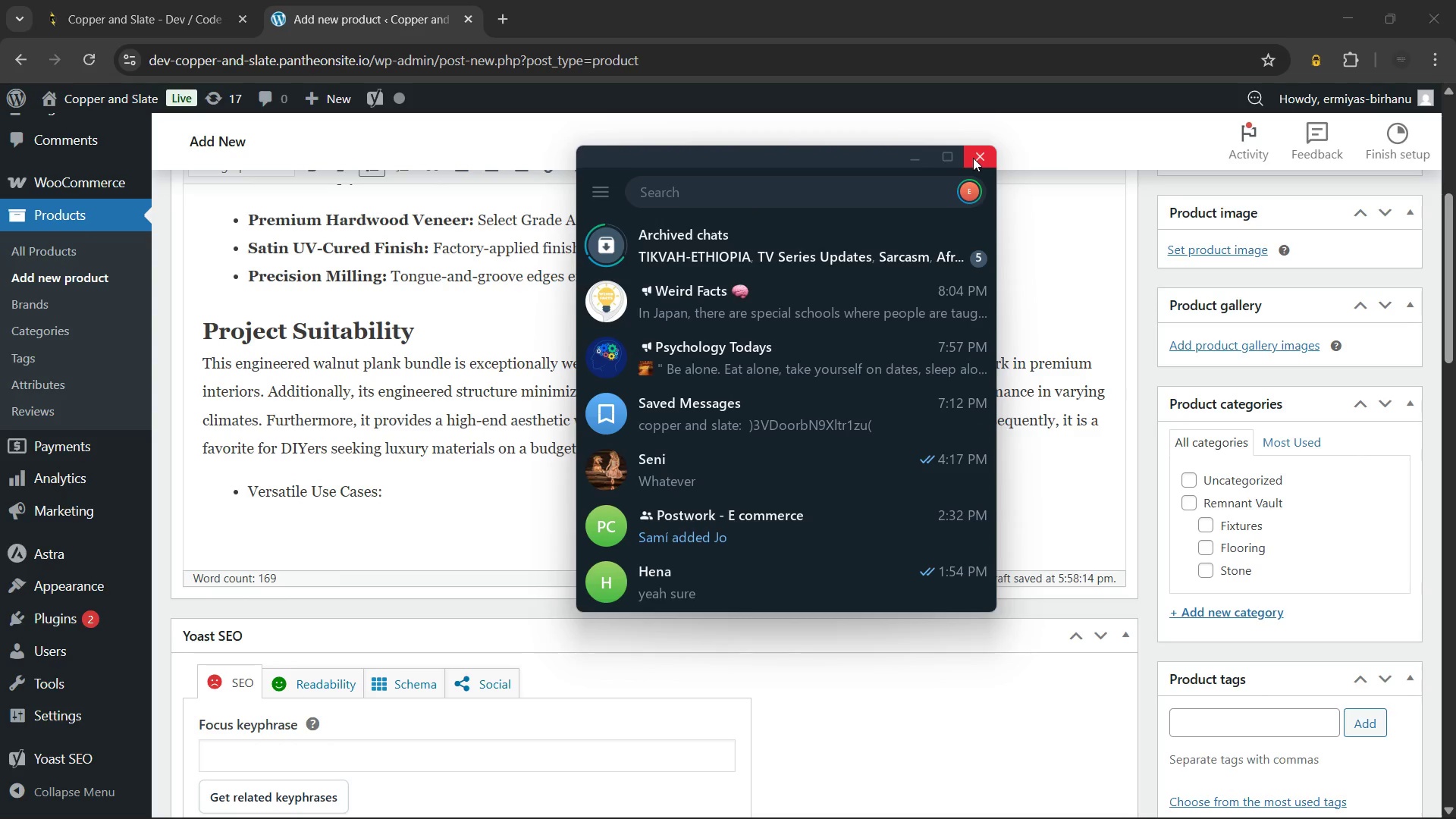 
left_click([973, 158])
 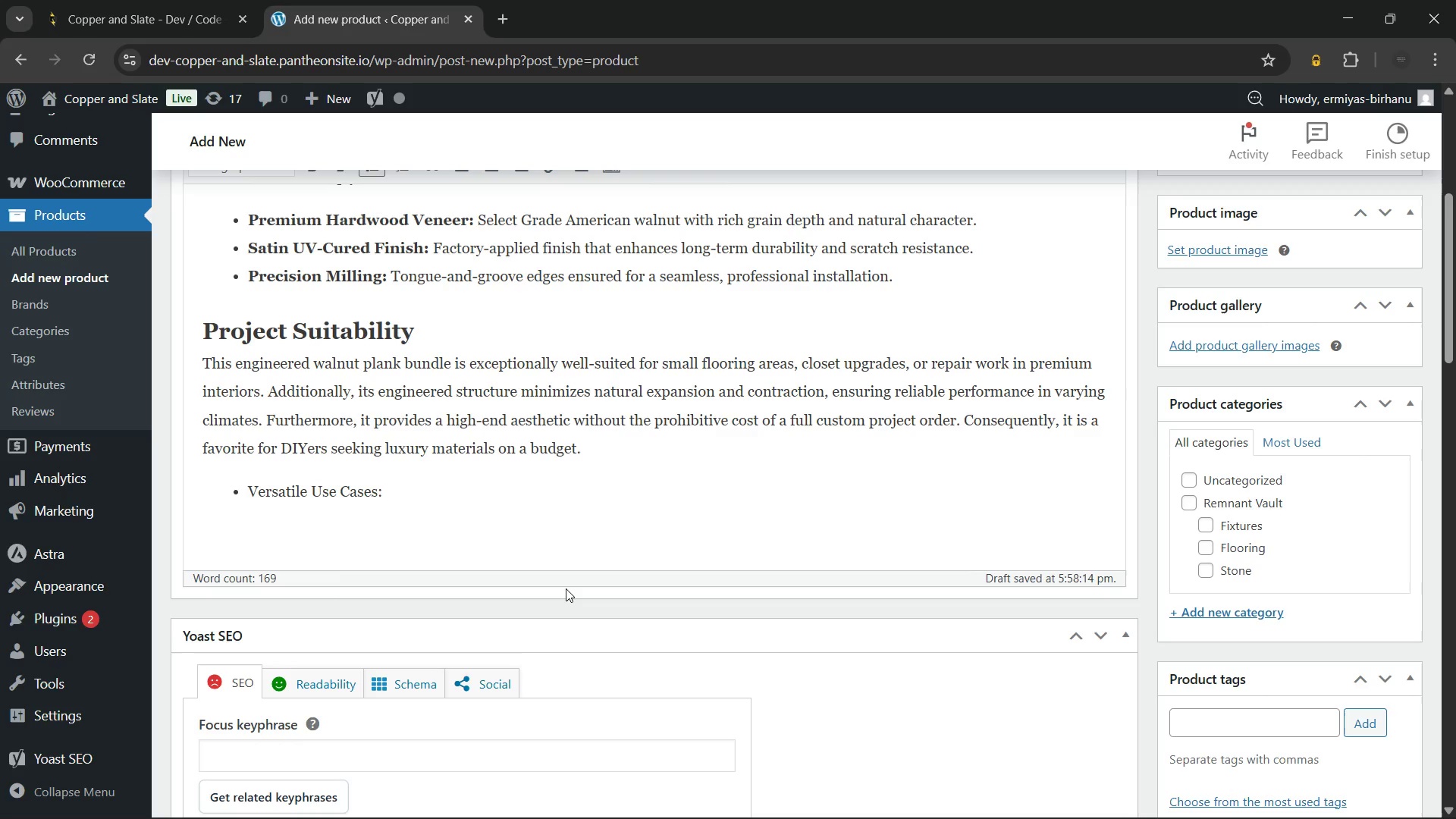 
type(Ideal for office nooks, bedroom alcoves, or high-end patch repairs.)
 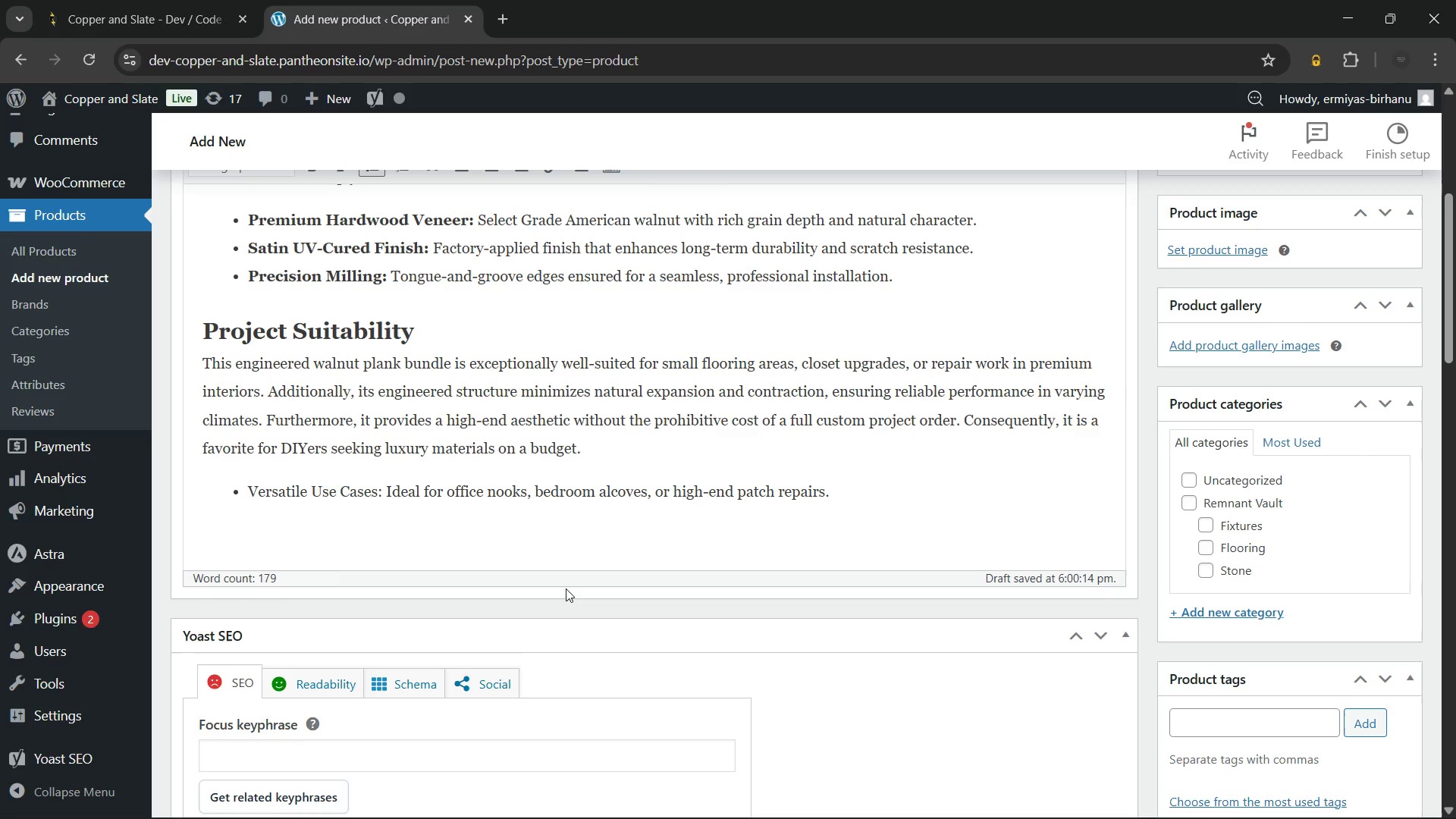 
key(Enter)
 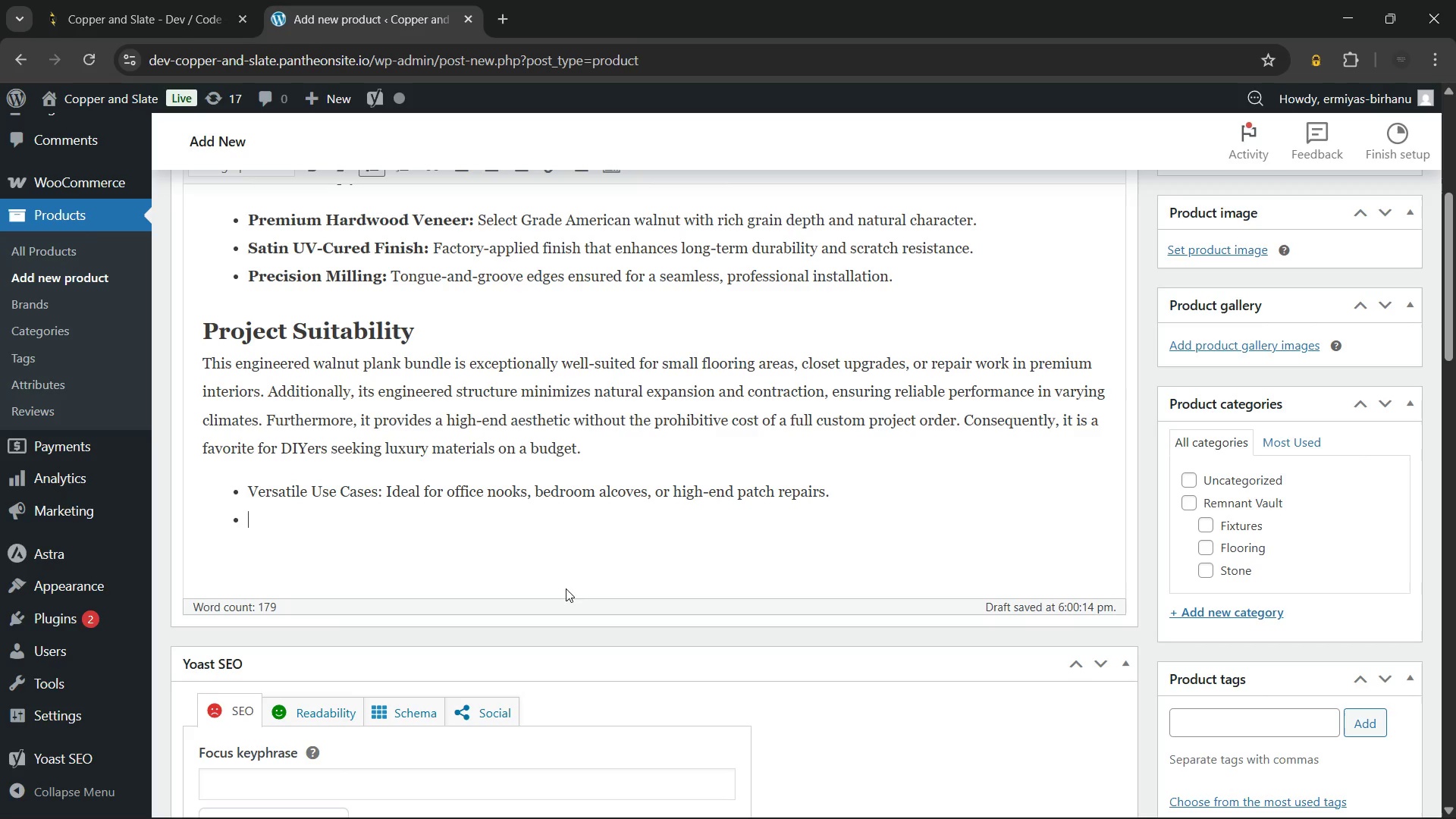 
type(Structural Stability: Moreover, the engineered layers pe)
key(Backspace)
type(revent warping in climate-controlled indoor environments.)
 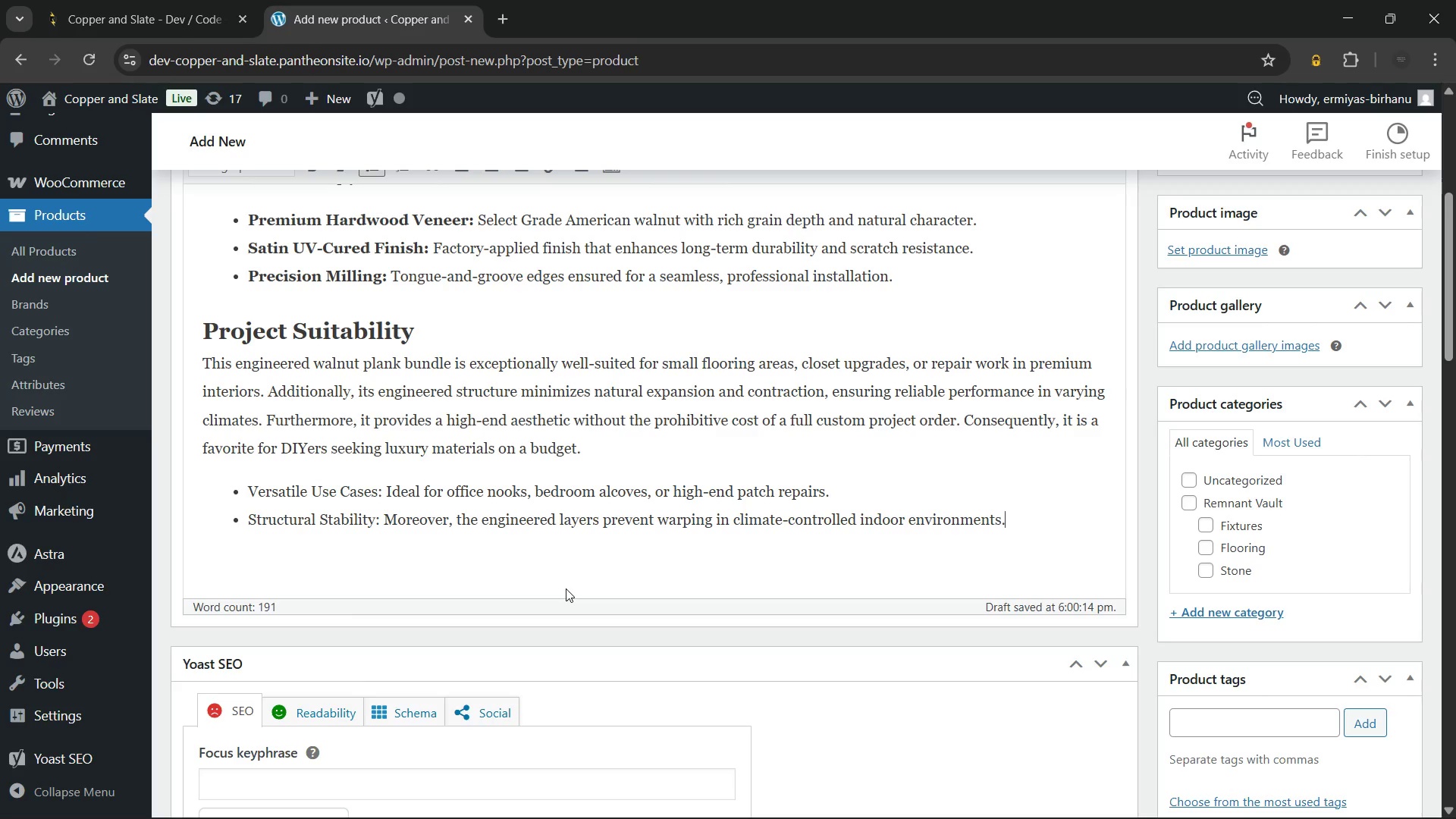 
key(Enter)
 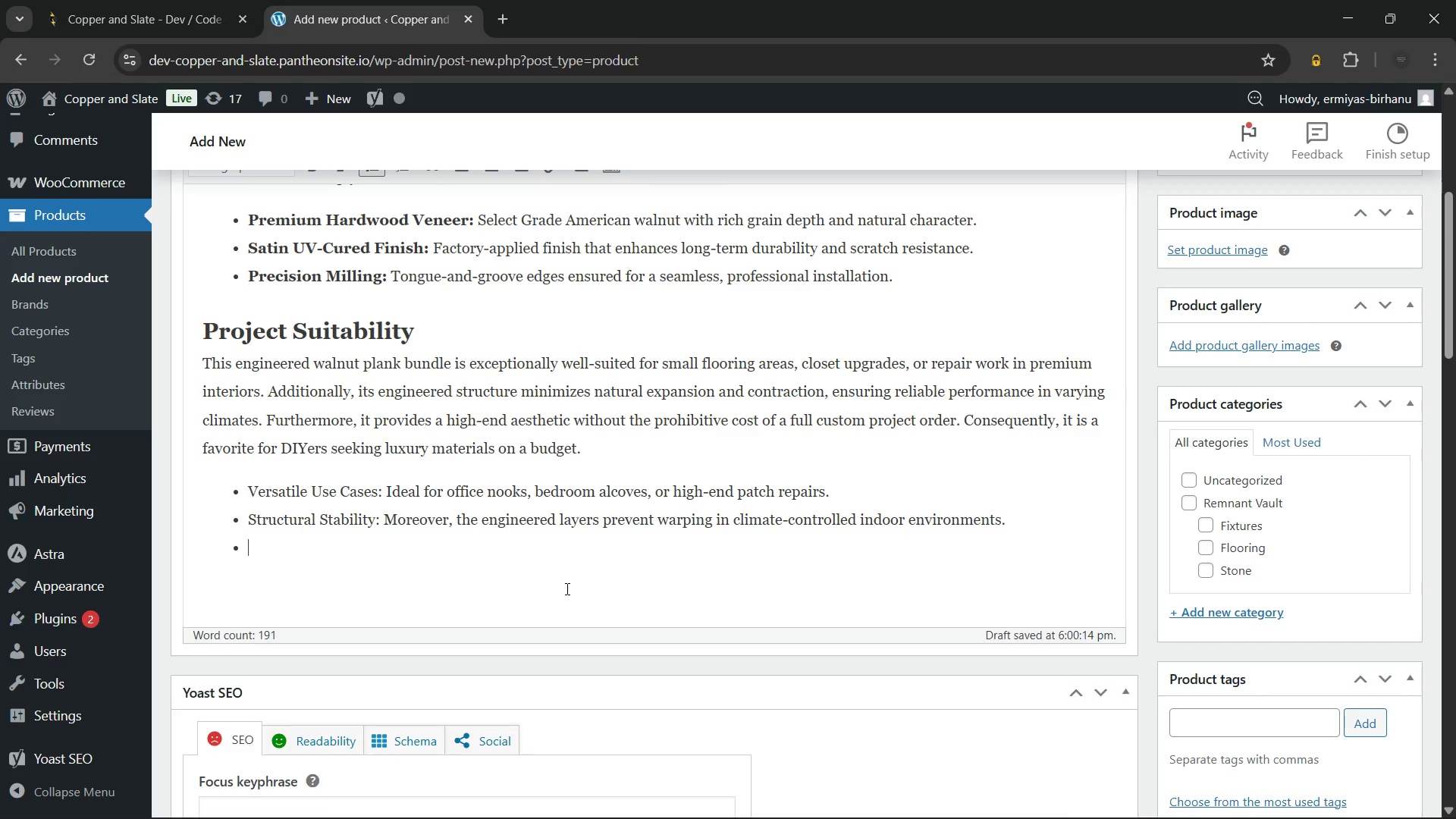 
type(Economic Luxury: Achieve a designer floor finish)
 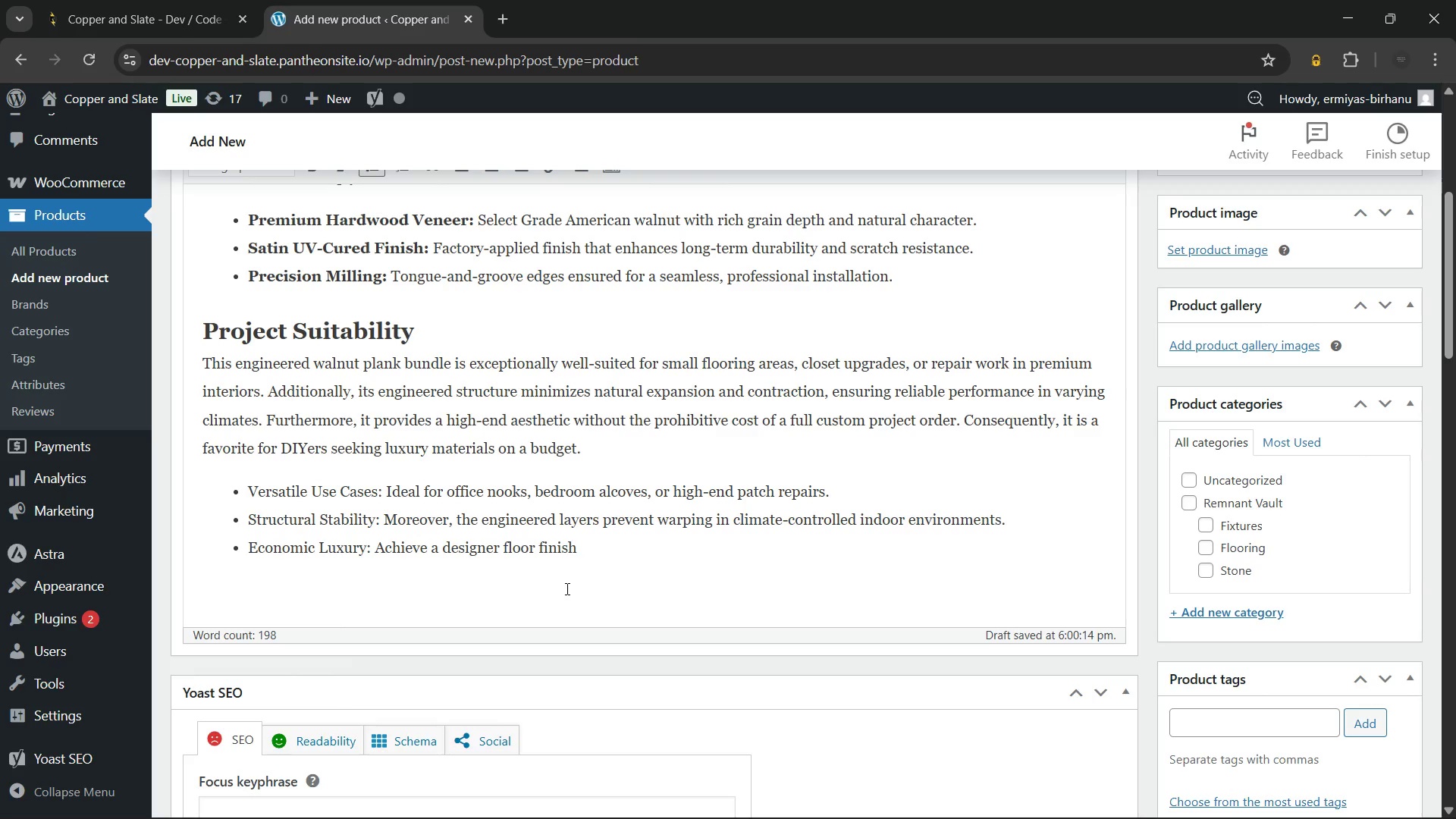 
wait(15.3)
 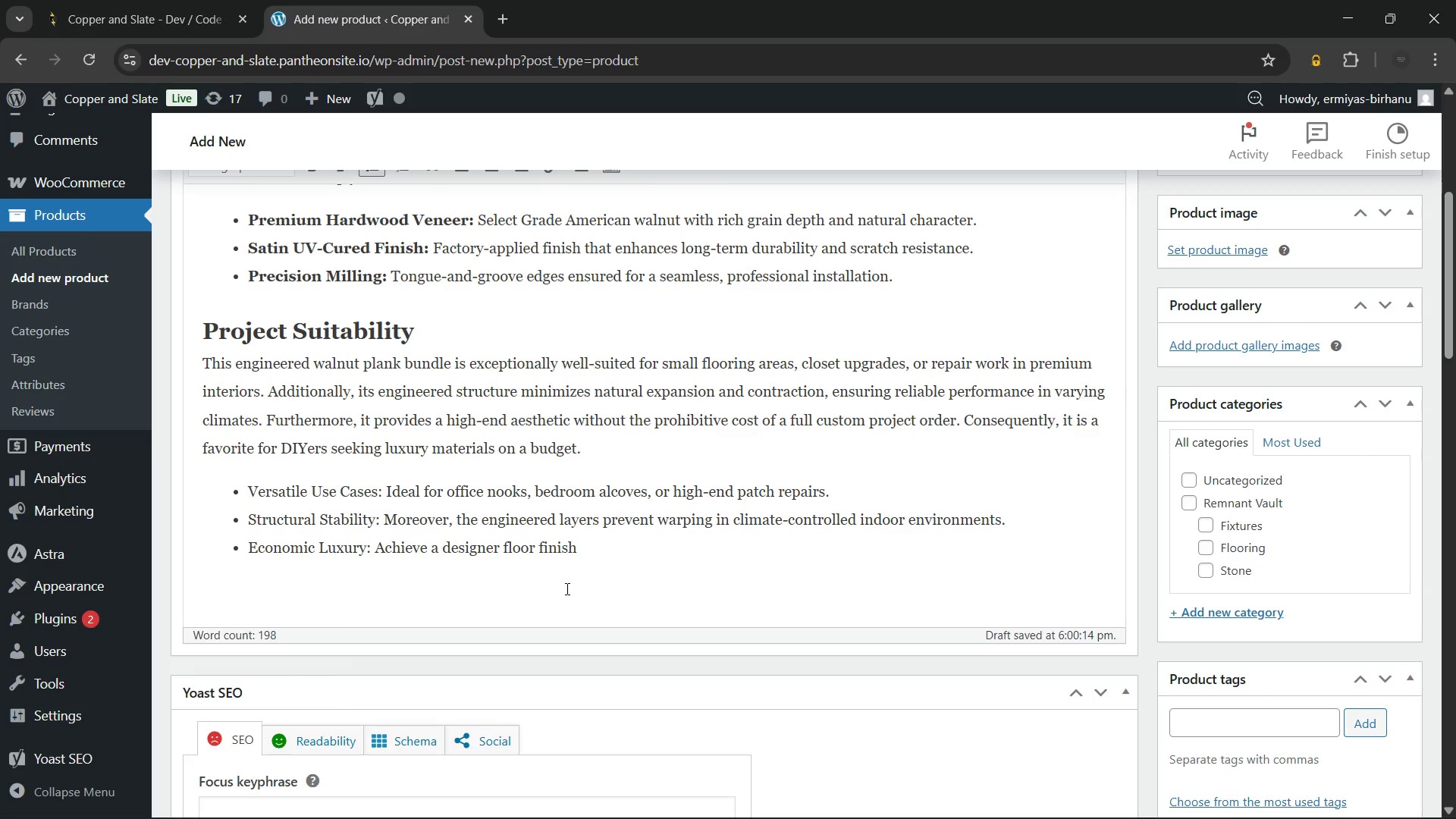 
type( while utilizing sustainable, project-surplus materials.)
 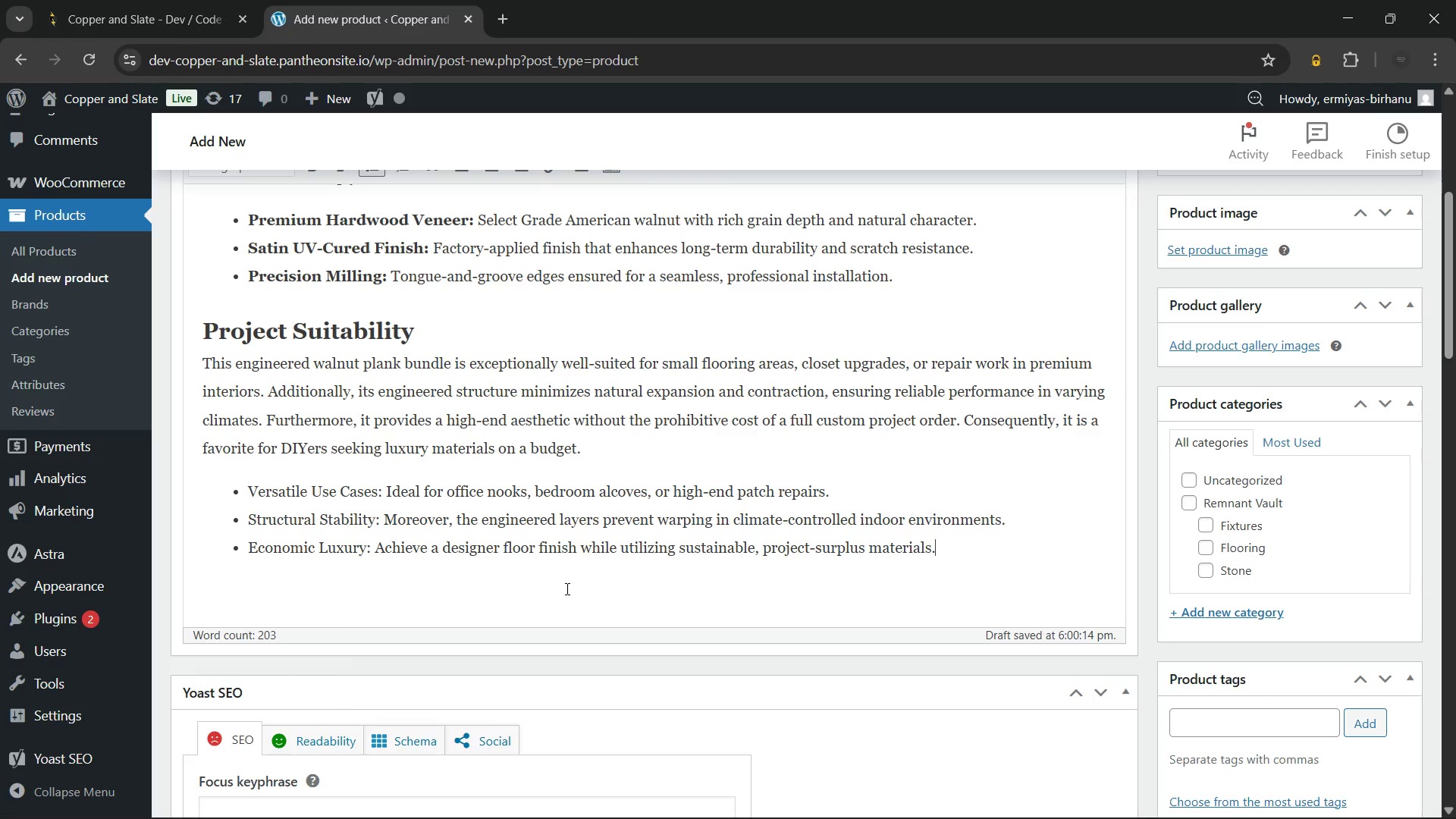 
wait(12.33)
 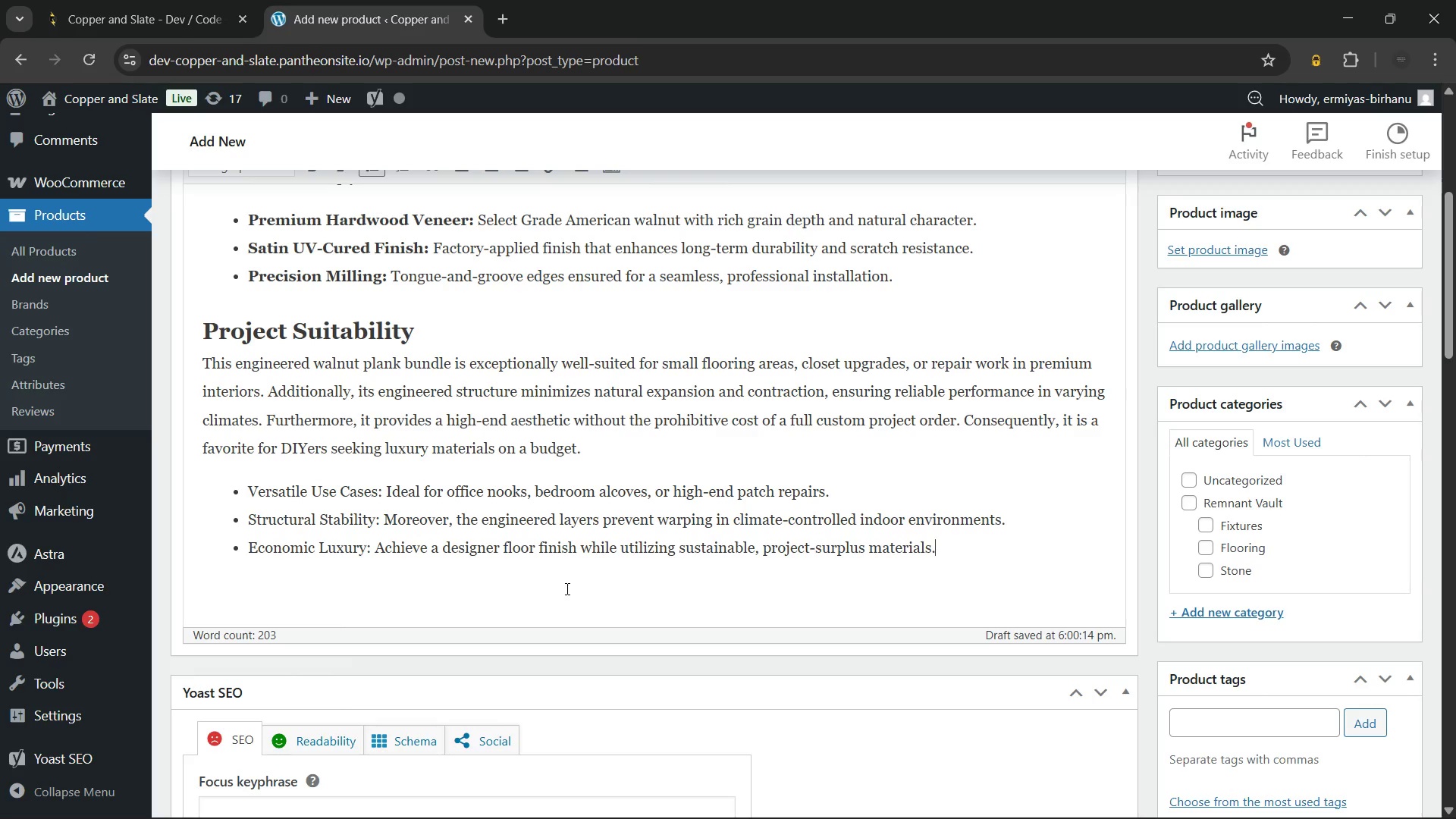 
scroll: coordinate [564, 583], scroll_direction: up, amount: 3.0
 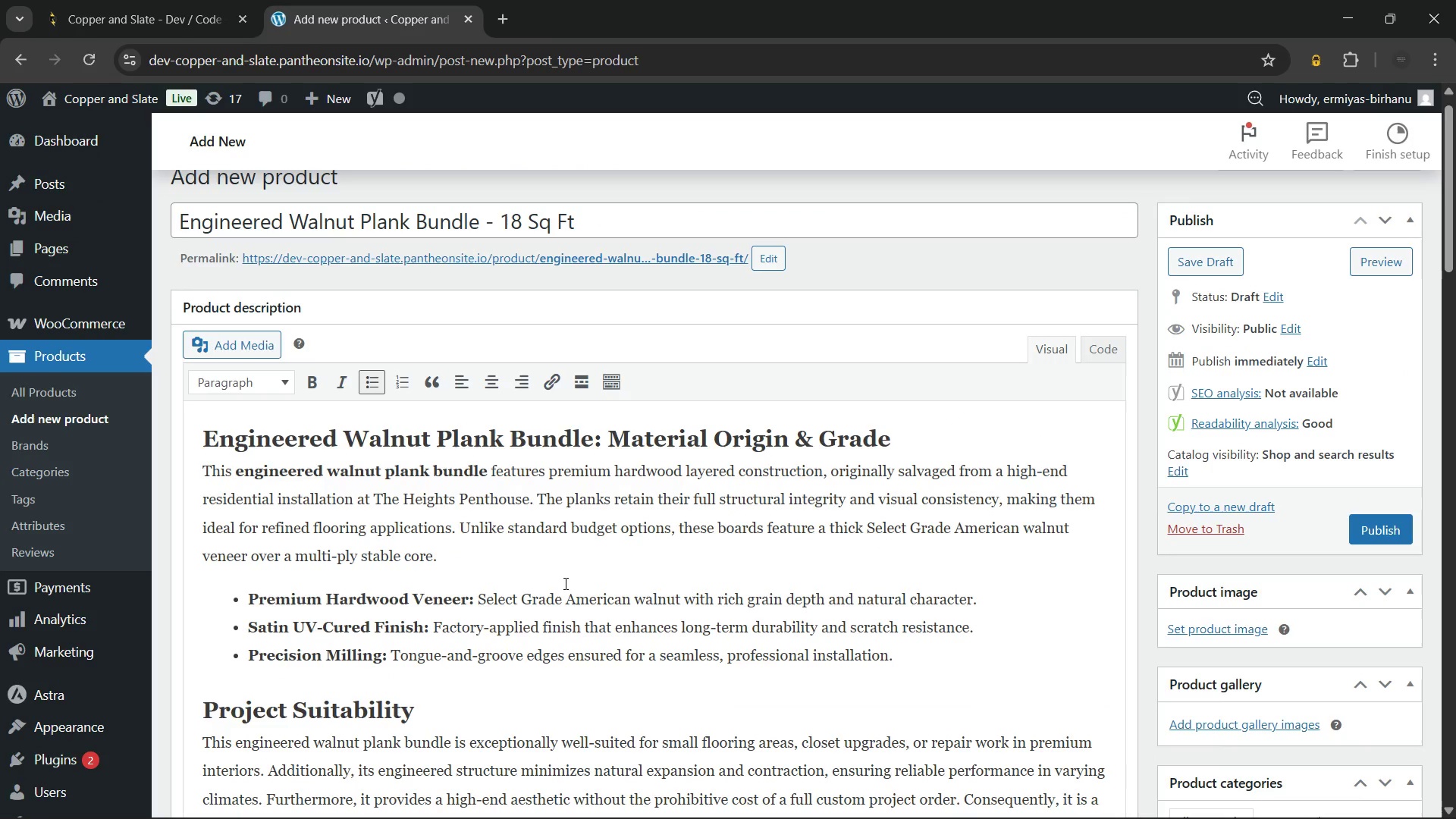 
scroll: coordinate [564, 583], scroll_direction: down, amount: 4.0
 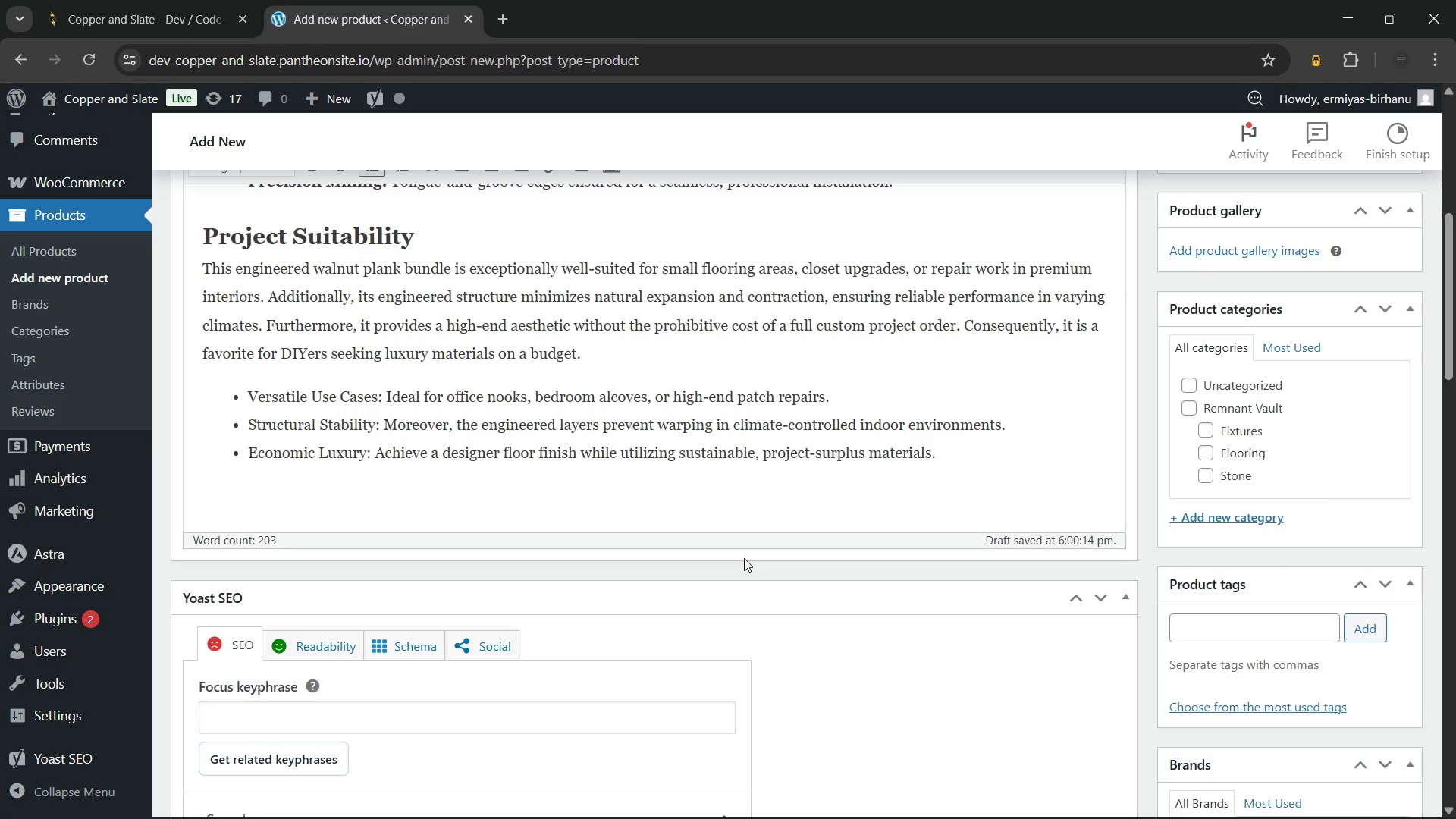 
wait(19.78)
 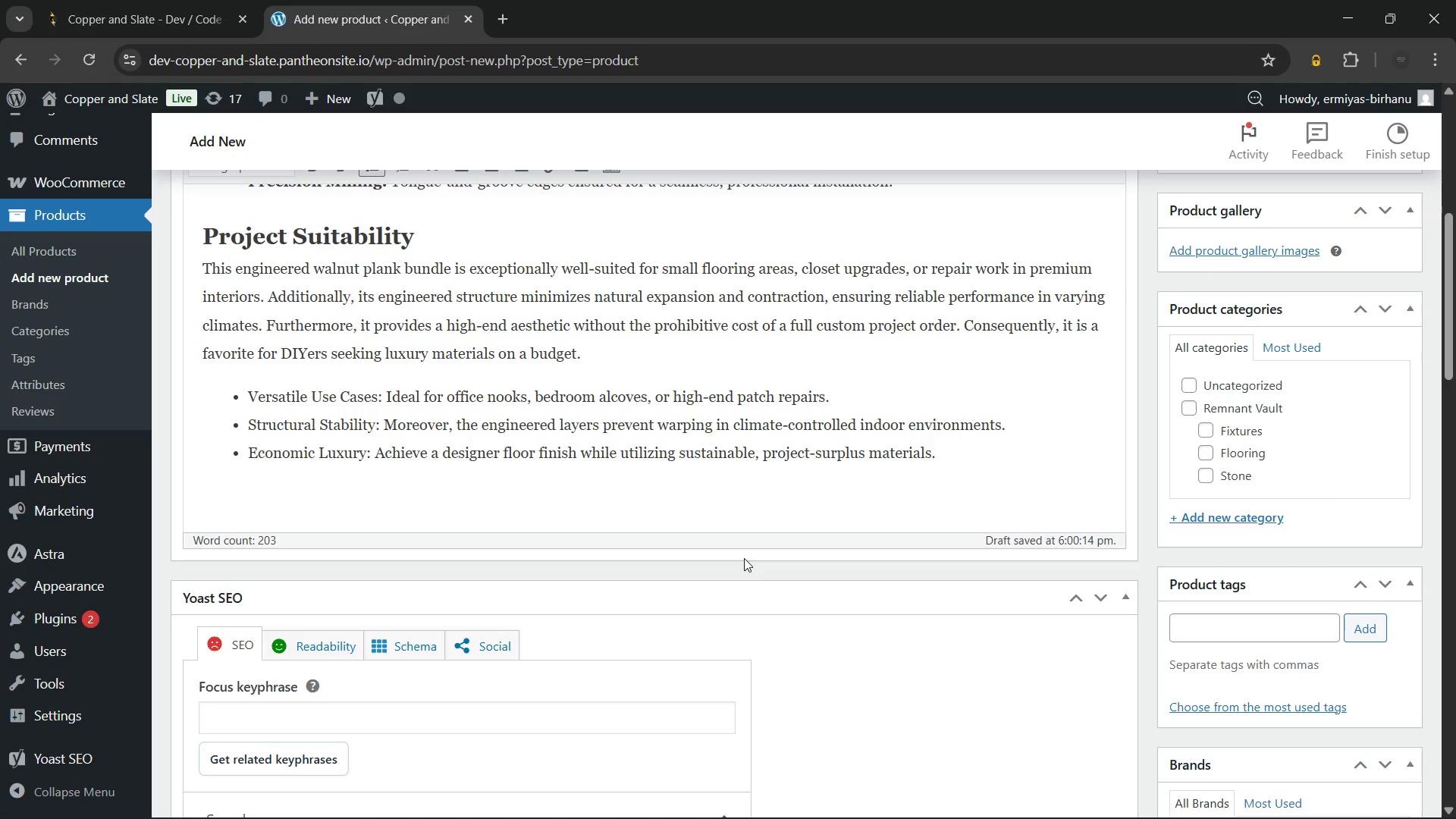 
left_click_drag(start_coordinate=[369, 453], to_coordinate=[226, 469])
 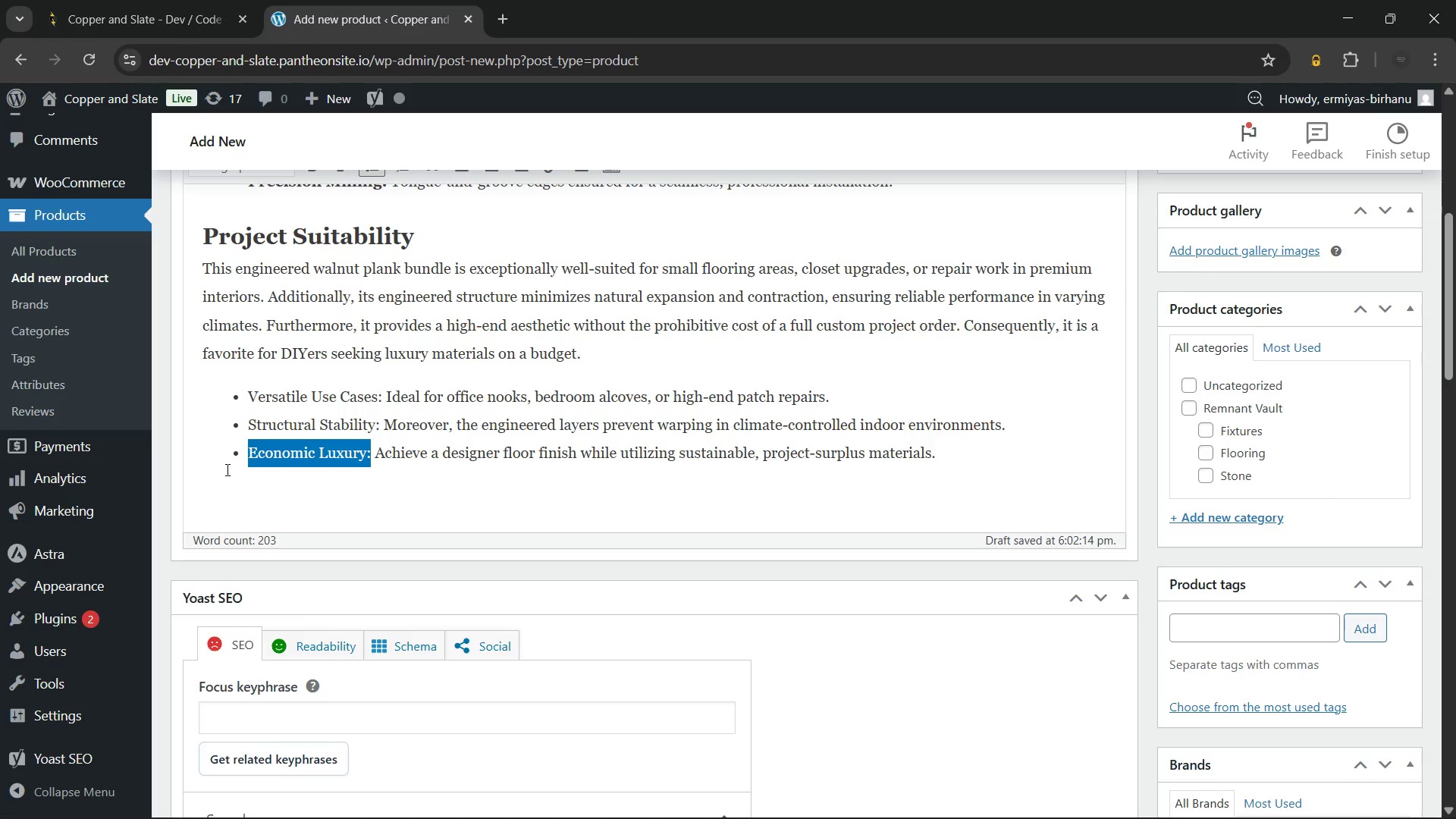 
key(Control+B)
 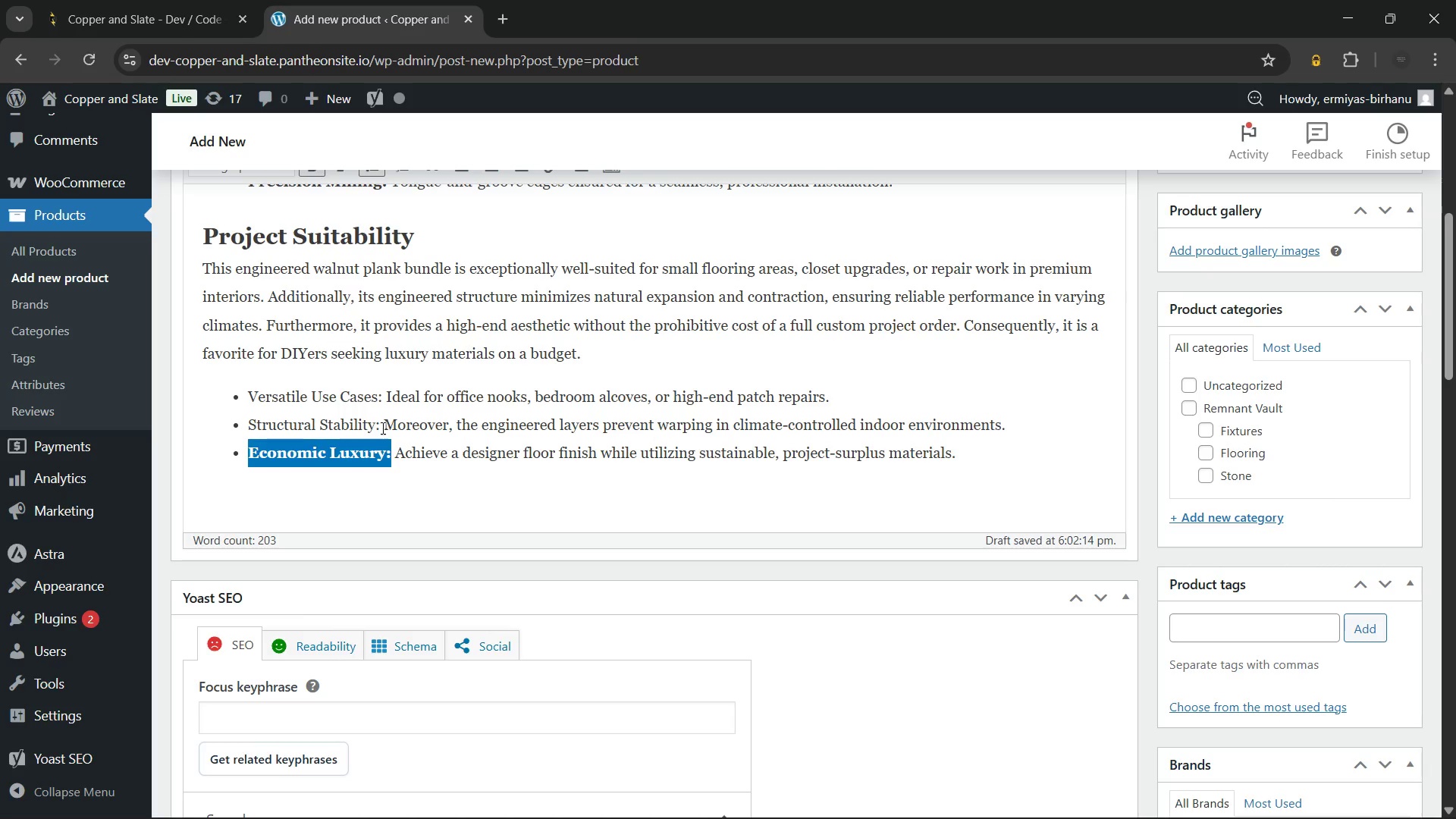 
left_click_drag(start_coordinate=[381, 427], to_coordinate=[243, 429])
 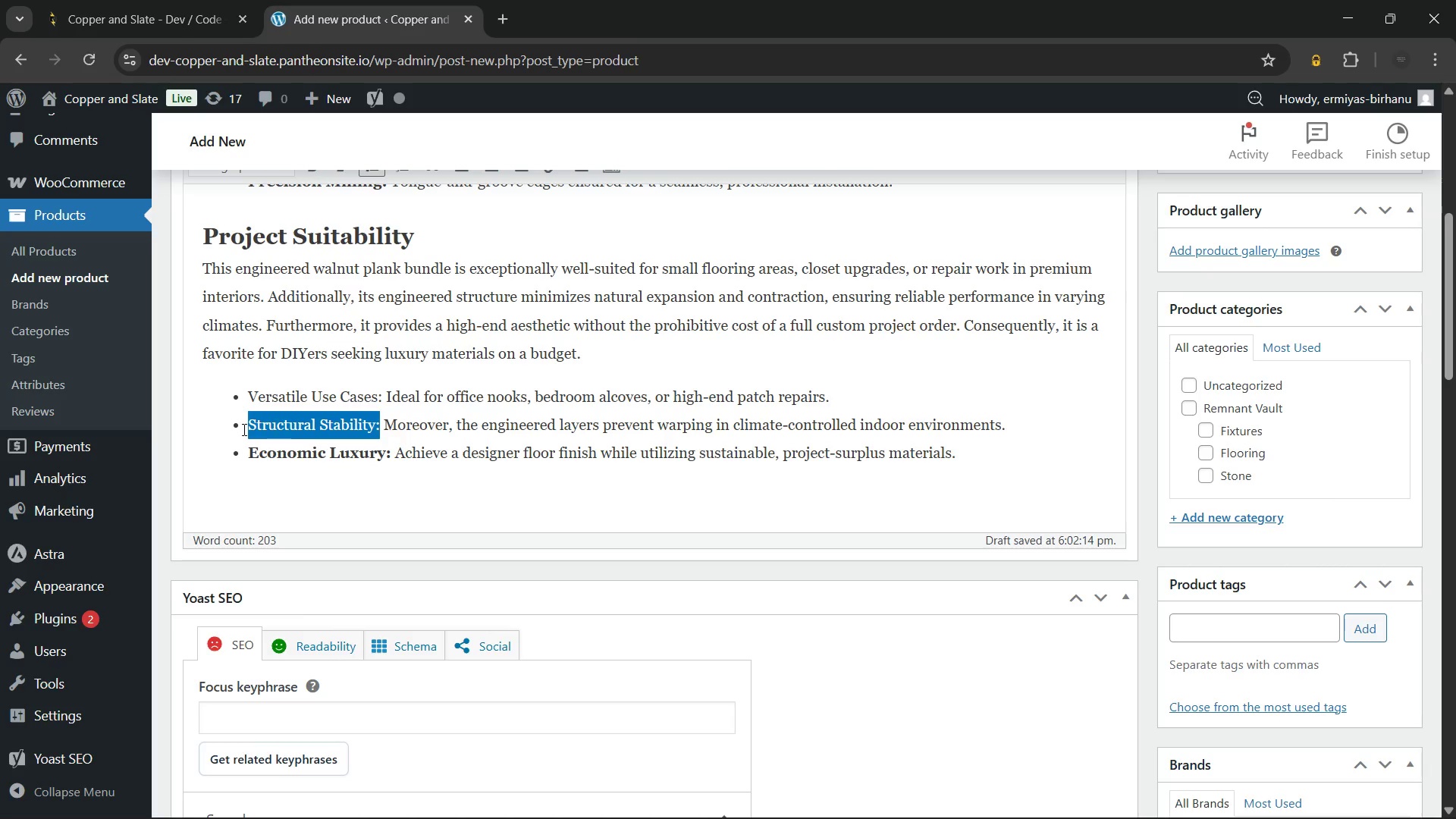 
key(Control+B)
 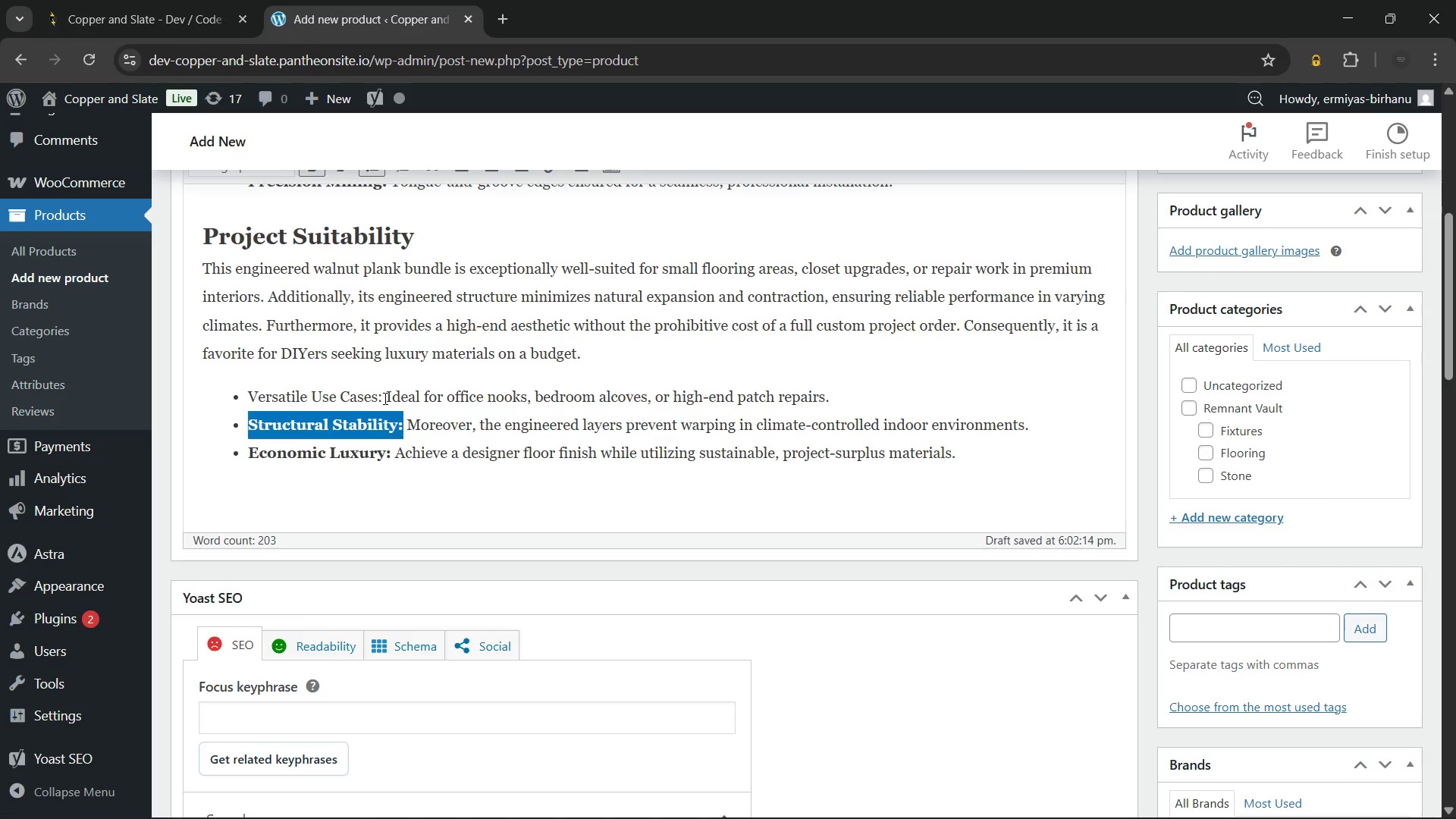 
left_click_drag(start_coordinate=[384, 398], to_coordinate=[241, 392])
 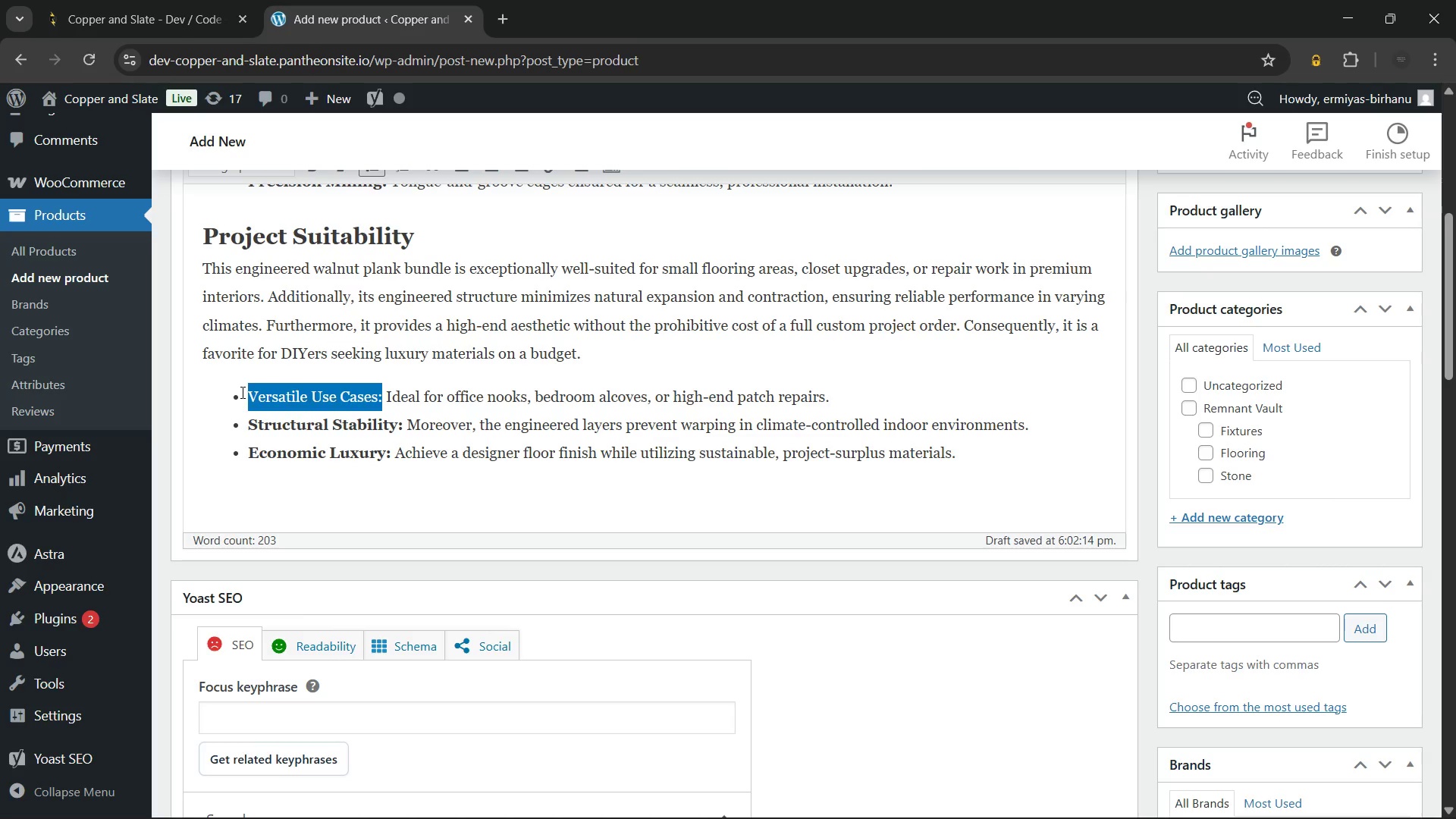 
key(Control+B)
 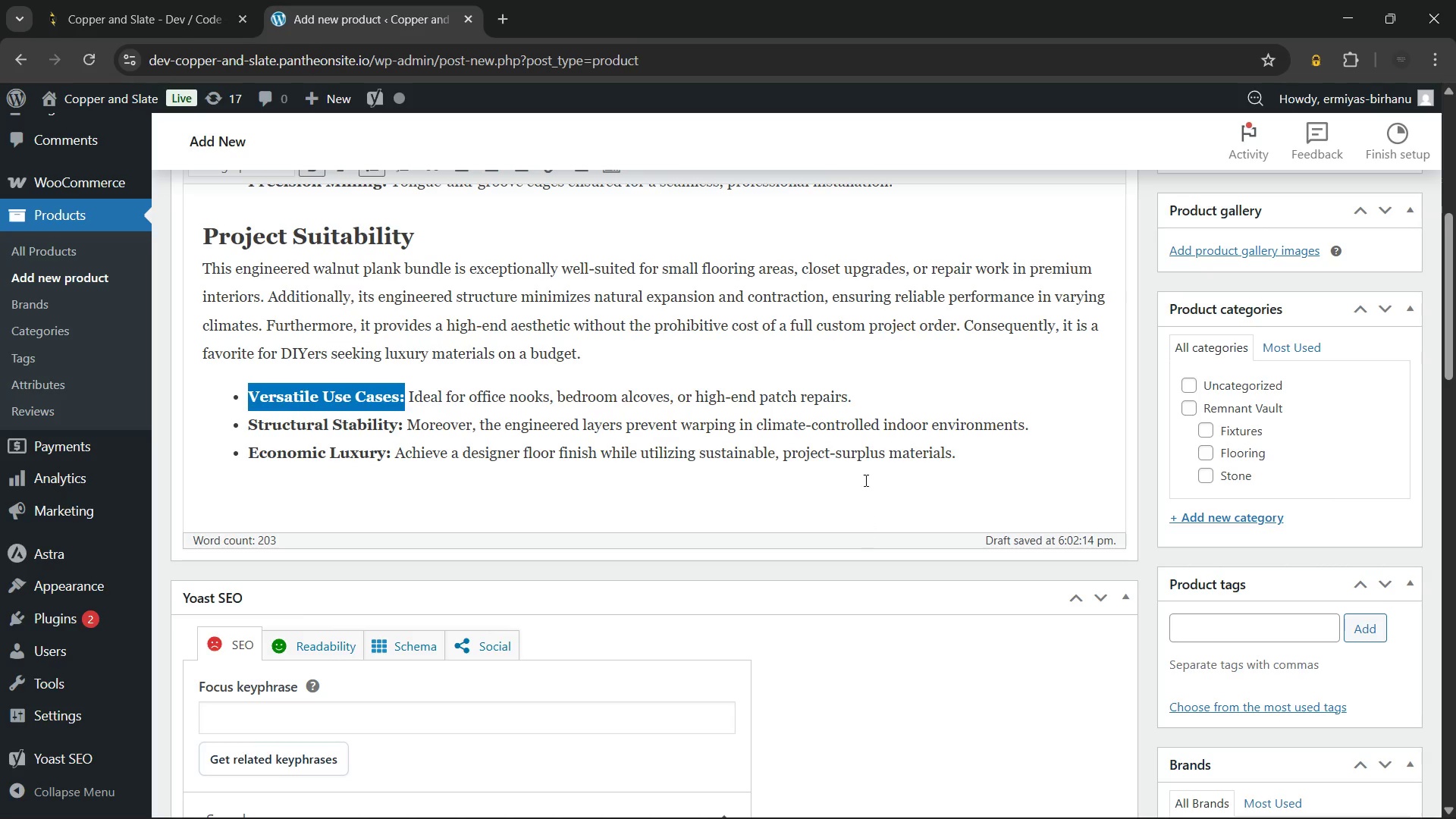 
left_click([864, 466])
 